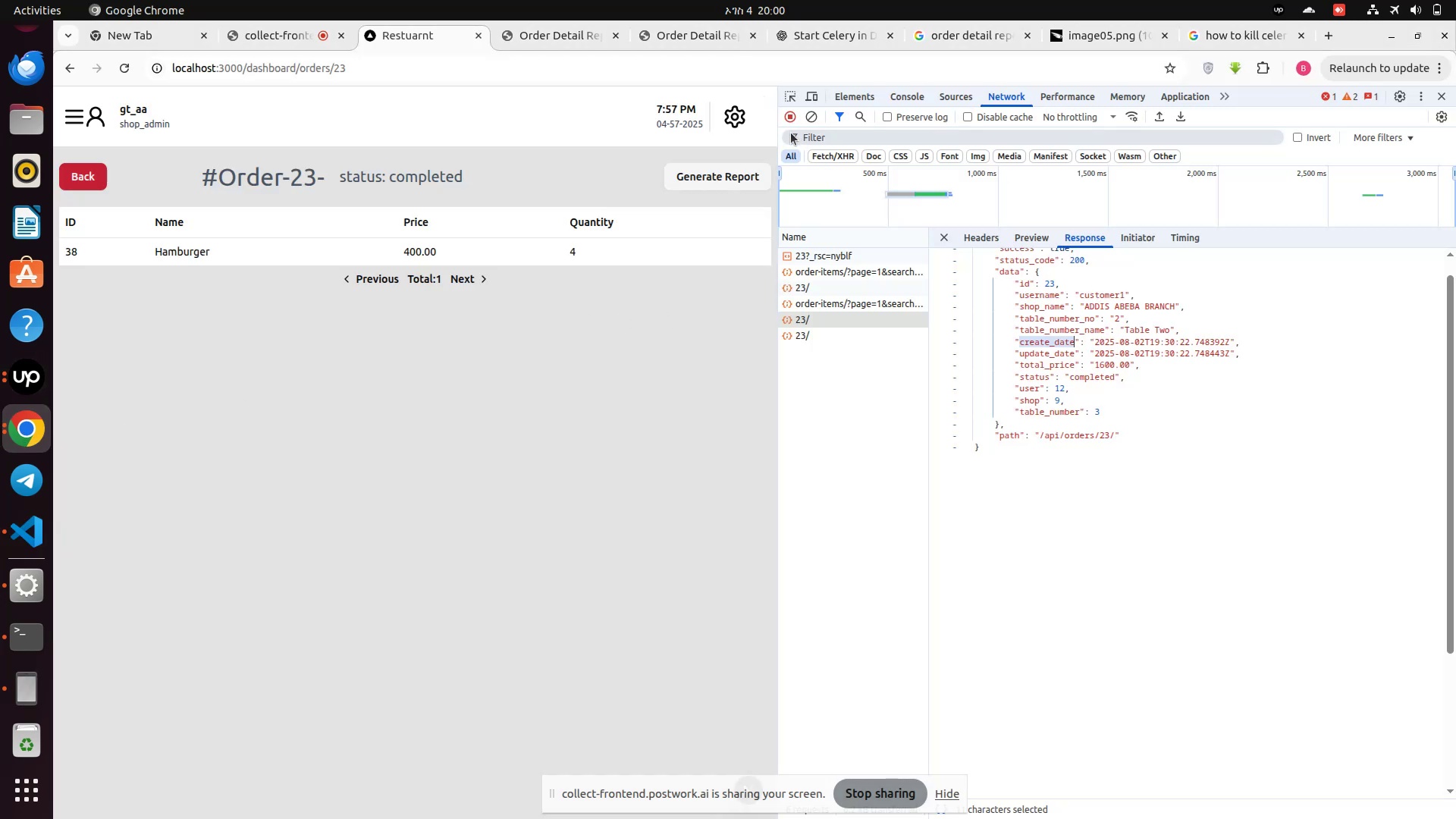 
left_click([805, 112])
 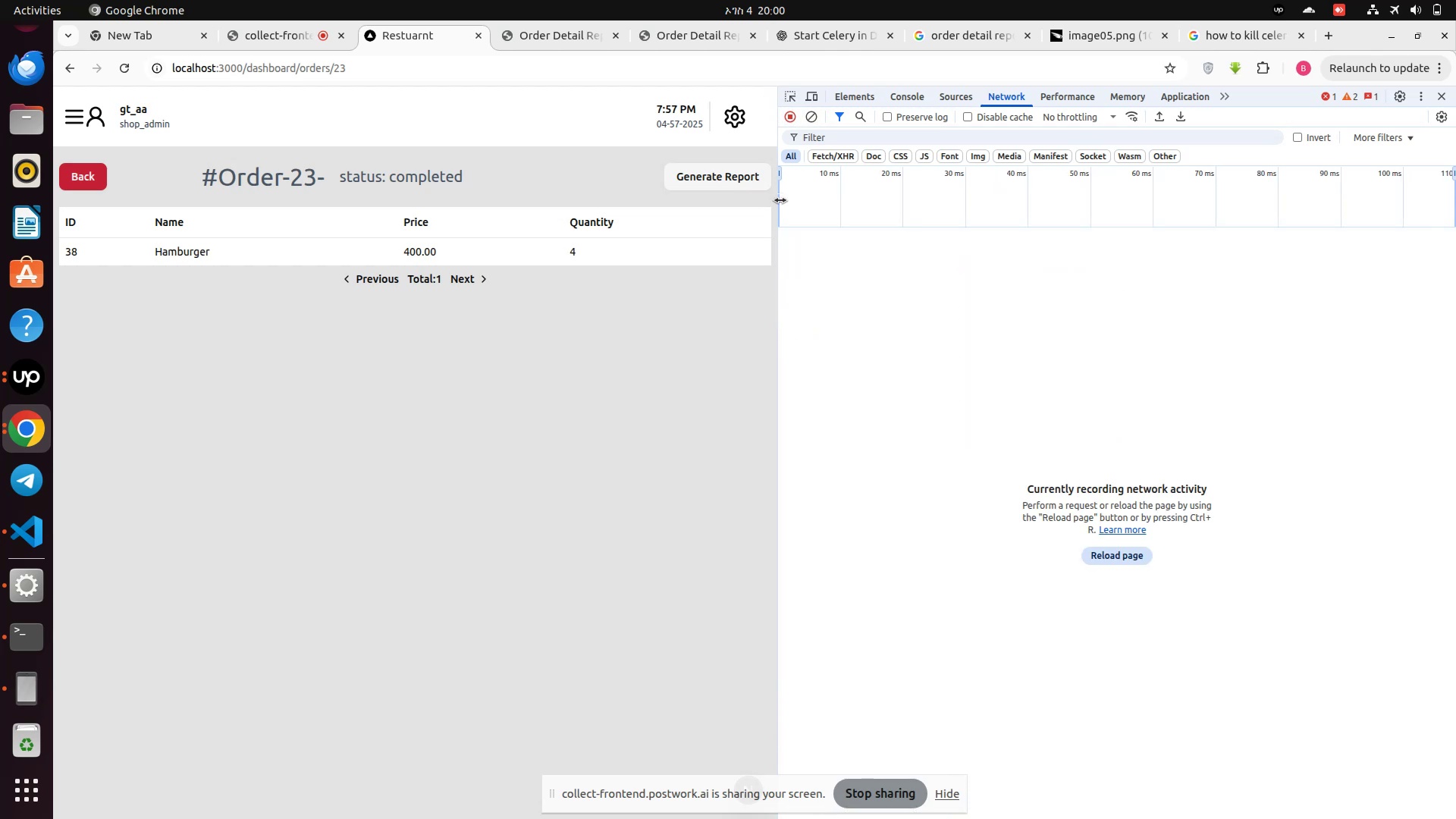 
left_click_drag(start_coordinate=[780, 200], to_coordinate=[1251, 238])
 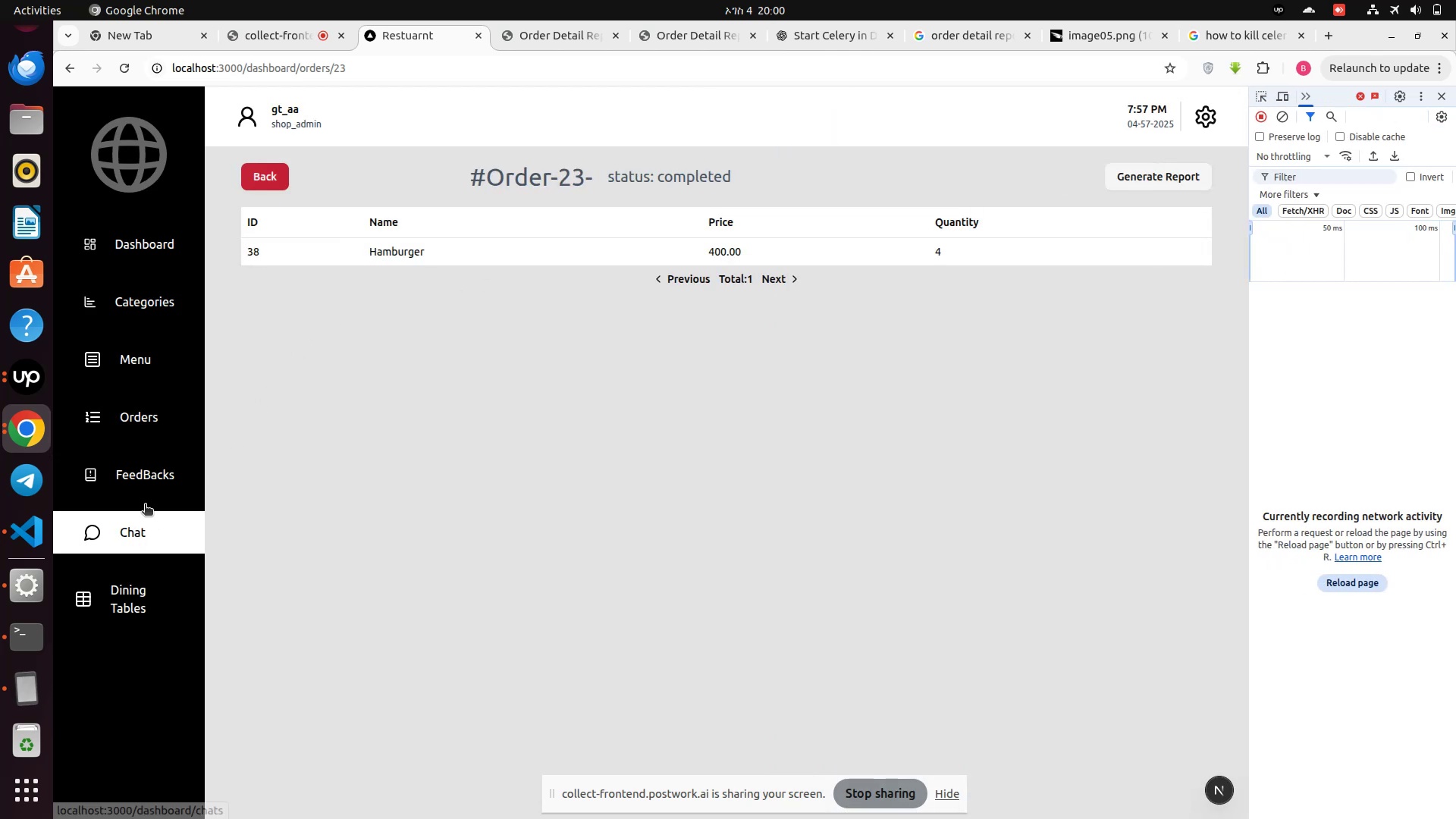 
left_click([145, 419])
 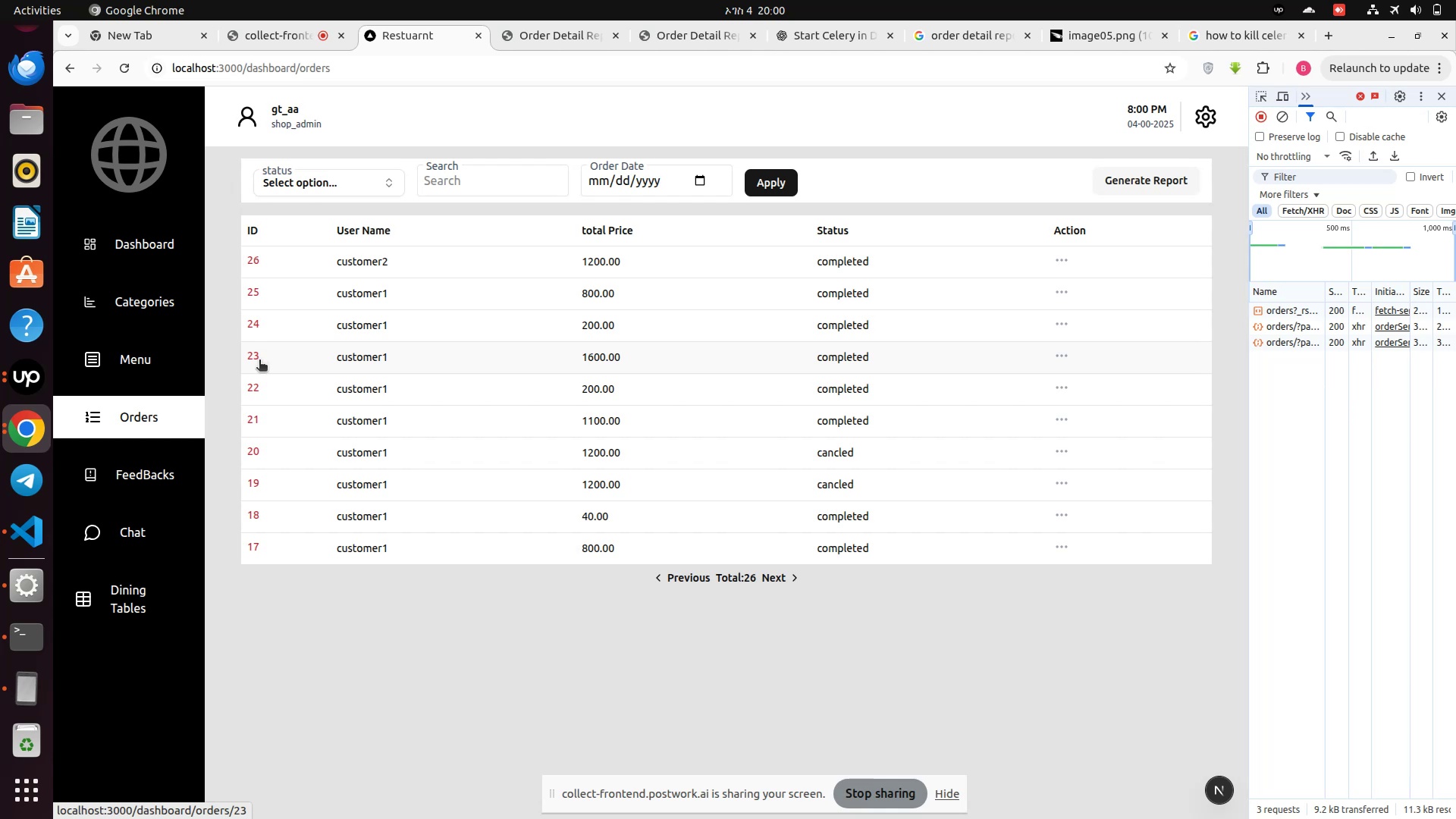 
wait(7.02)
 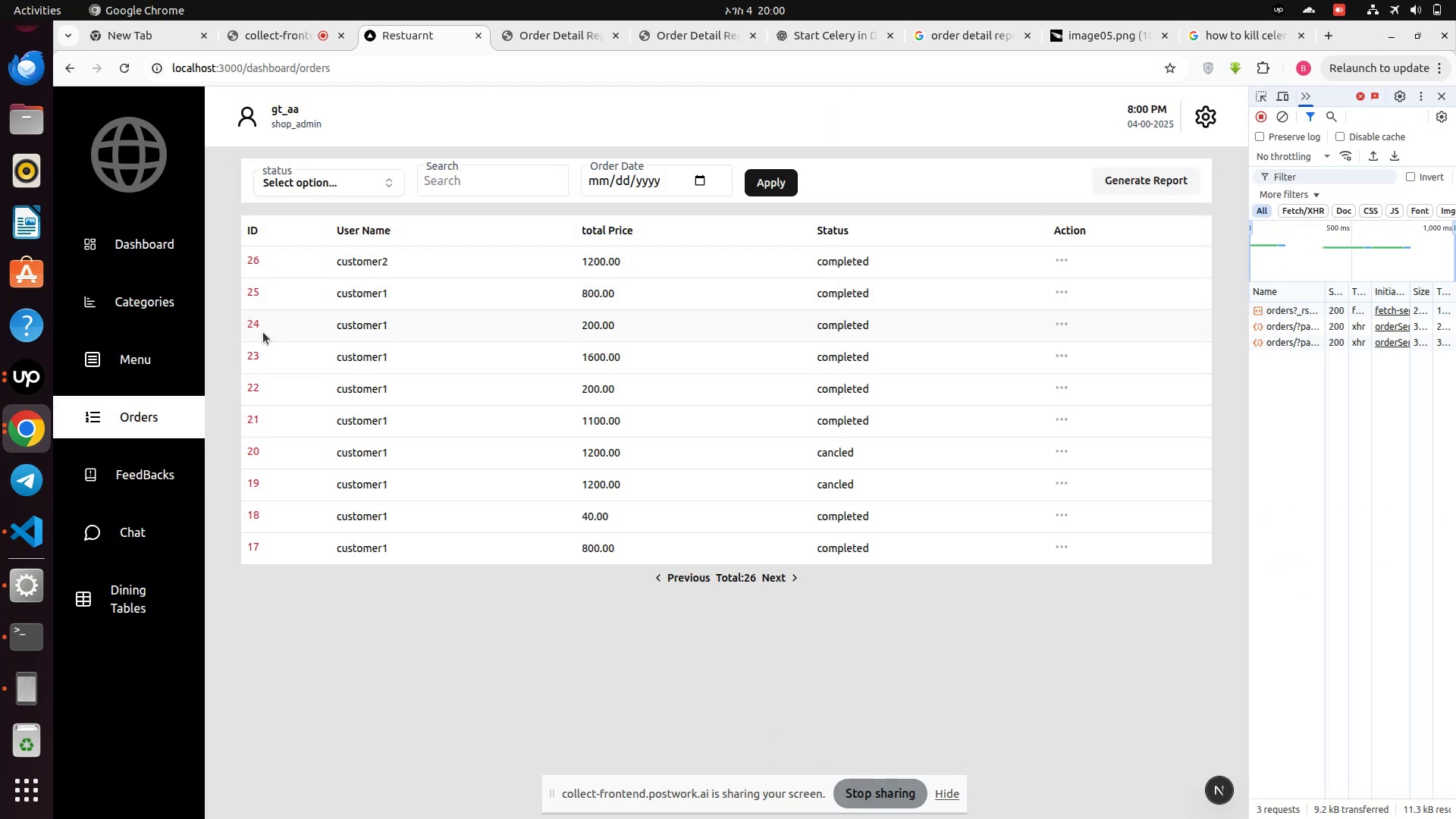 
left_click([256, 389])
 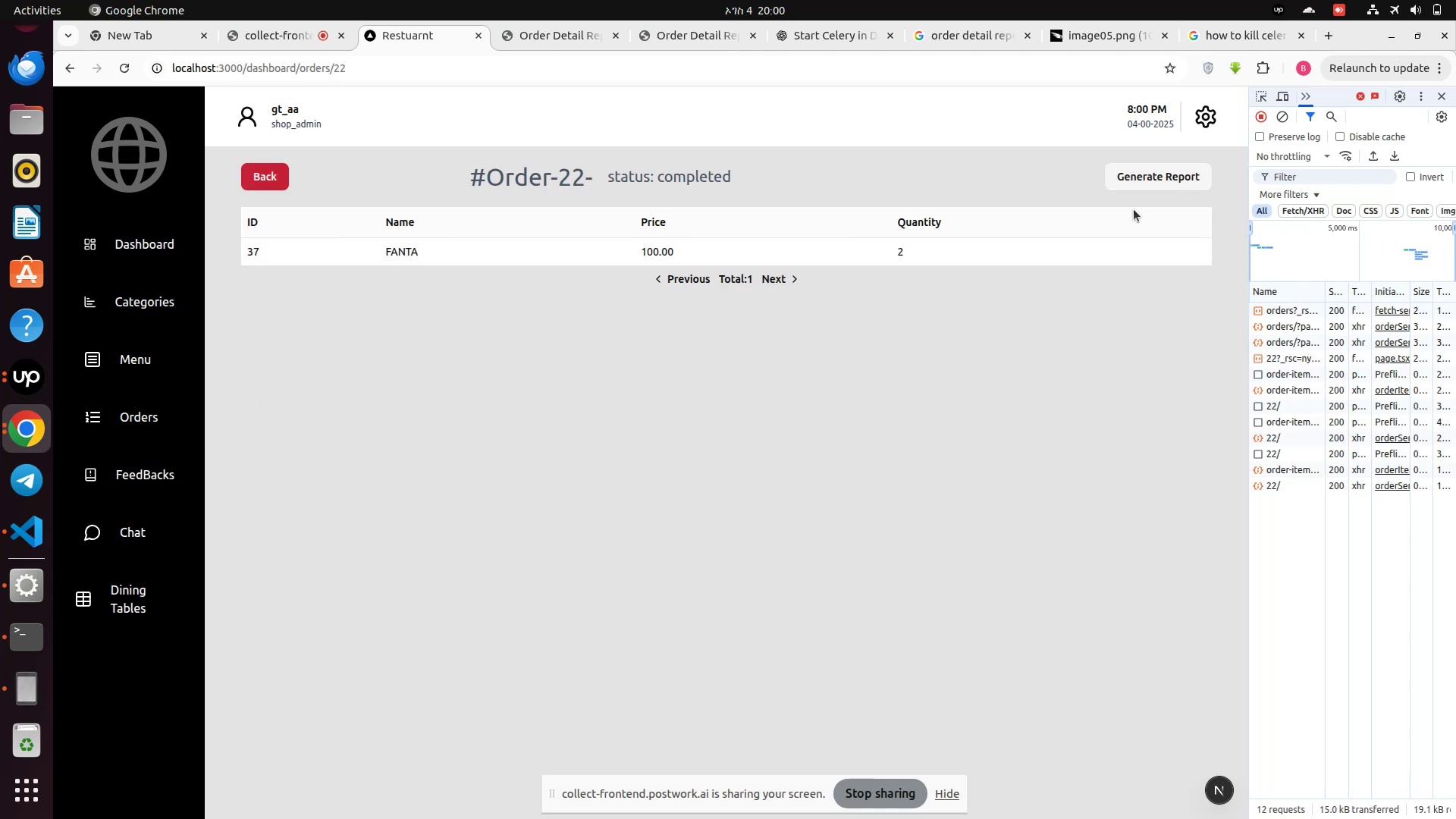 
left_click([1149, 178])
 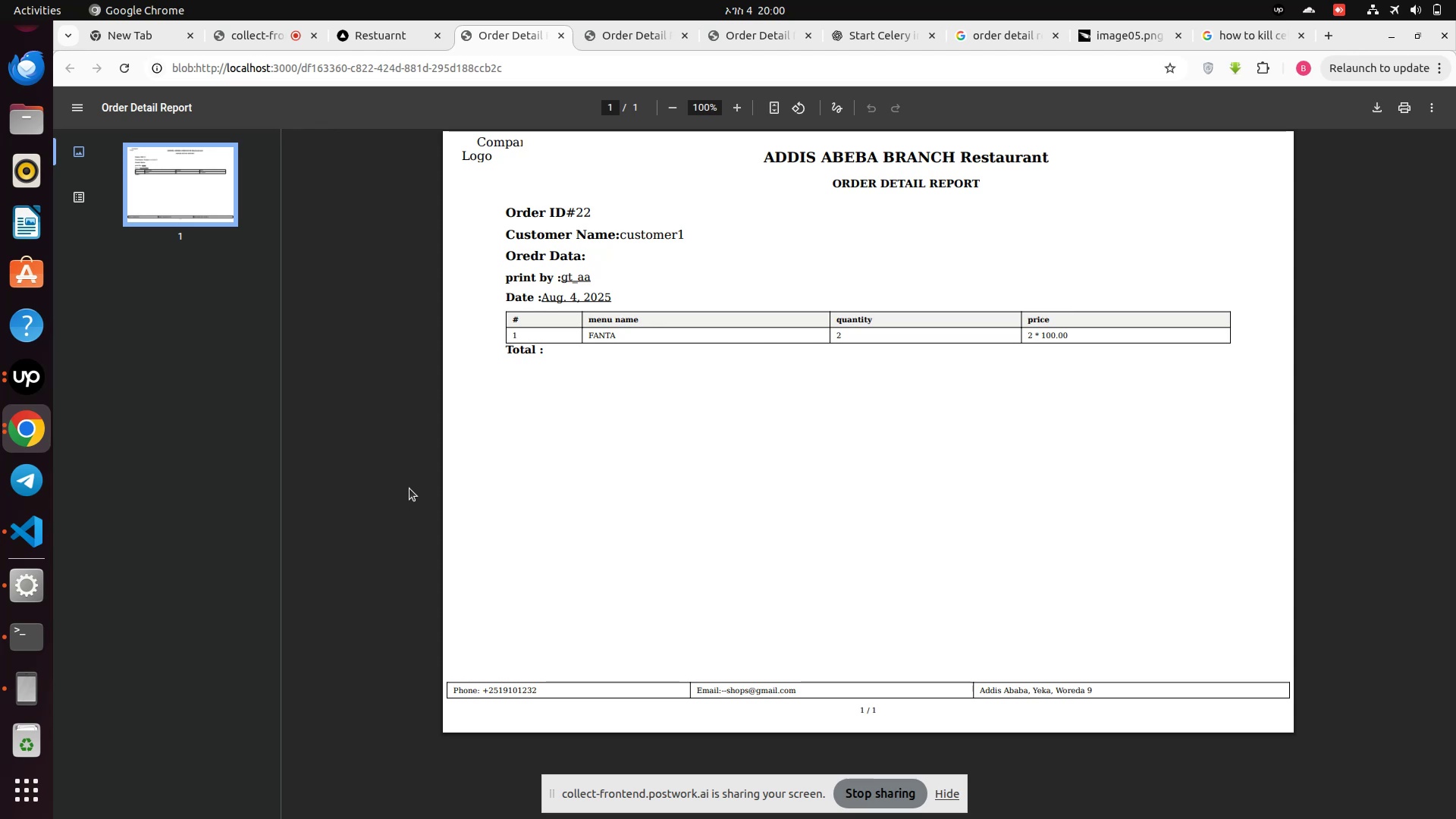 
wait(7.38)
 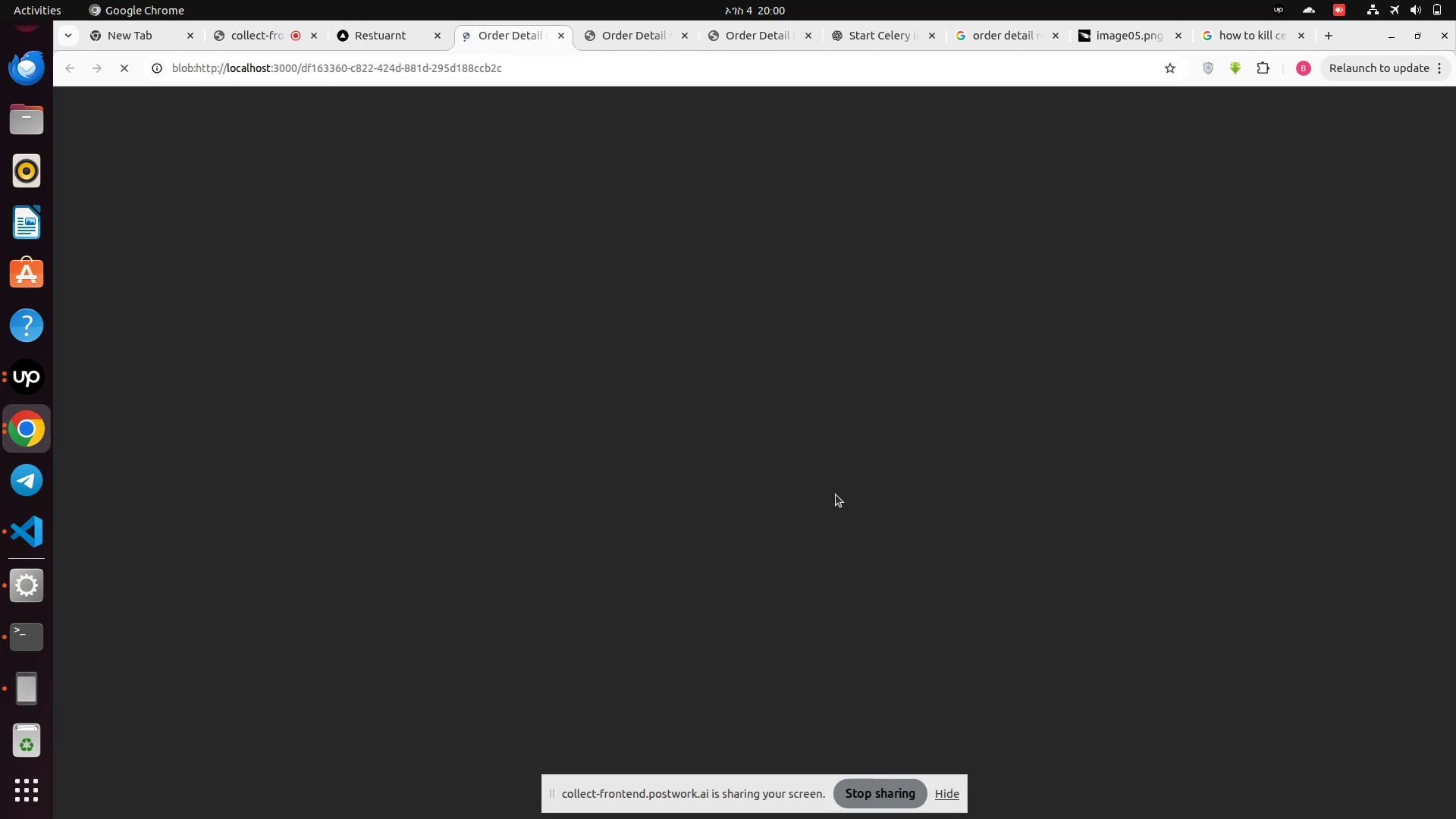 
left_click_drag(start_coordinate=[20, 532], to_coordinate=[20, 537])
 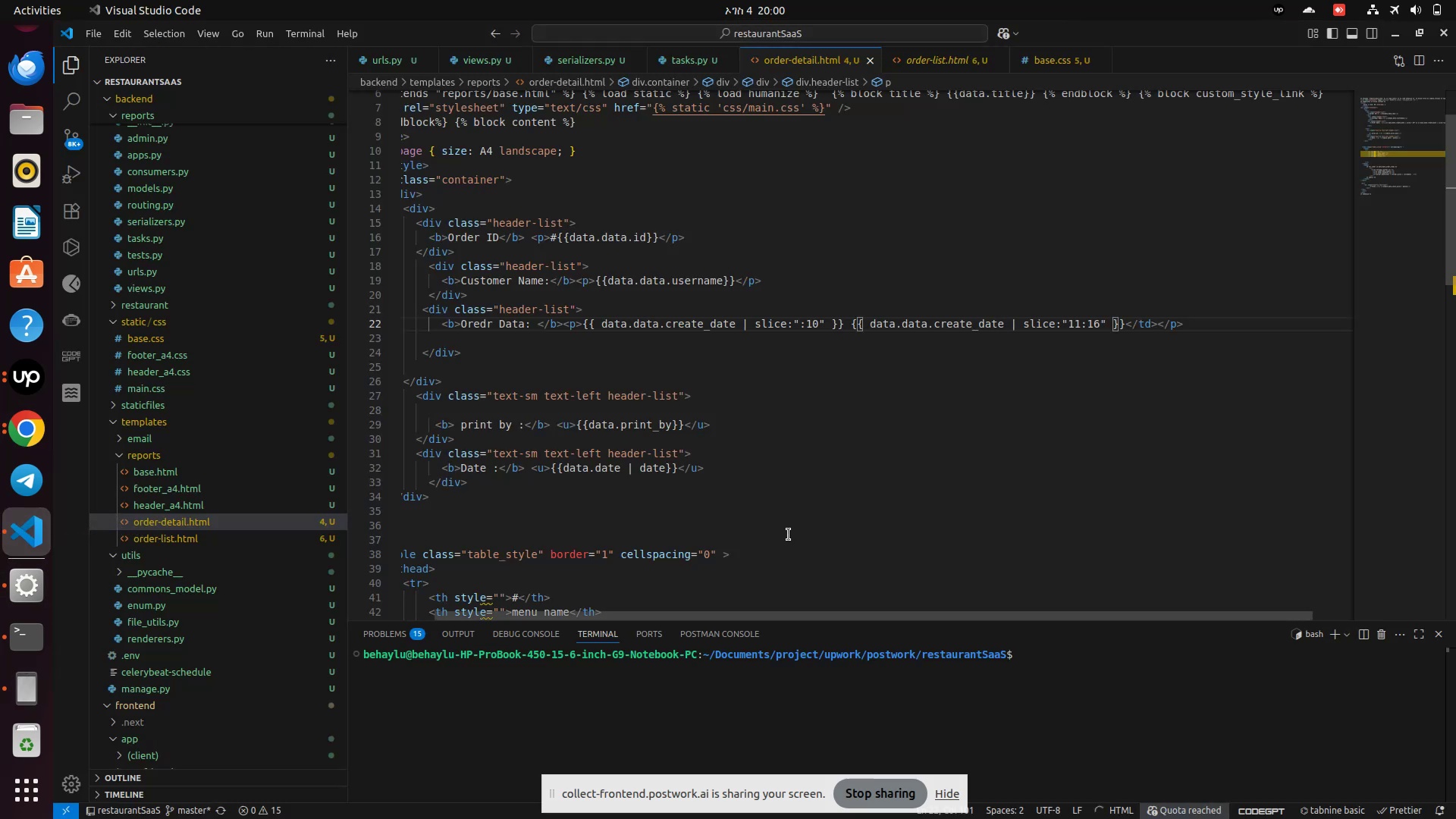 
scroll: coordinate [788, 535], scroll_direction: up, amount: 1.0
 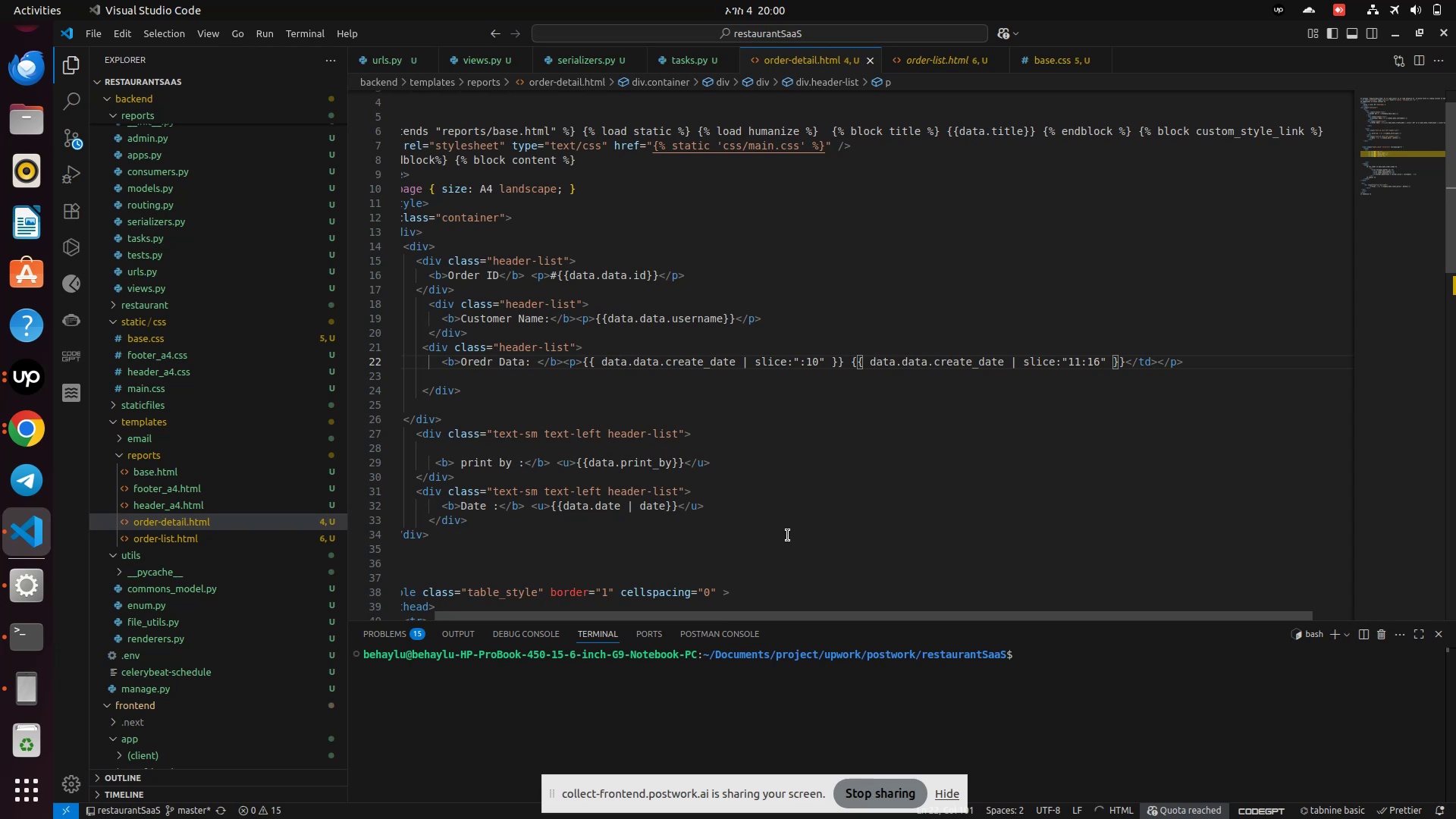 
scroll: coordinate [784, 535], scroll_direction: down, amount: 2.0
 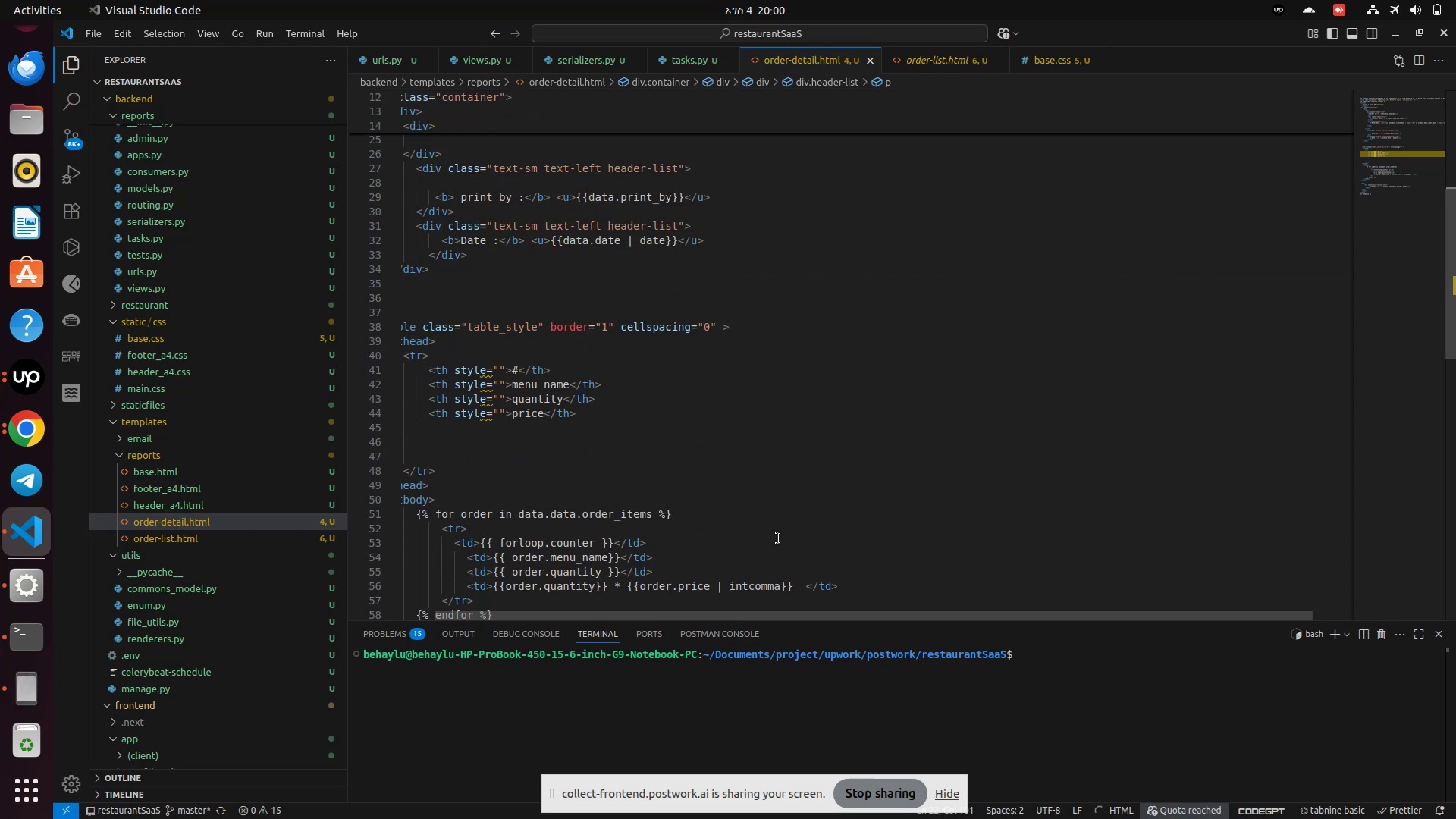 
scroll: coordinate [773, 541], scroll_direction: up, amount: 4.0
 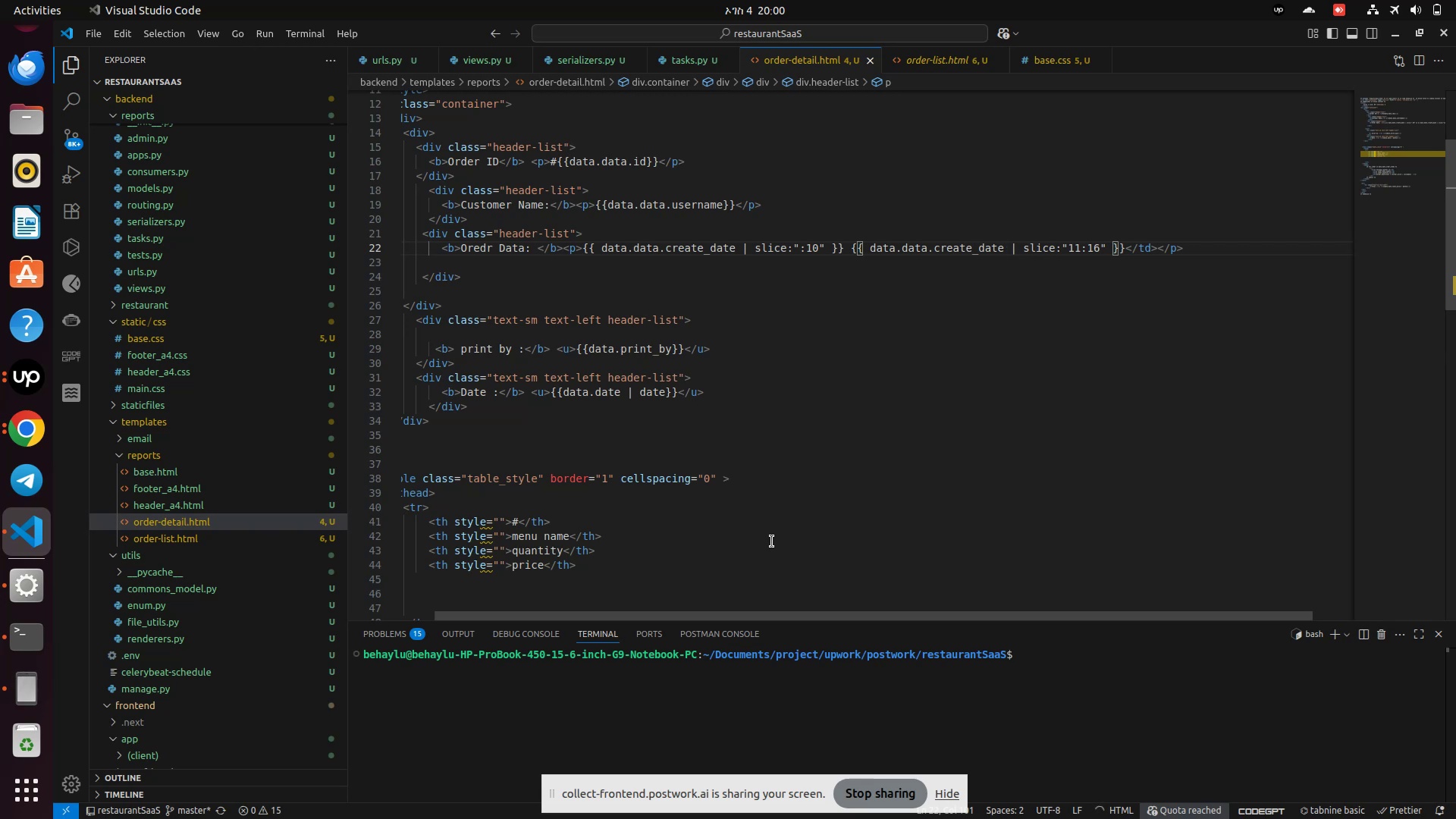 
wait(13.43)
 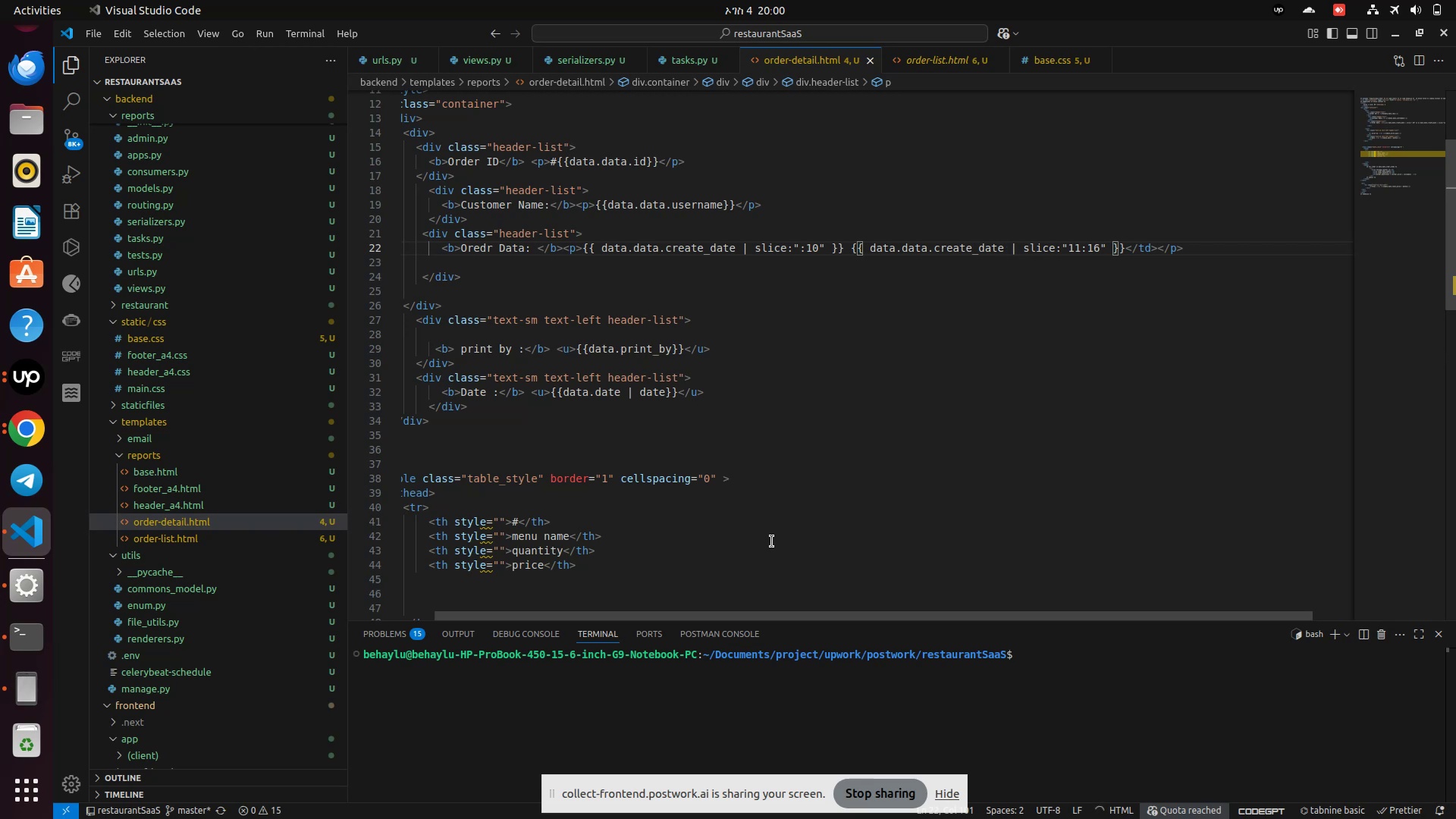 
mouse_move([748, 65])
 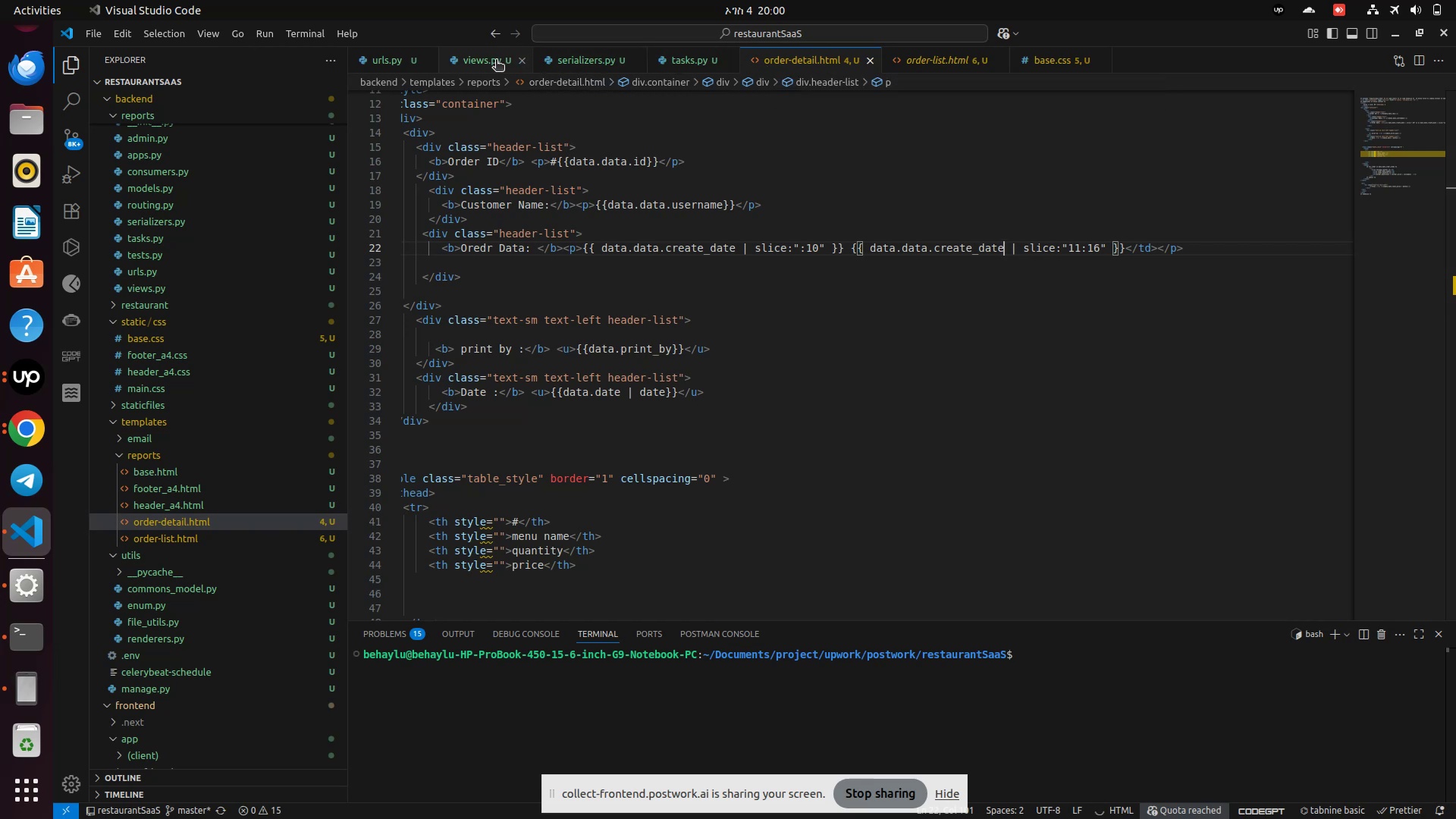 
left_click([489, 61])
 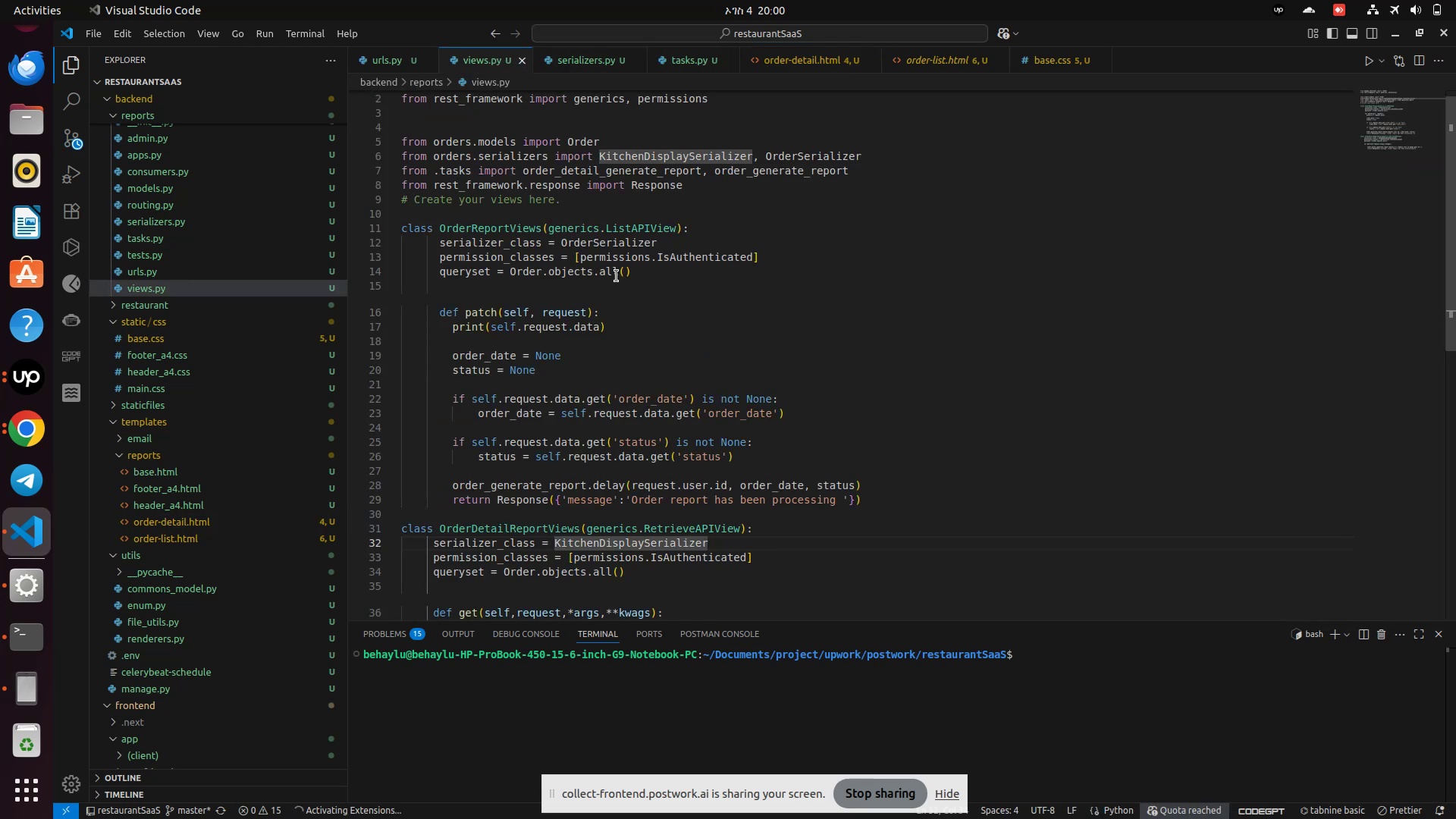 
scroll: coordinate [616, 278], scroll_direction: down, amount: 3.0
 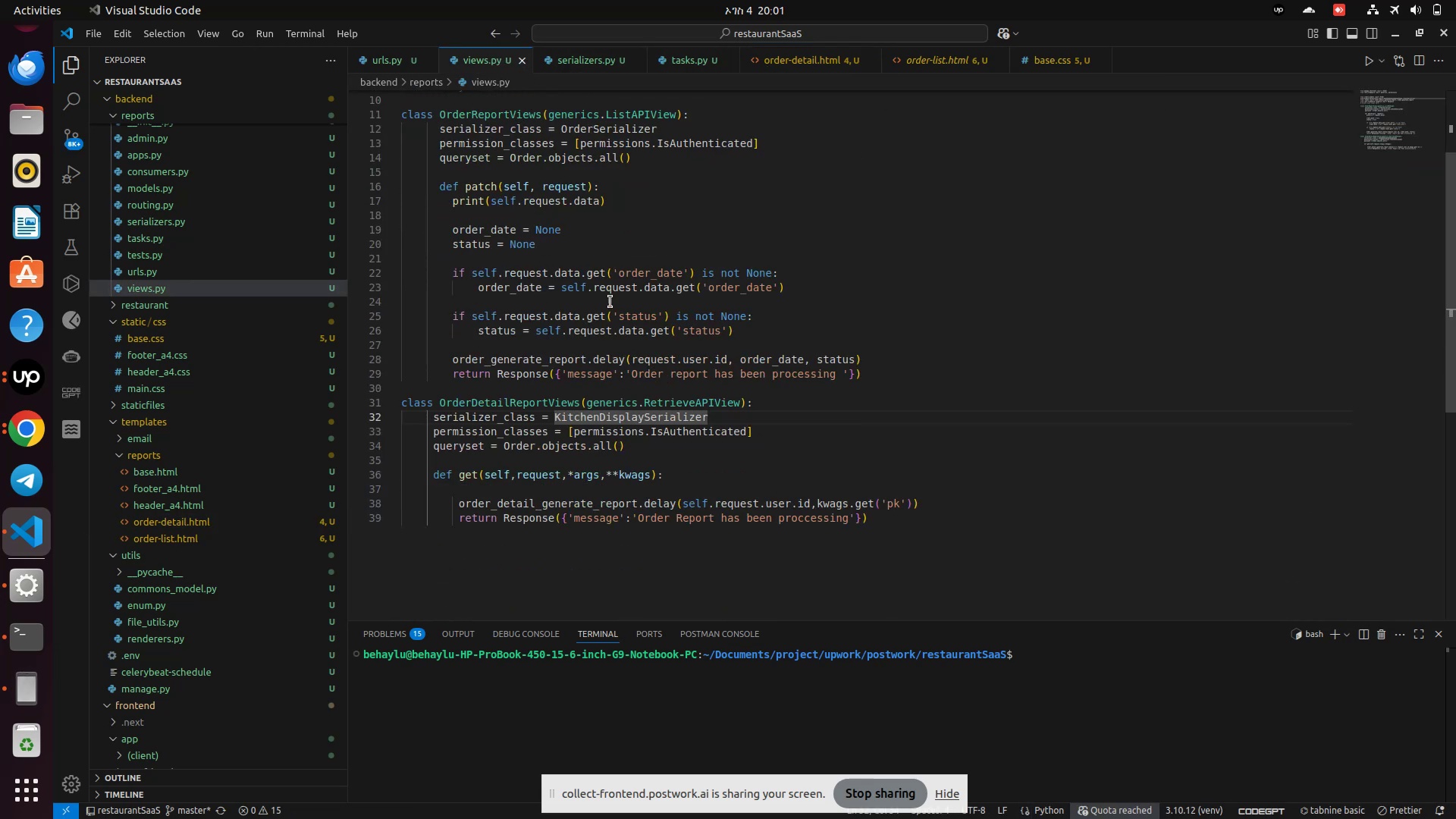 
hold_key(key=ControlLeft, duration=0.66)
 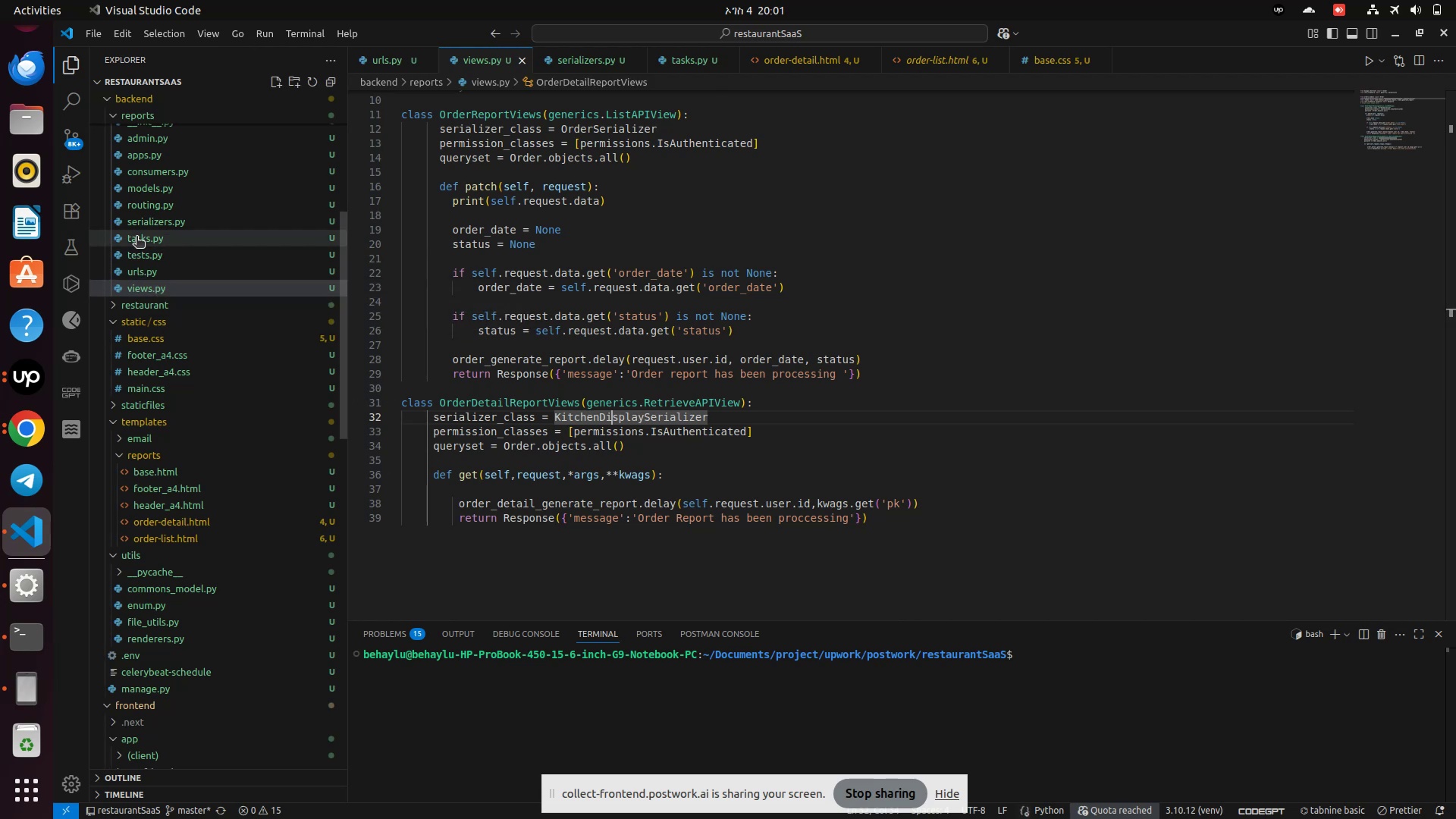 
left_click([144, 196])
 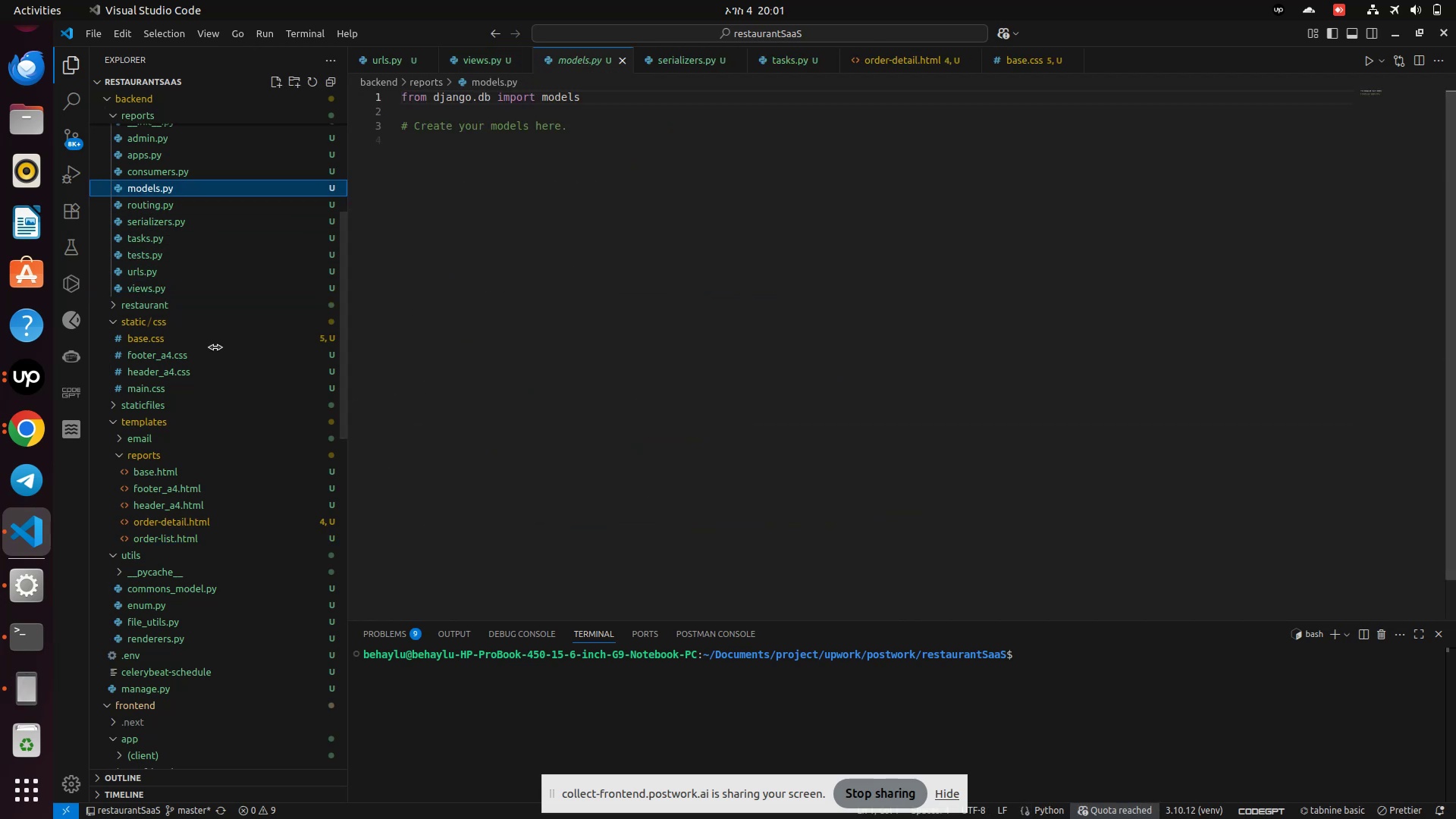 
scroll: coordinate [147, 243], scroll_direction: up, amount: 5.0
 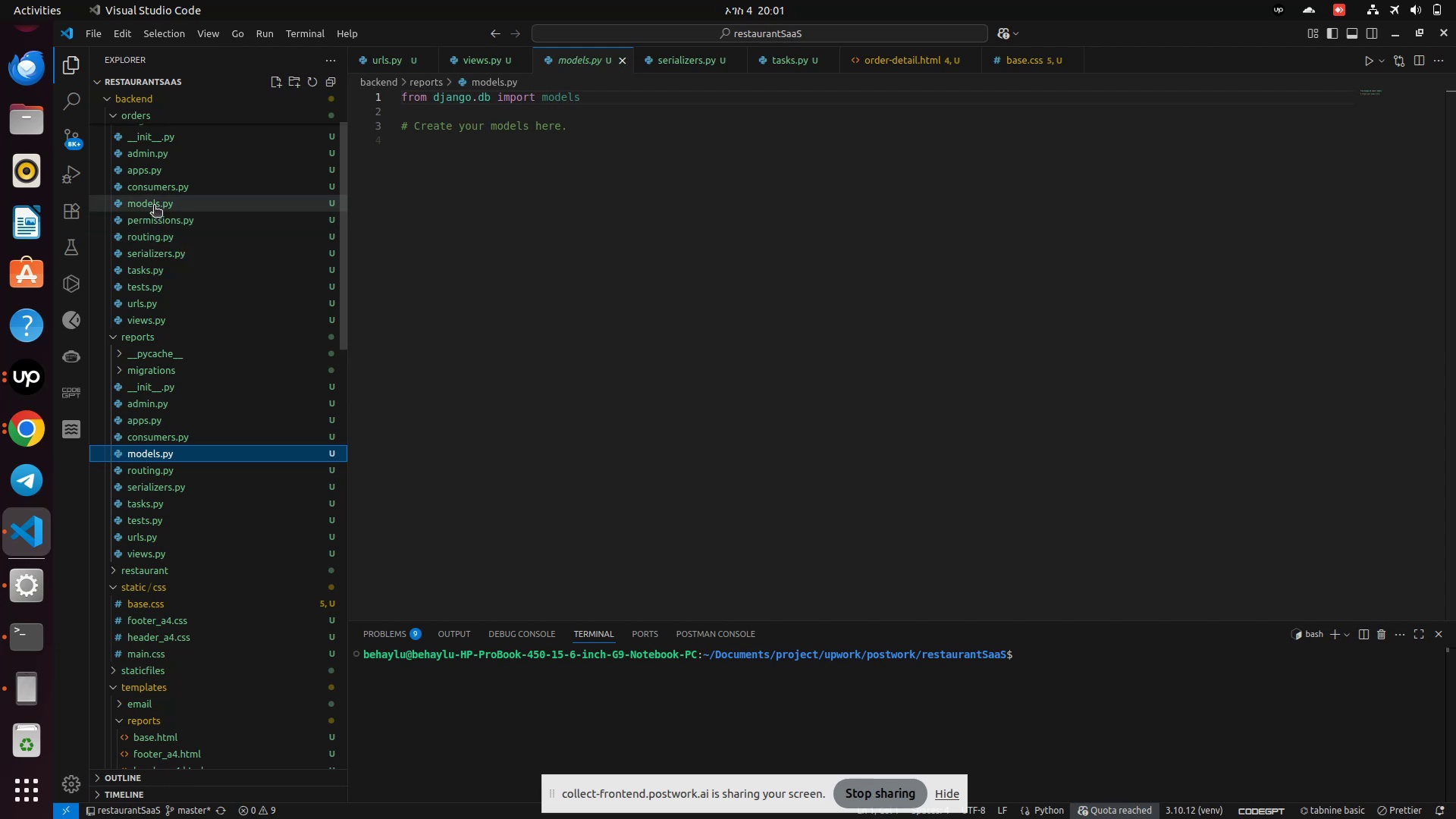 
left_click([154, 206])
 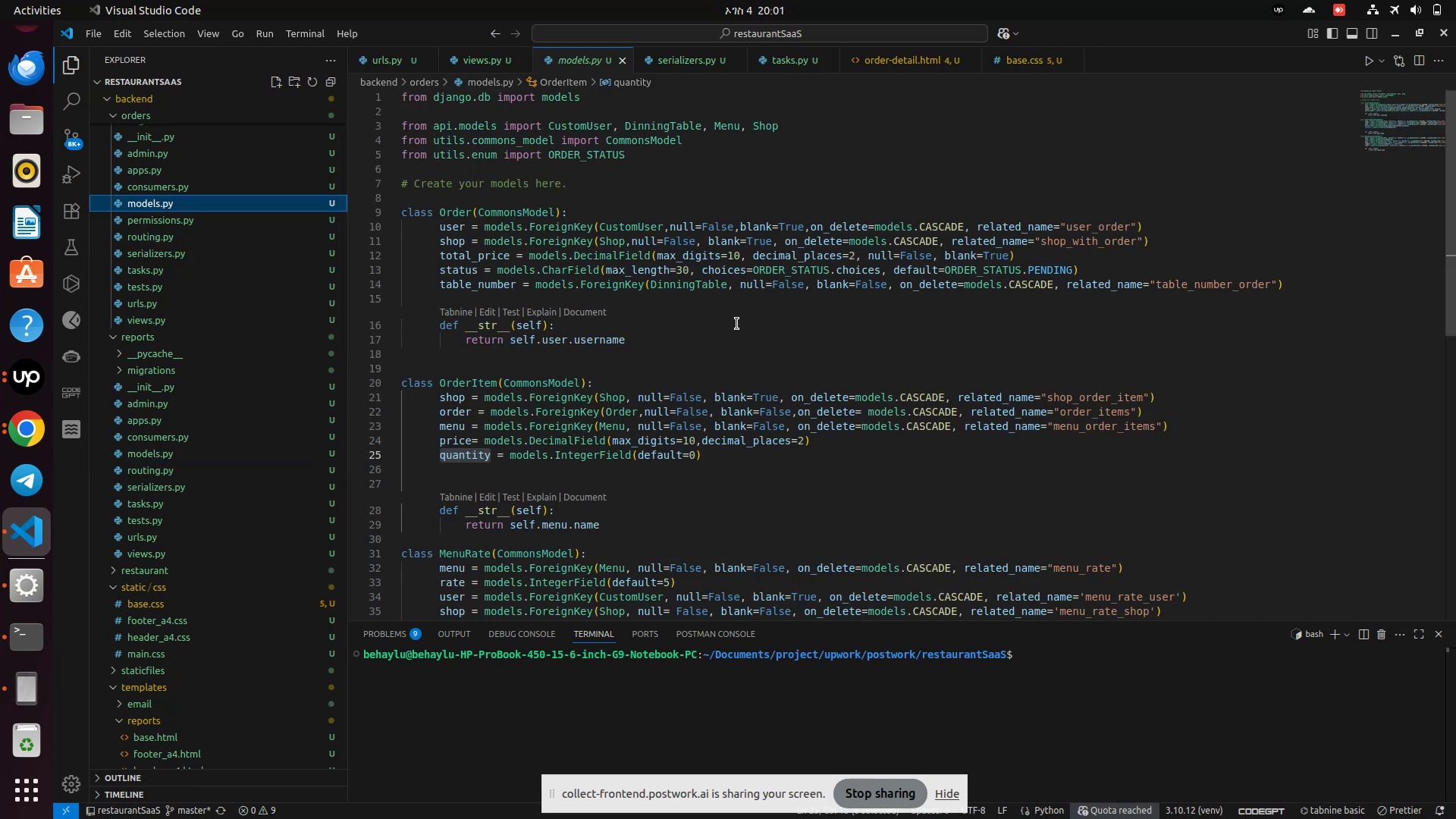 
wait(12.47)
 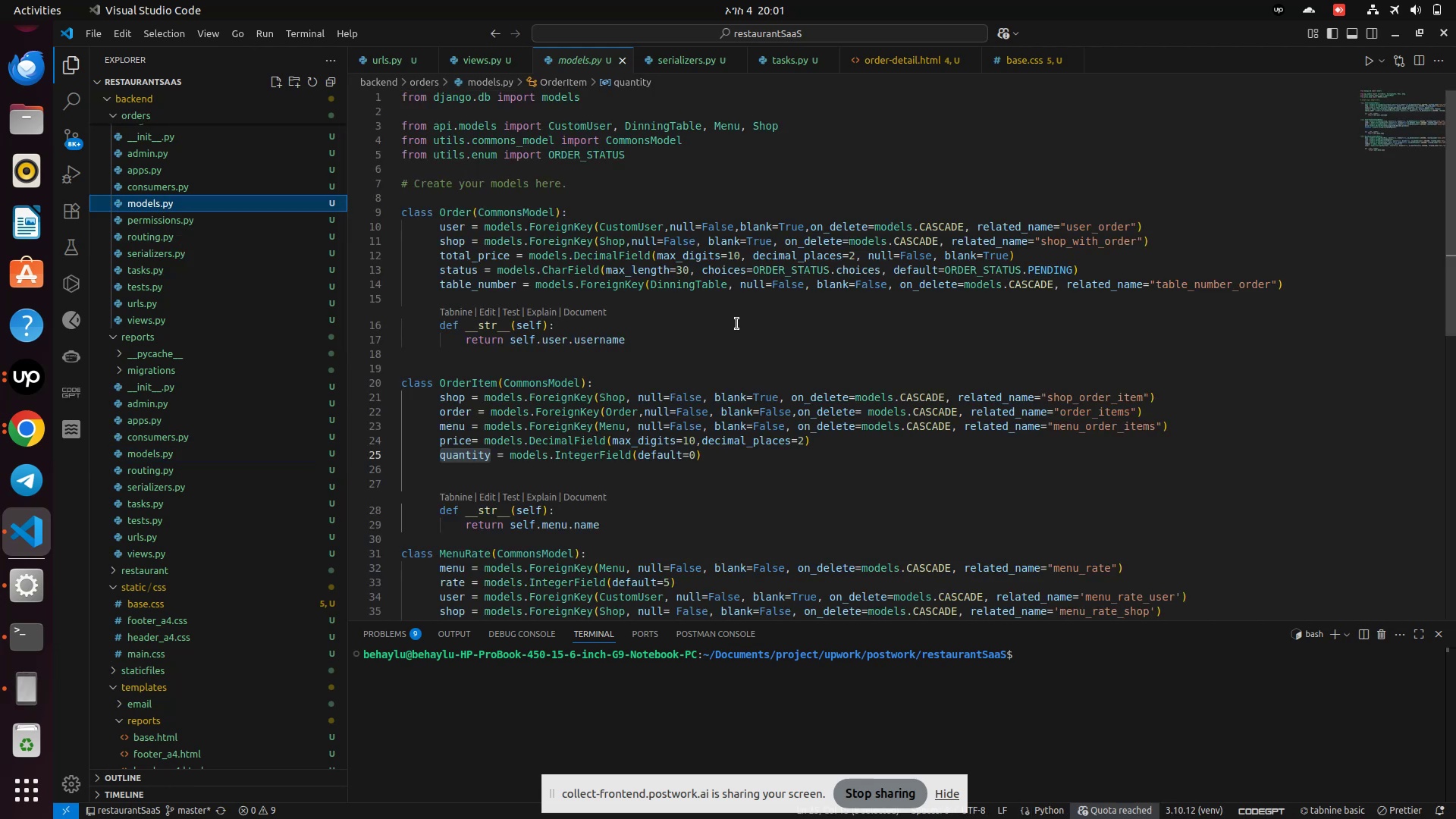 
scroll: coordinate [737, 324], scroll_direction: down, amount: 1.0
 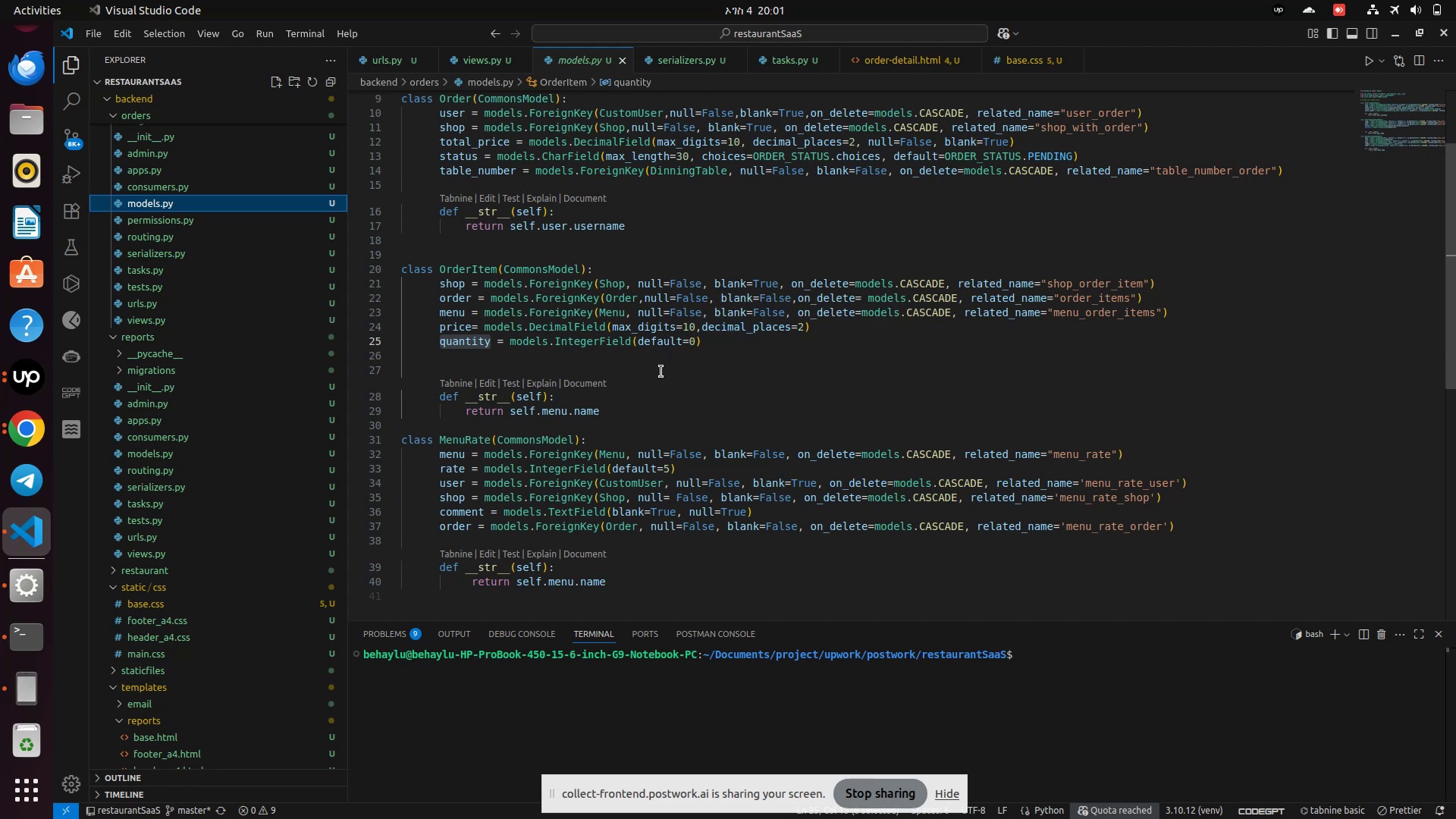 
wait(13.03)
 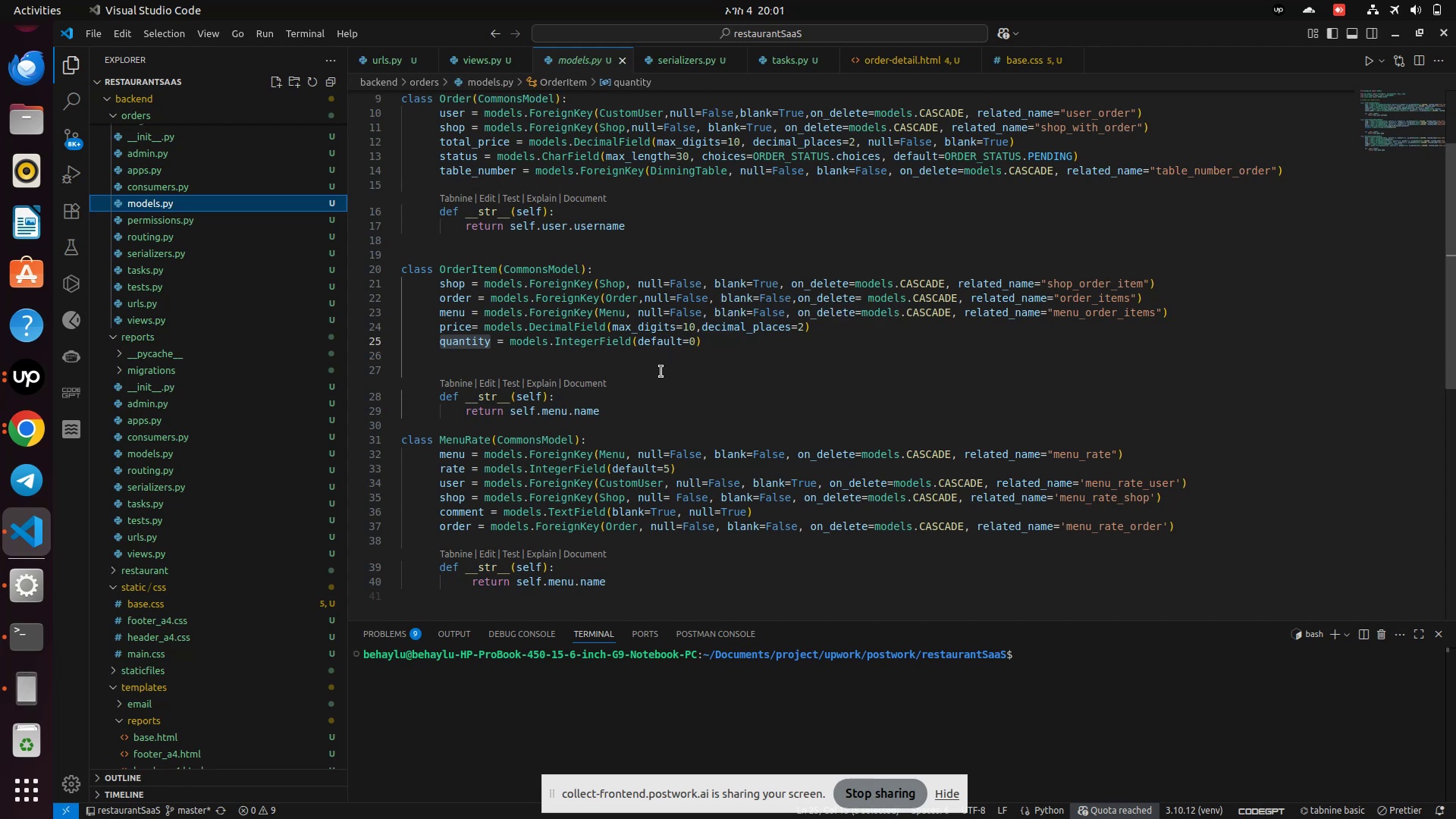 
scroll: coordinate [670, 404], scroll_direction: up, amount: 3.0
 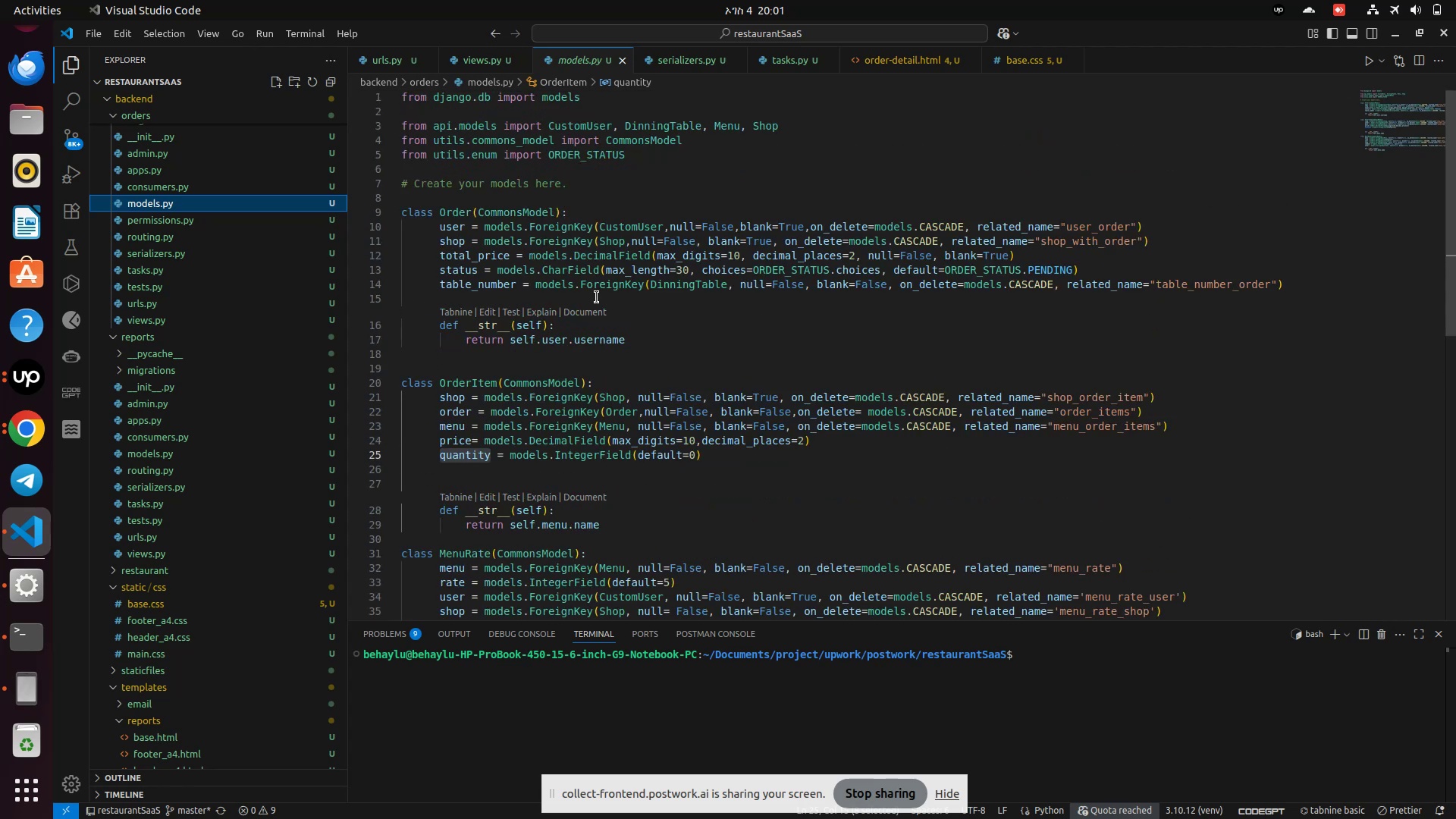 
hold_key(key=ControlLeft, duration=2.19)
 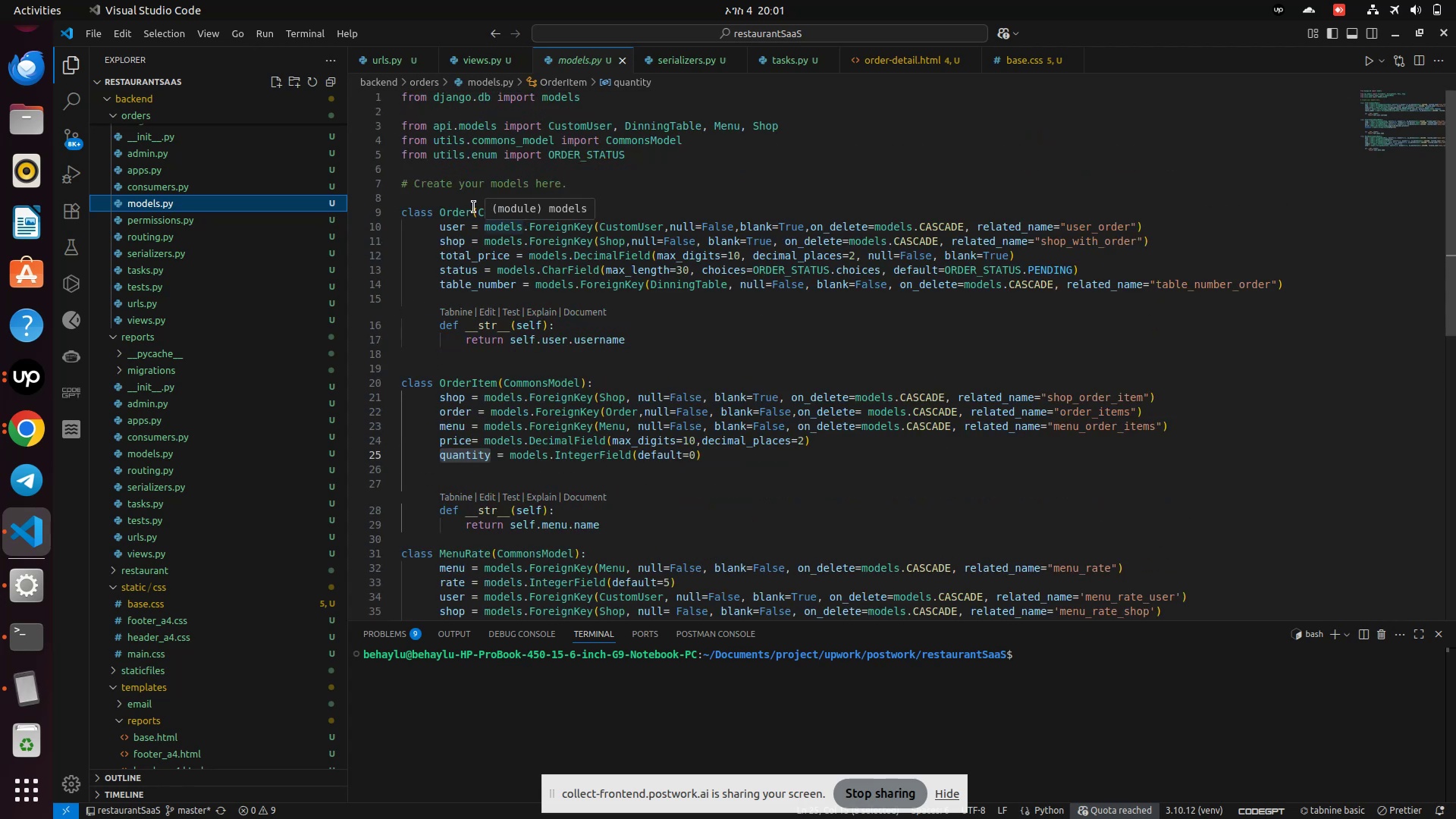 
left_click([474, 207])
 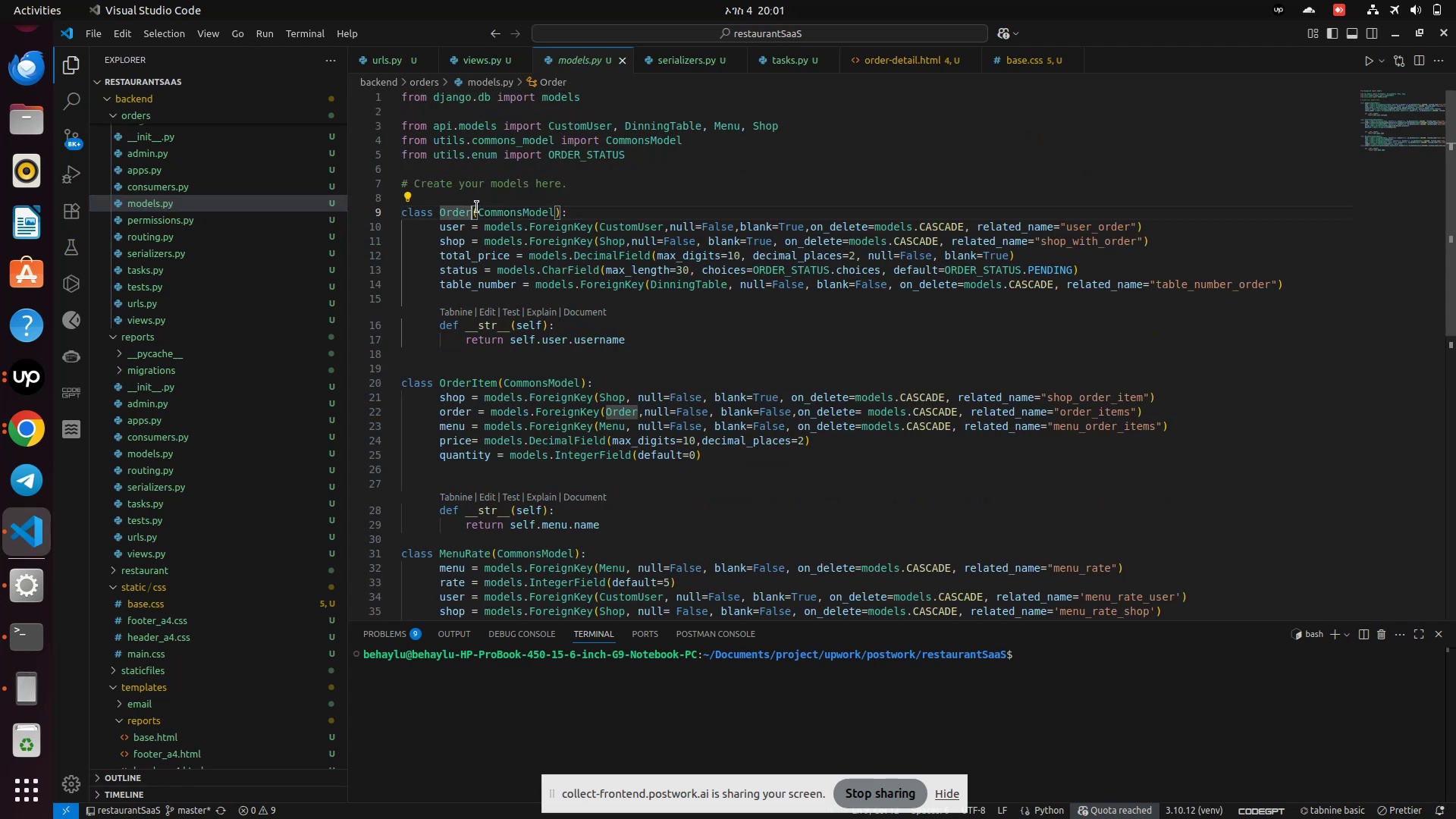 
hold_key(key=ControlLeft, duration=1.08)
left_click([509, 207])
 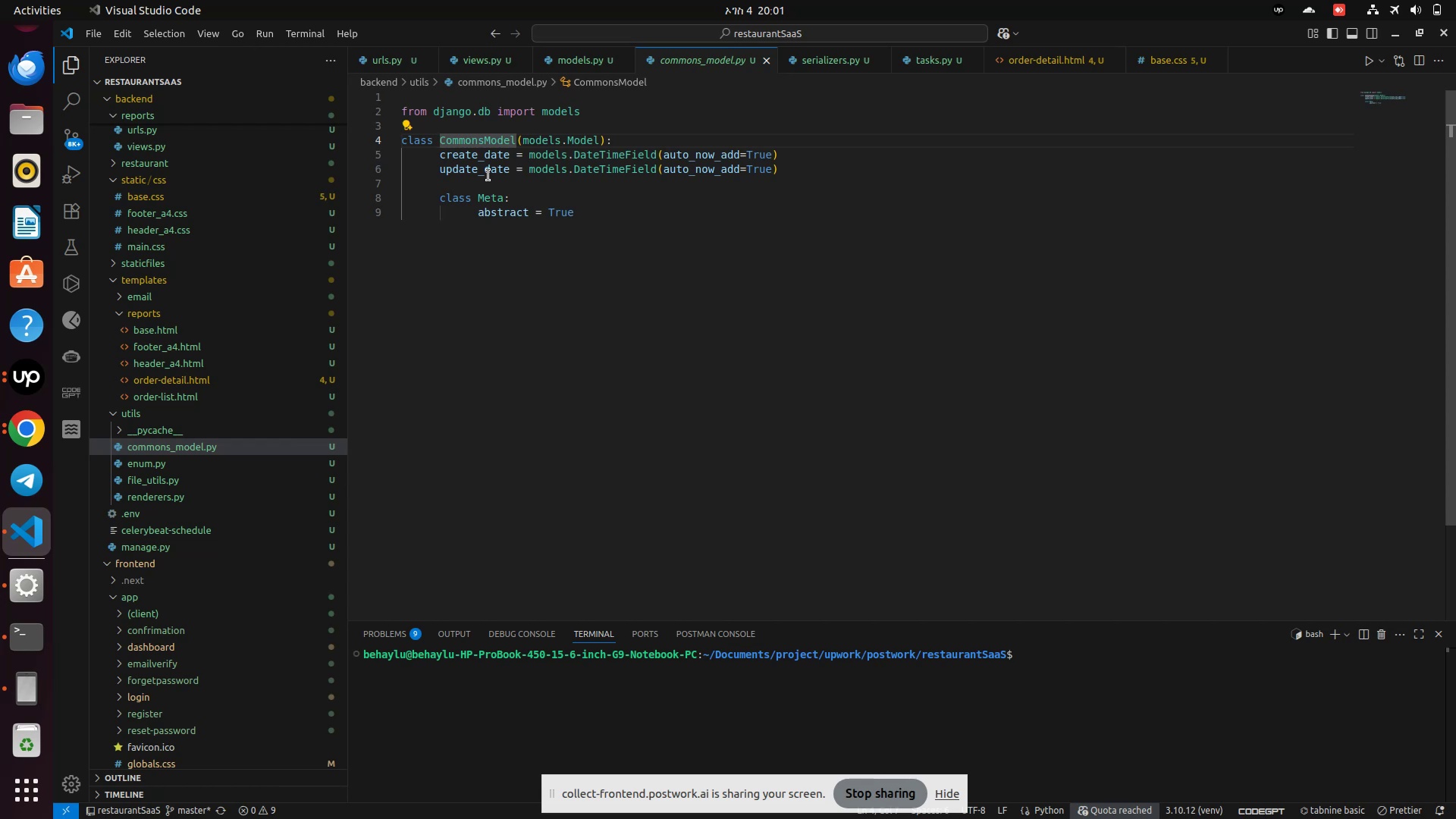 
left_click([453, 162])
 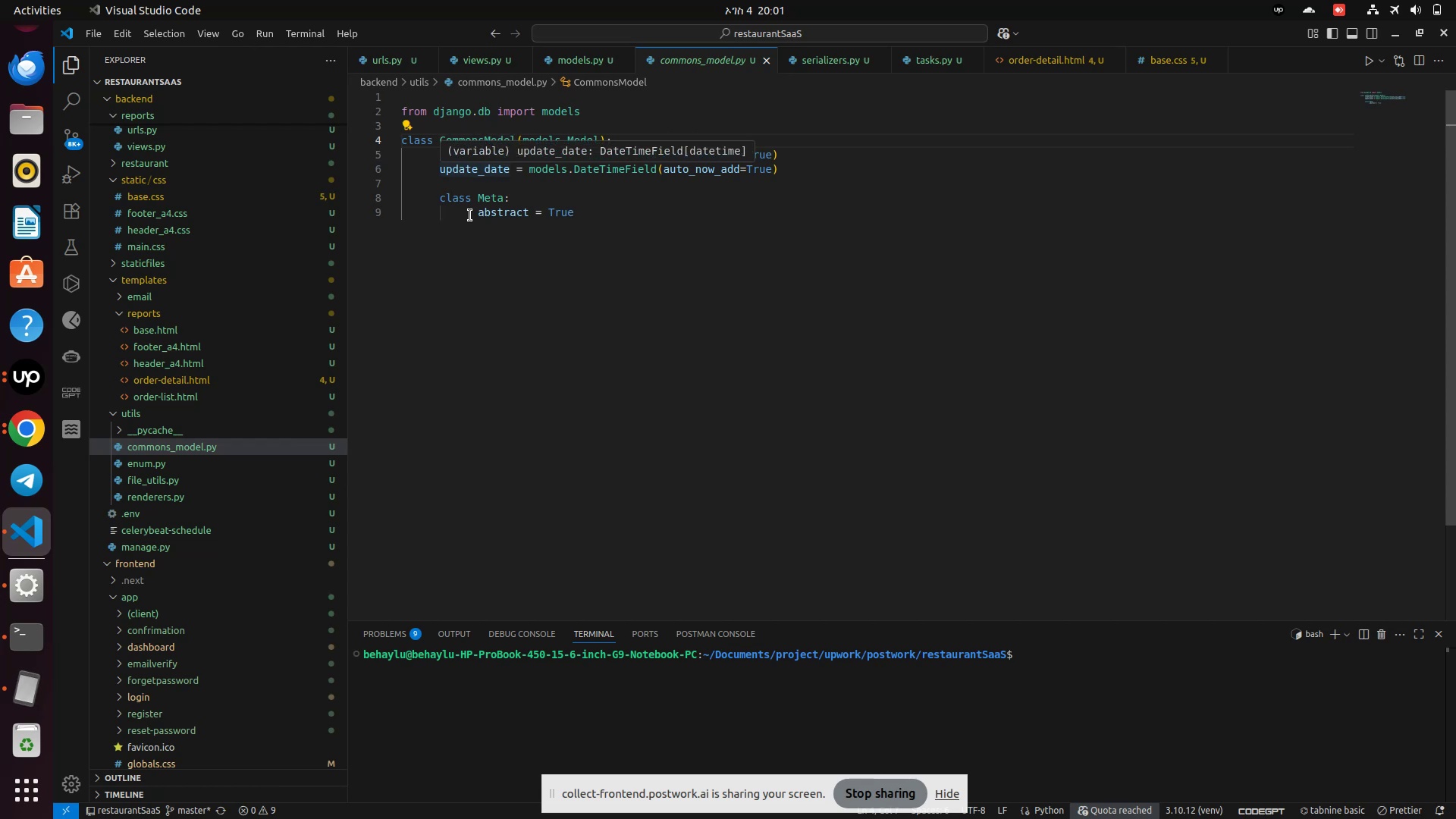 
left_click([472, 222])
 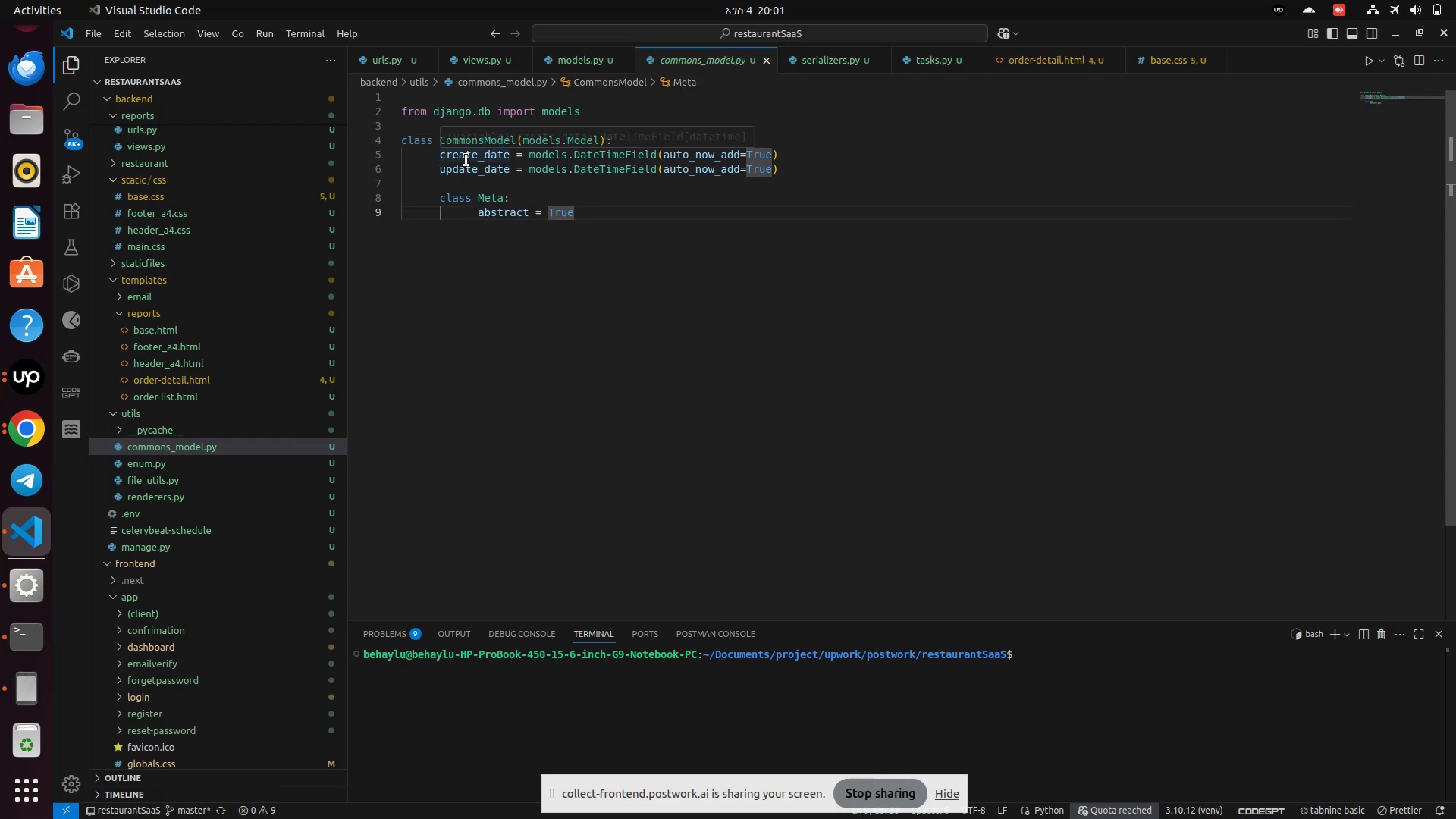 
double_click([466, 160])
 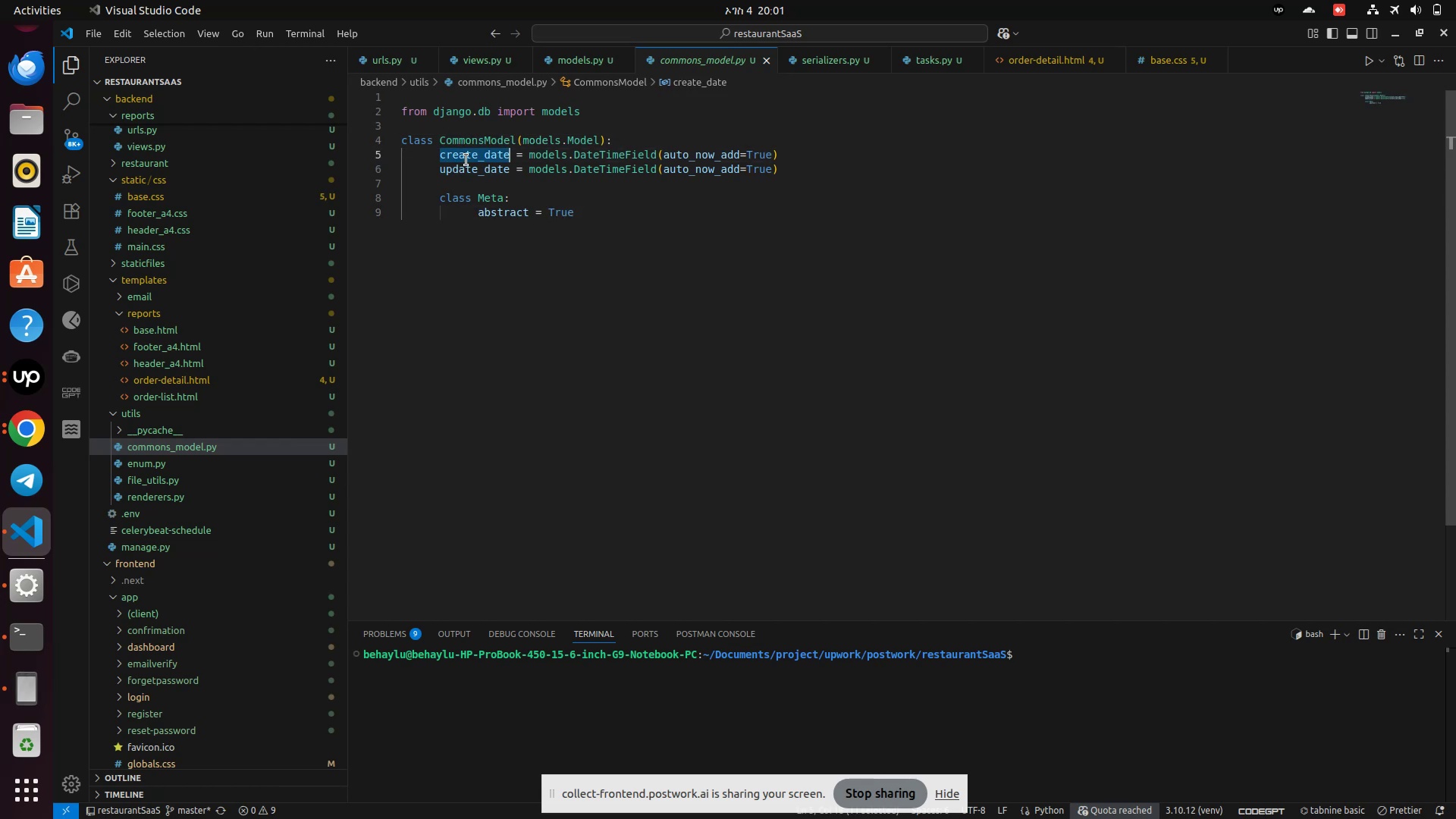 
key(Control+C)
 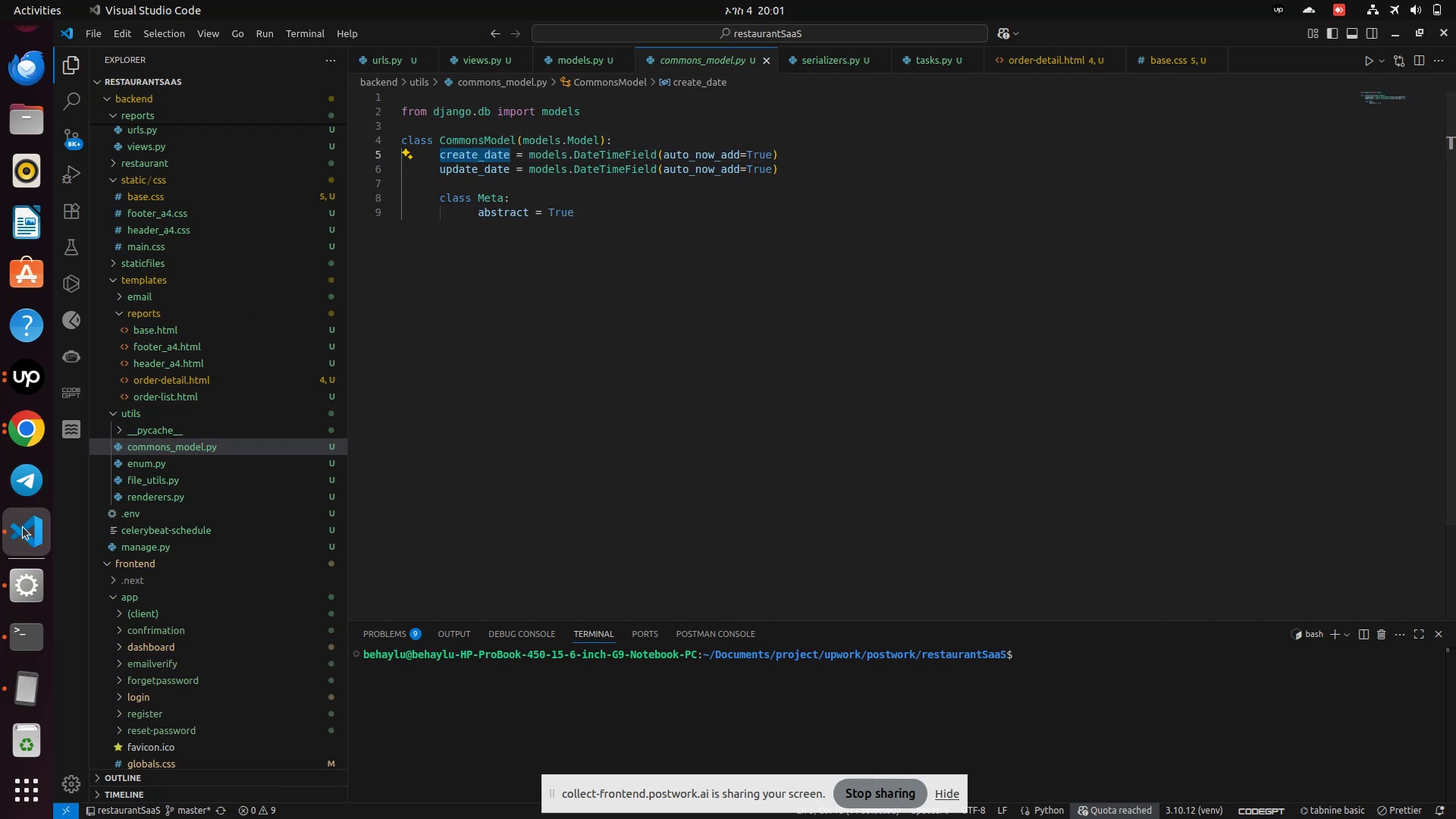 
left_click([22, 531])
 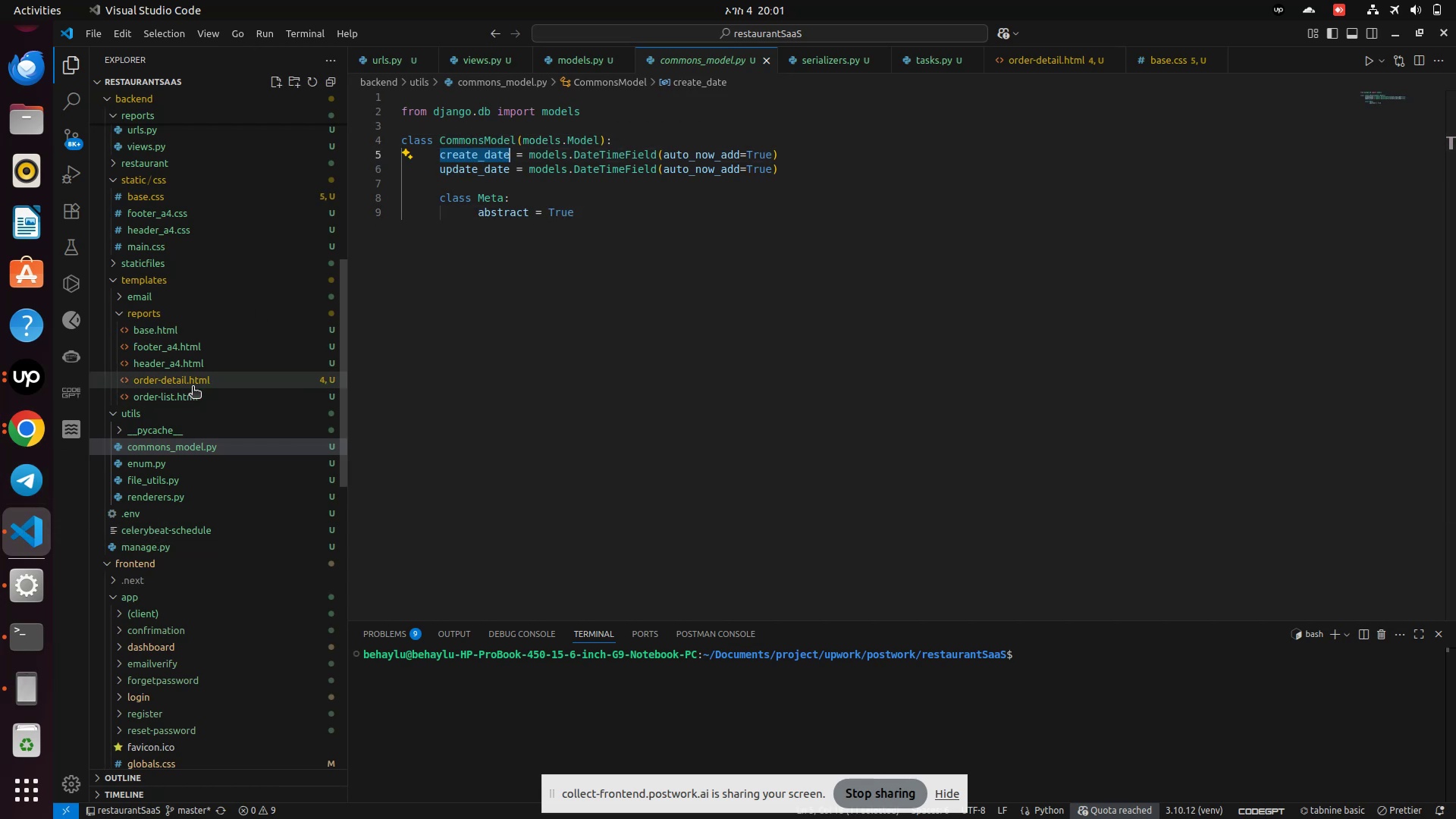 
left_click([193, 388])
 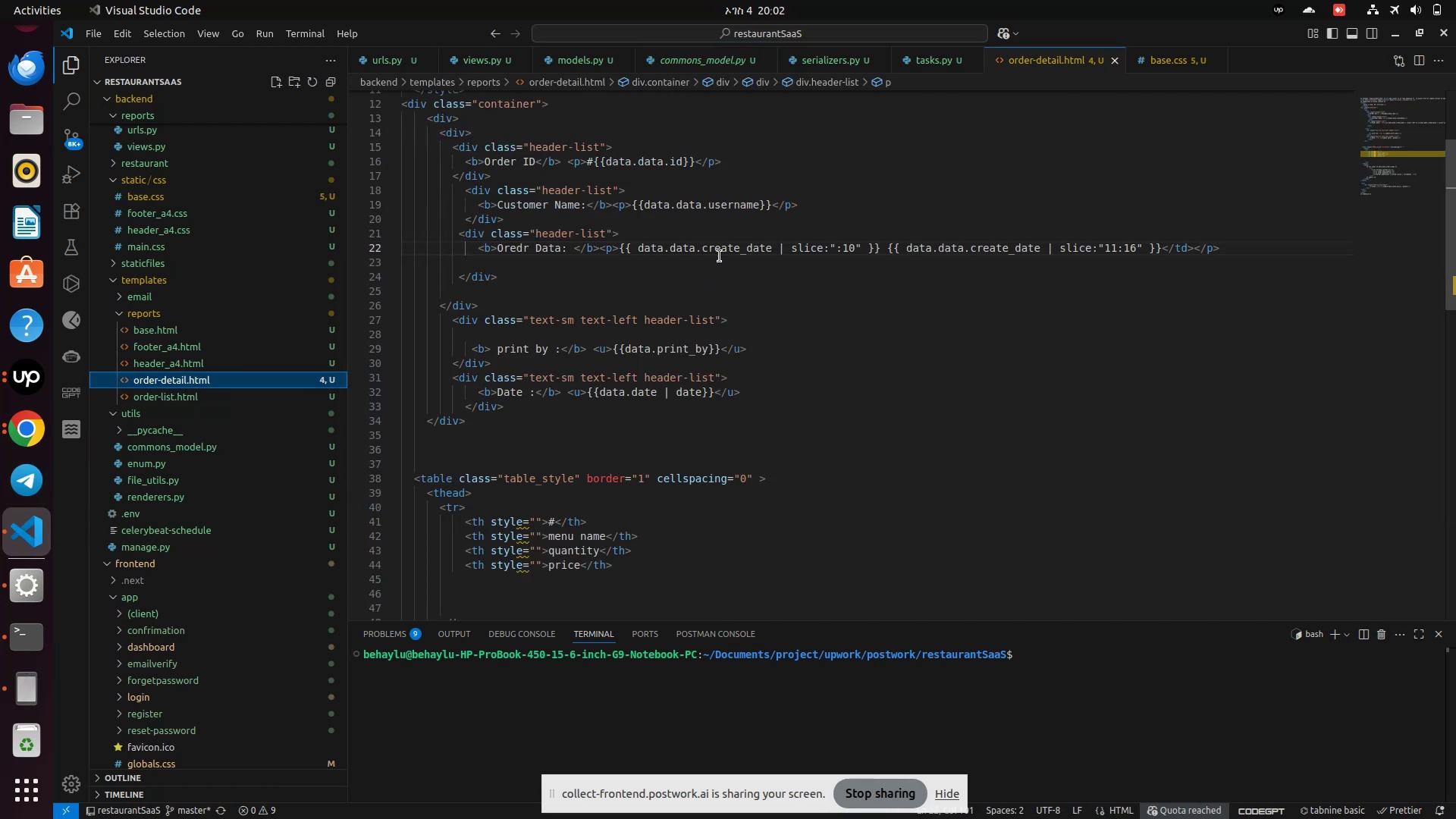 
left_click([722, 250])
 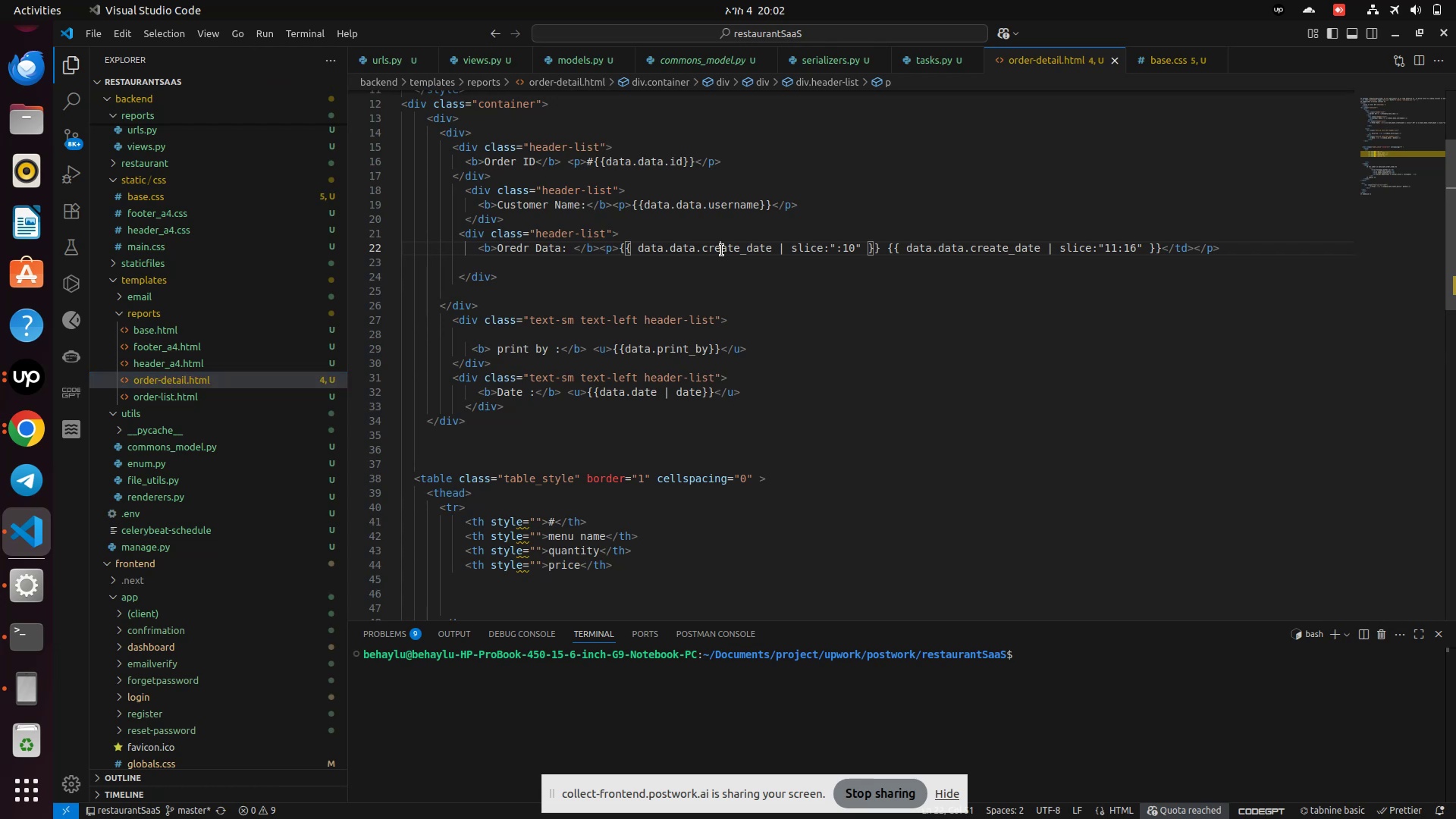 
left_click([722, 250])
 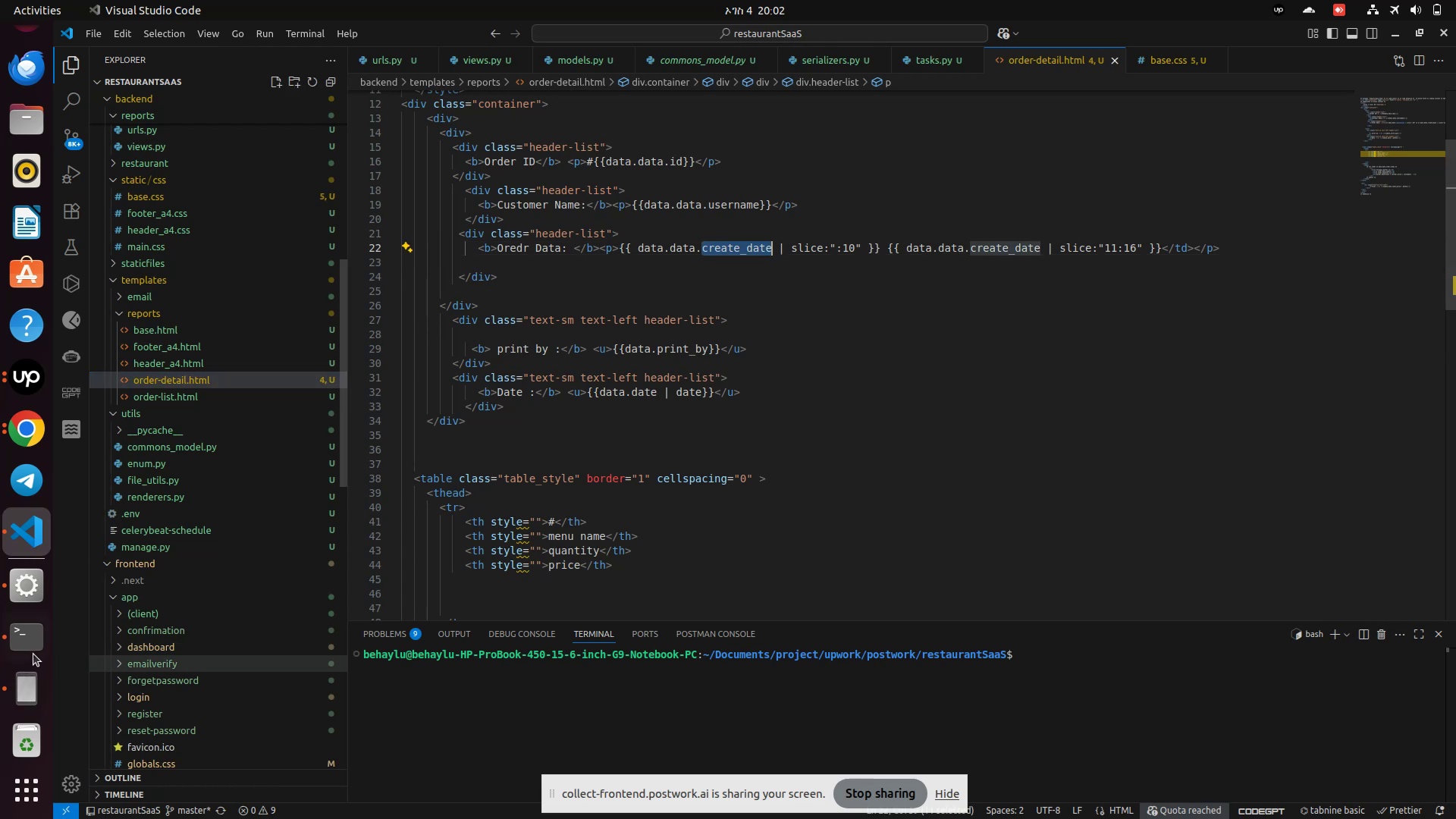 
left_click([20, 642])
 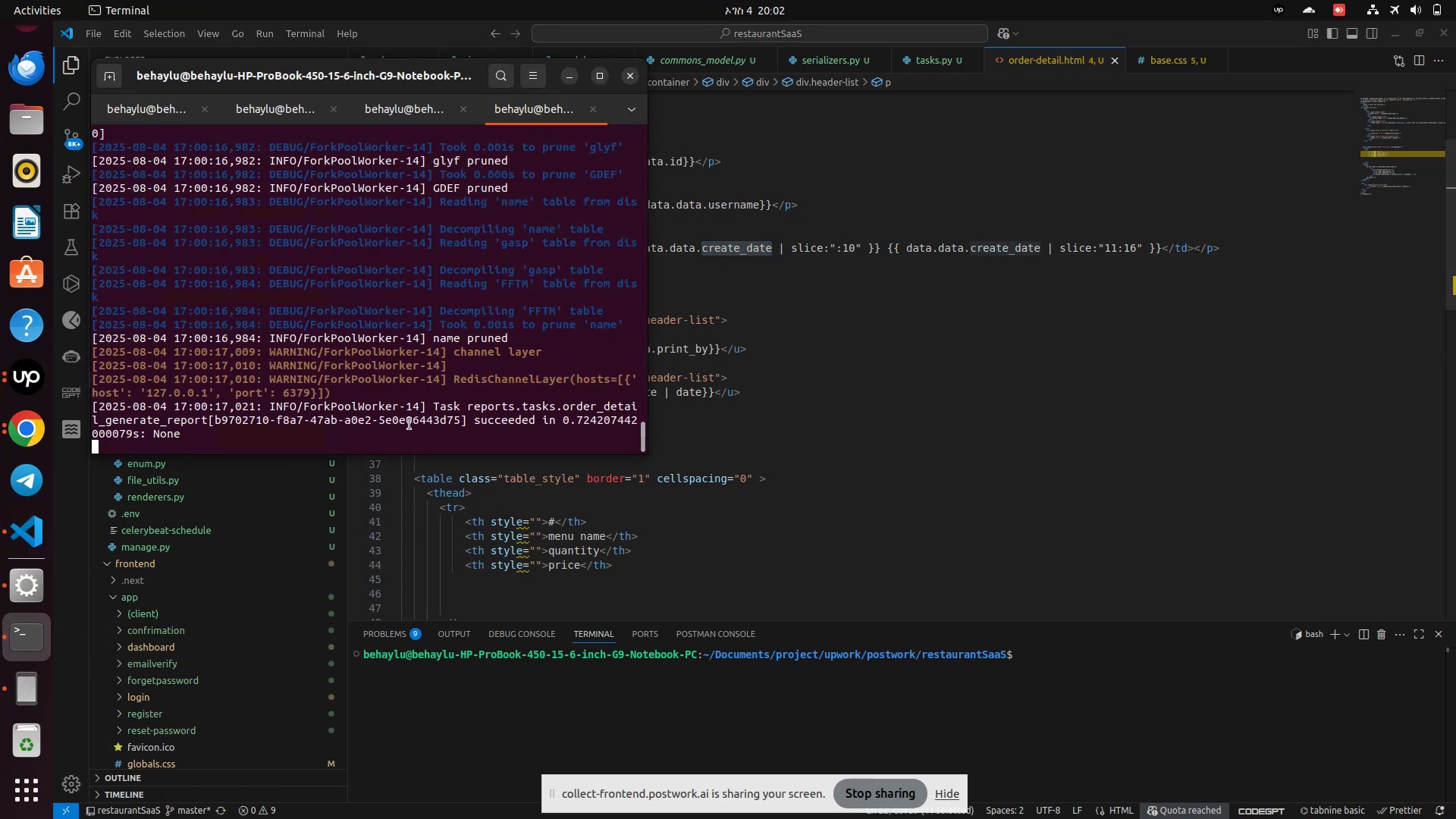 
key(Control+Z)
 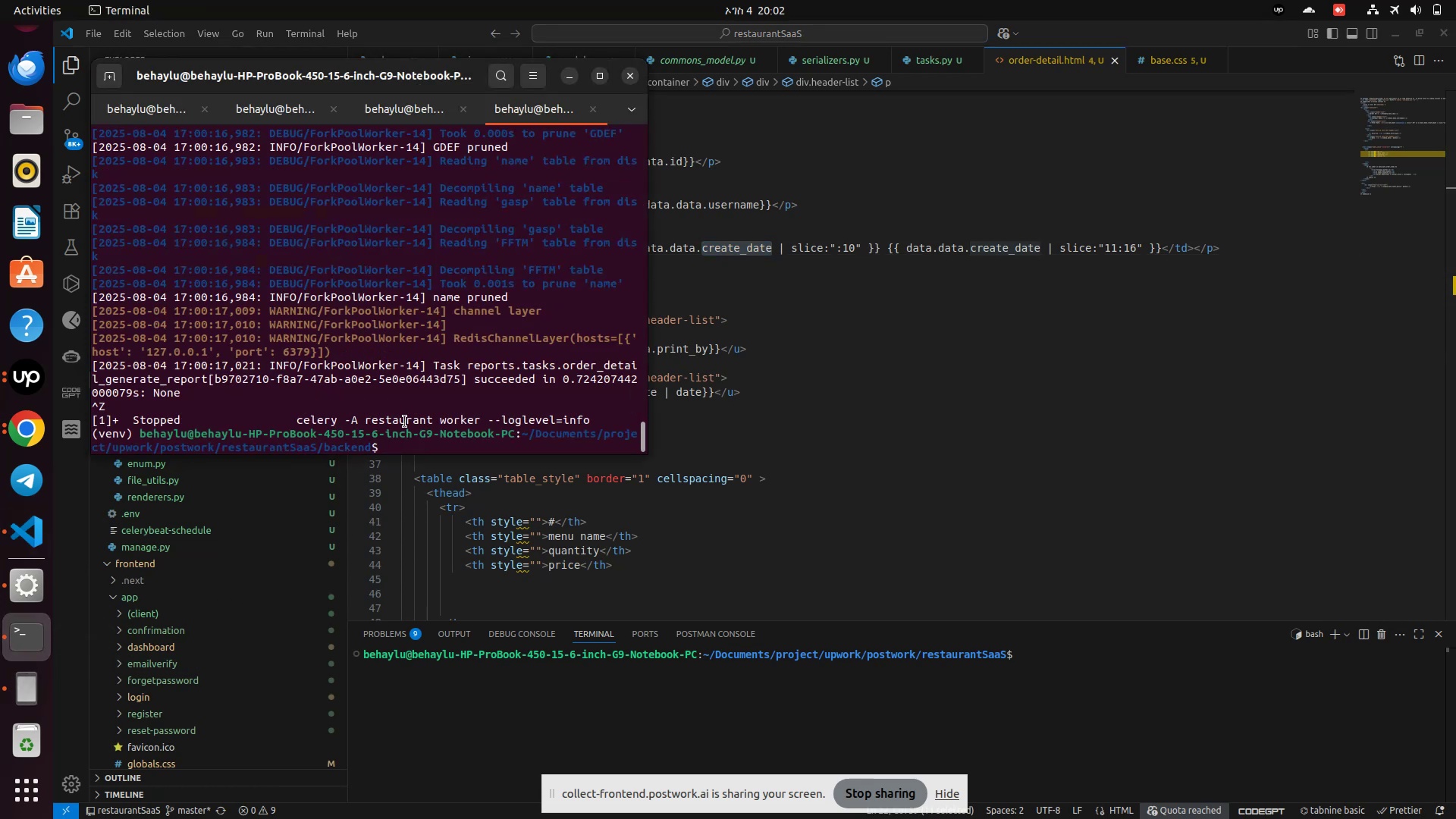 
key(ArrowUp)
 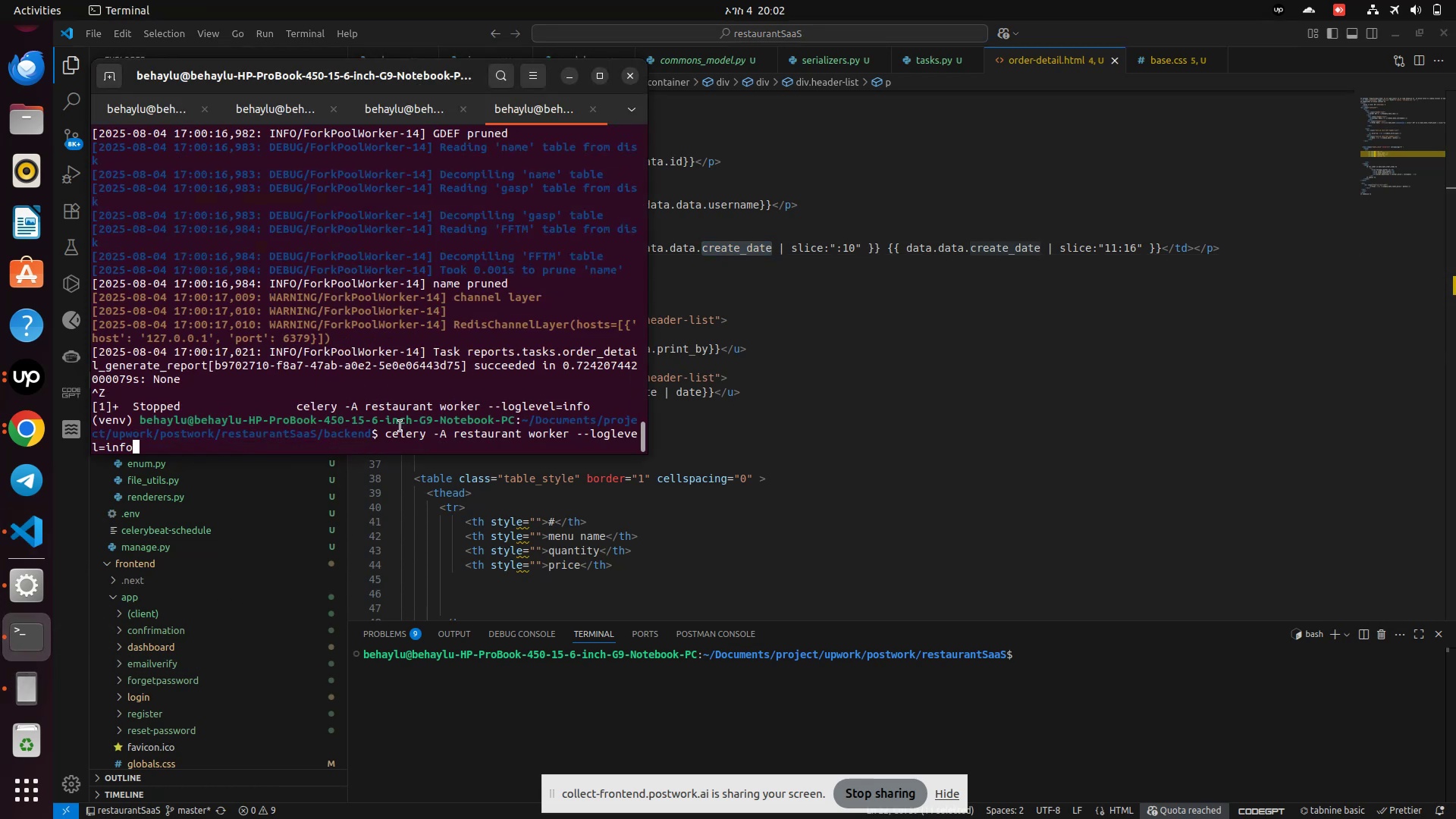 
key(ArrowUp)
 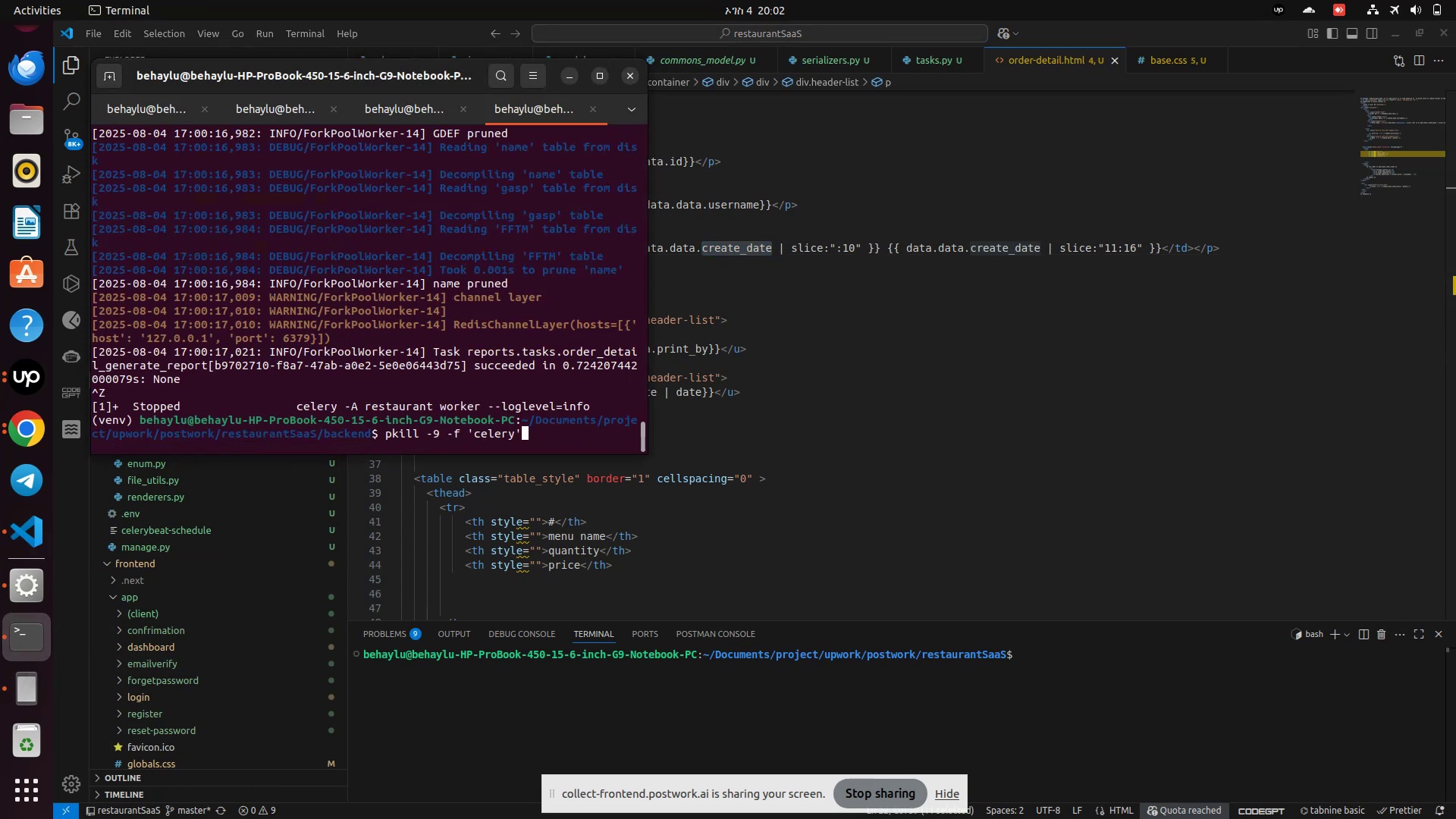 
key(Enter)
 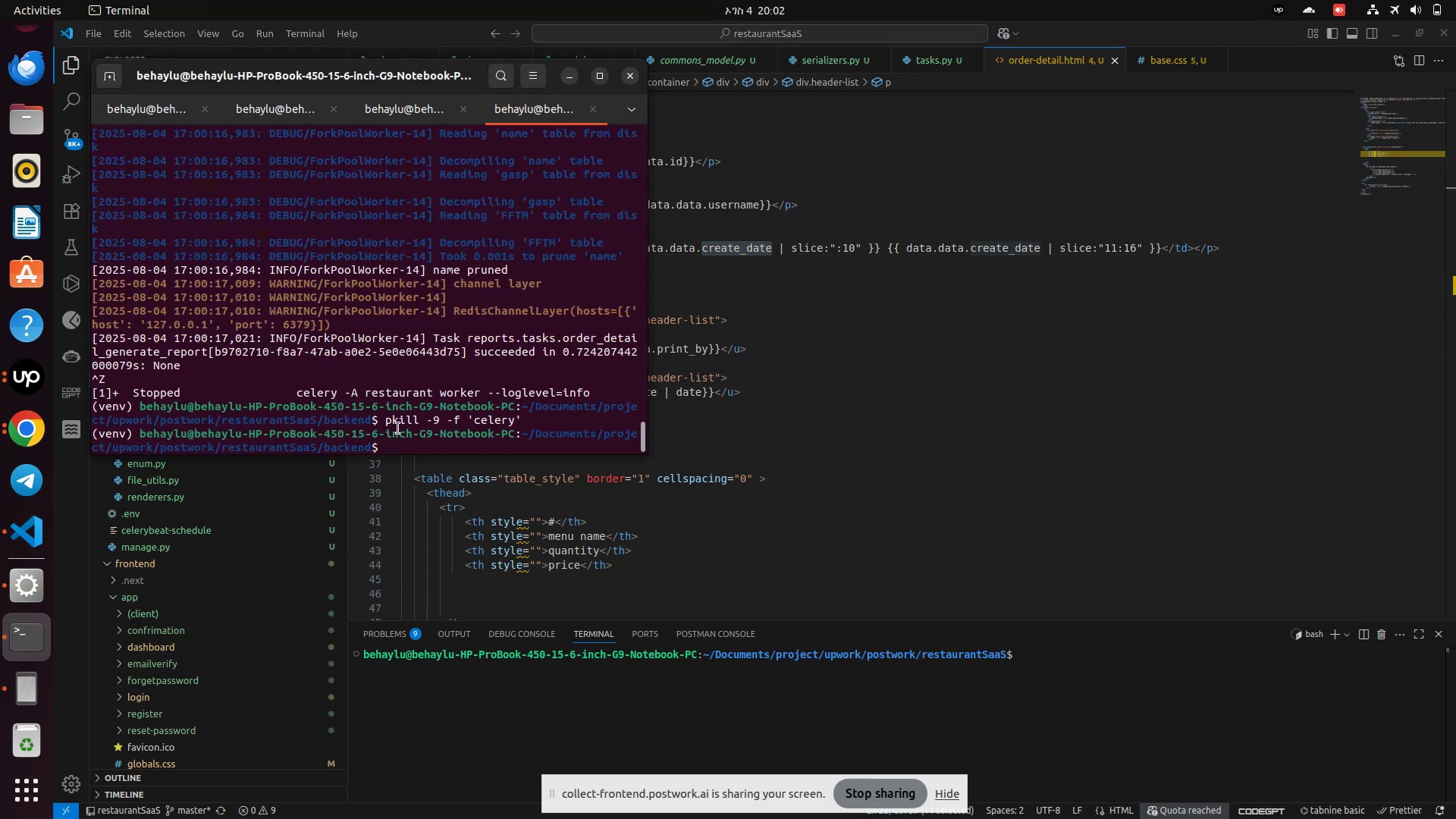 
key(ArrowUp)
 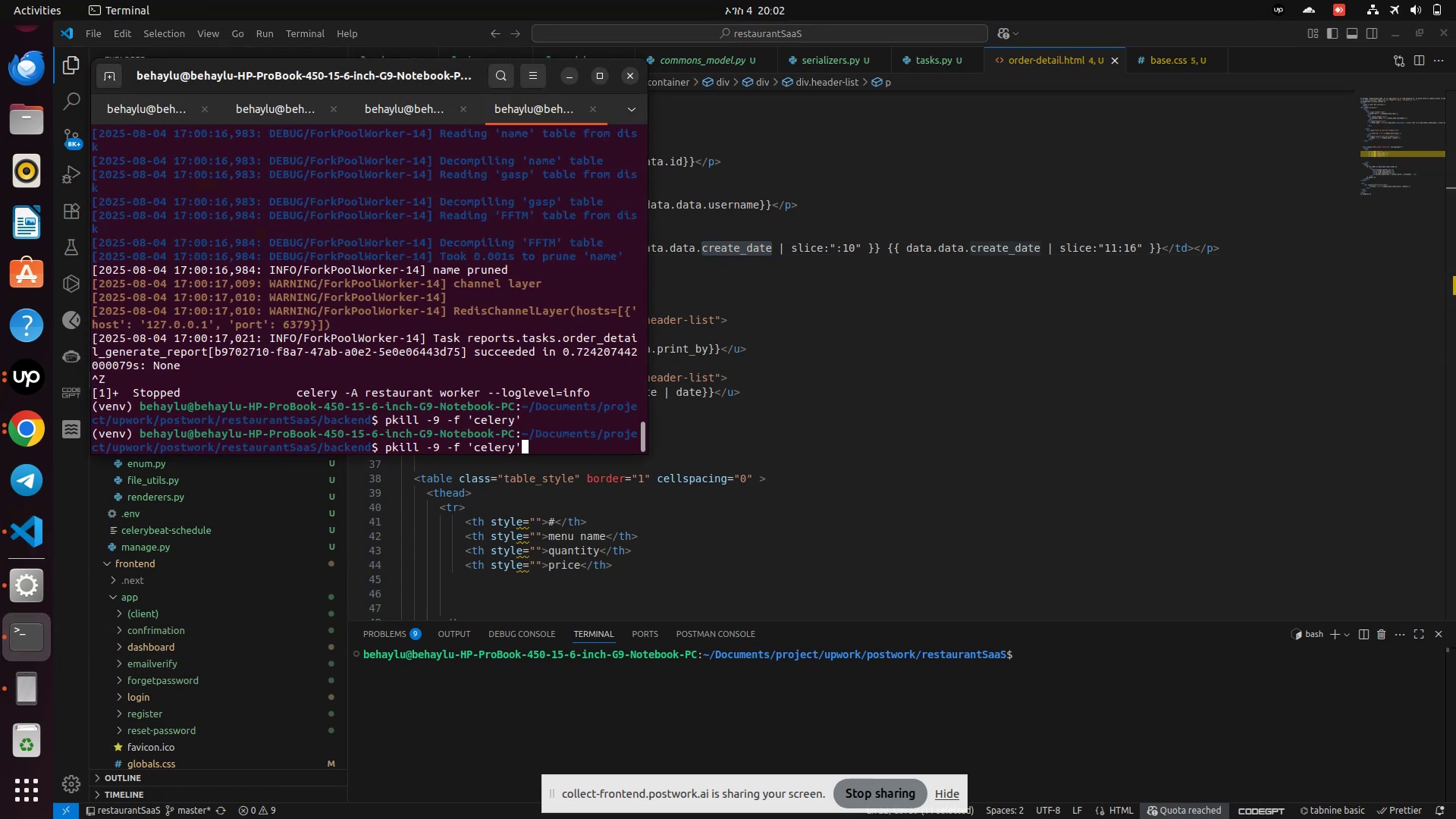 
key(Enter)
 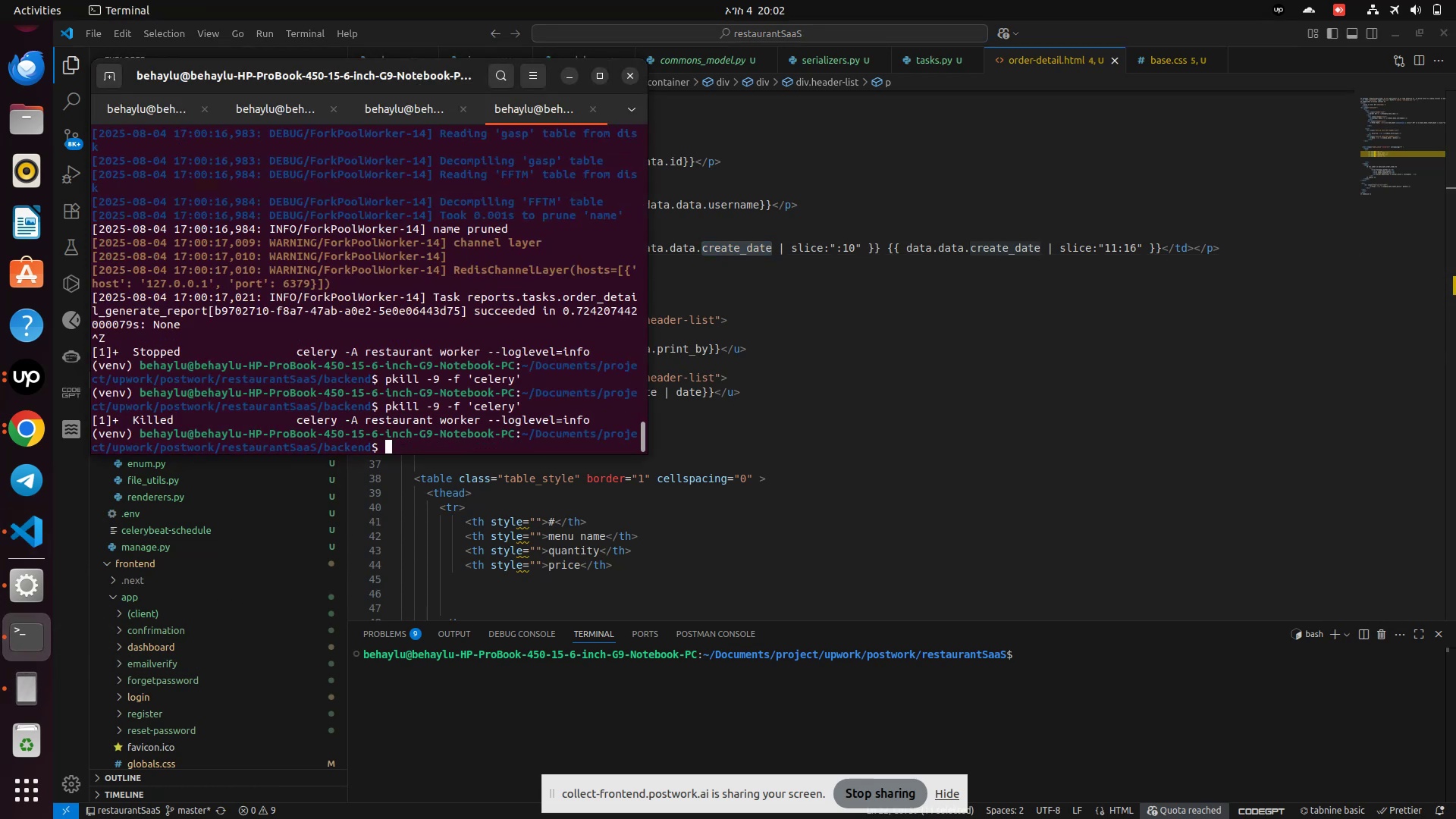 
key(ArrowUp)
 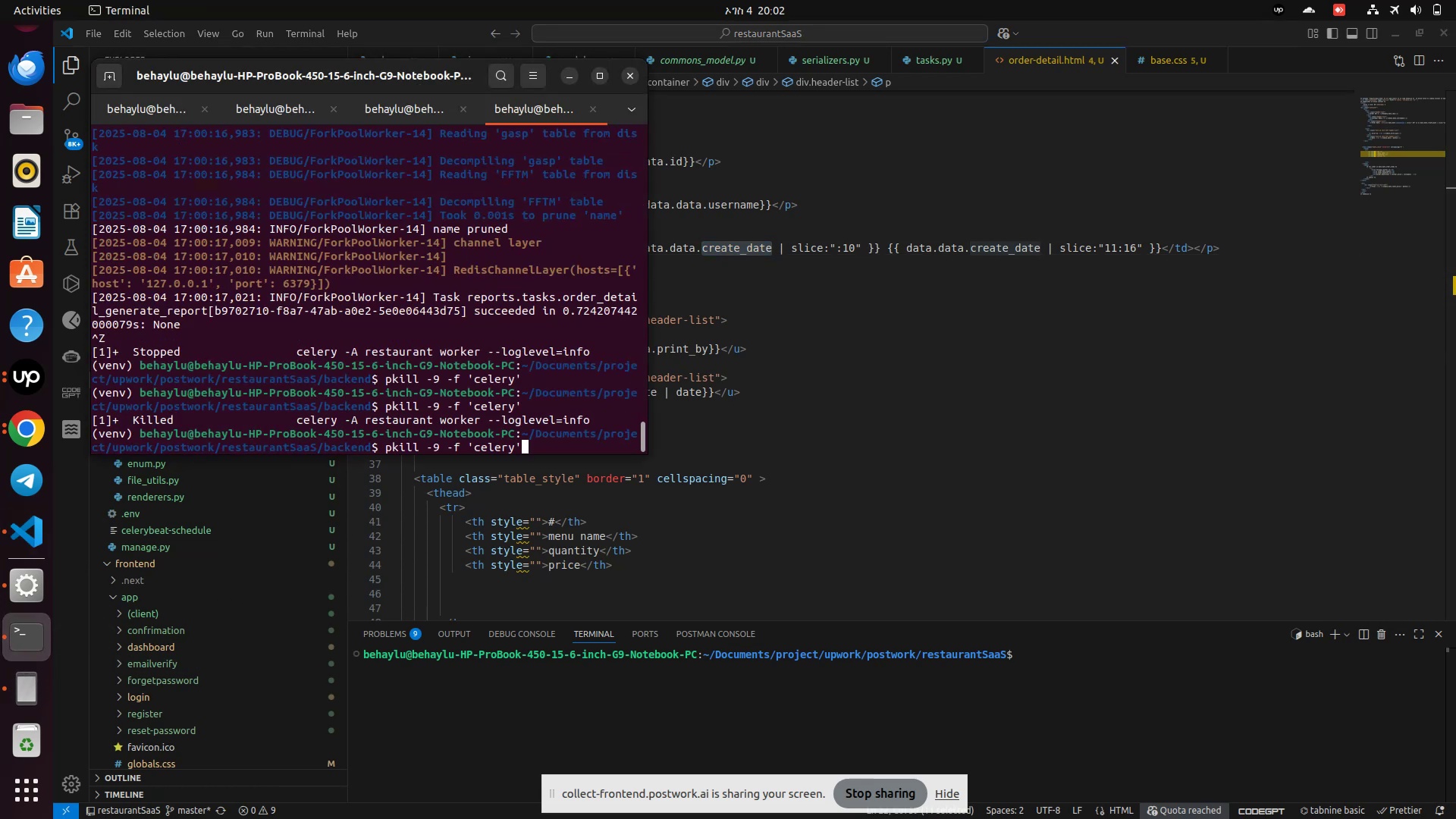 
key(ArrowUp)
 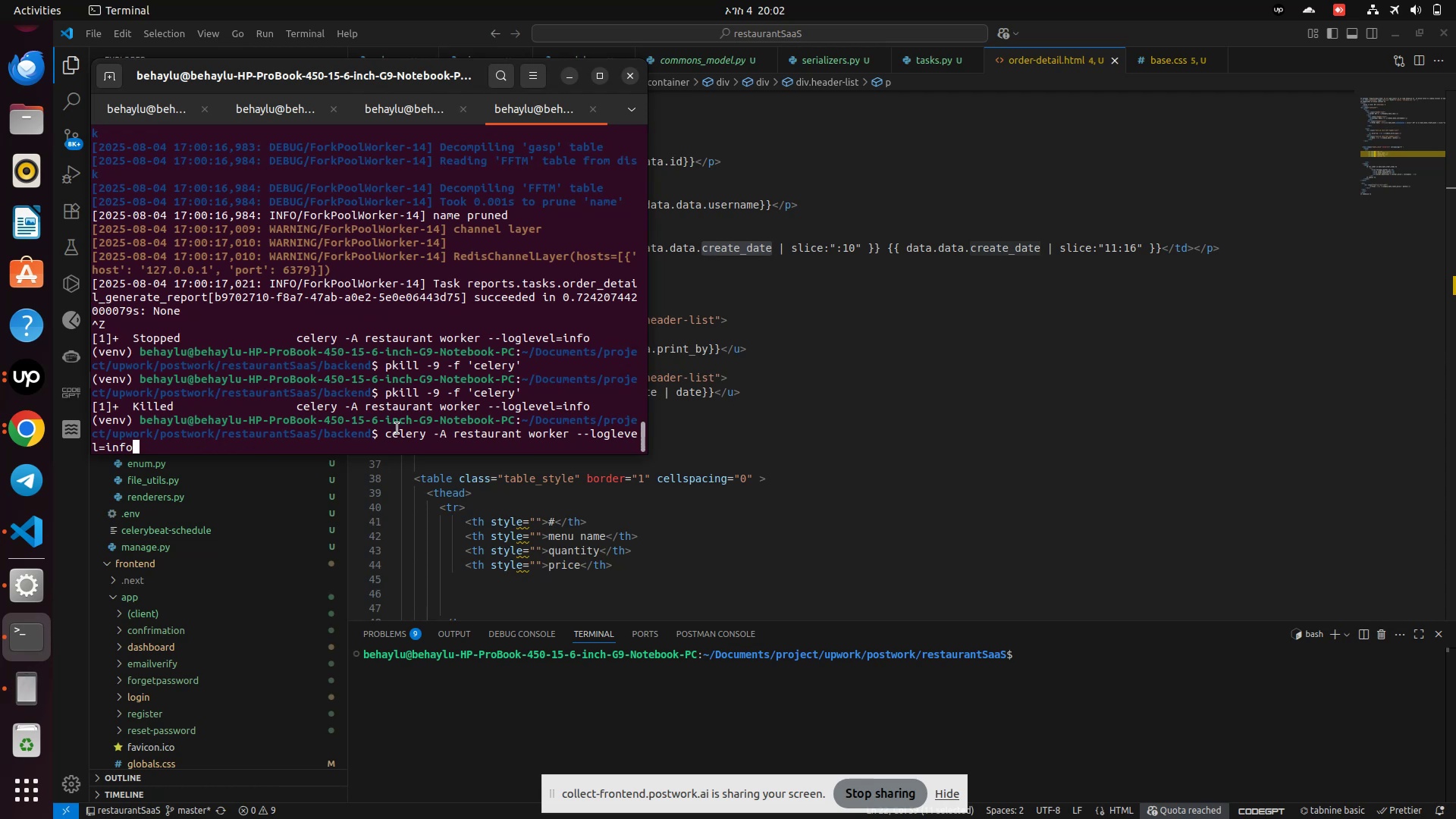 
key(Enter)
 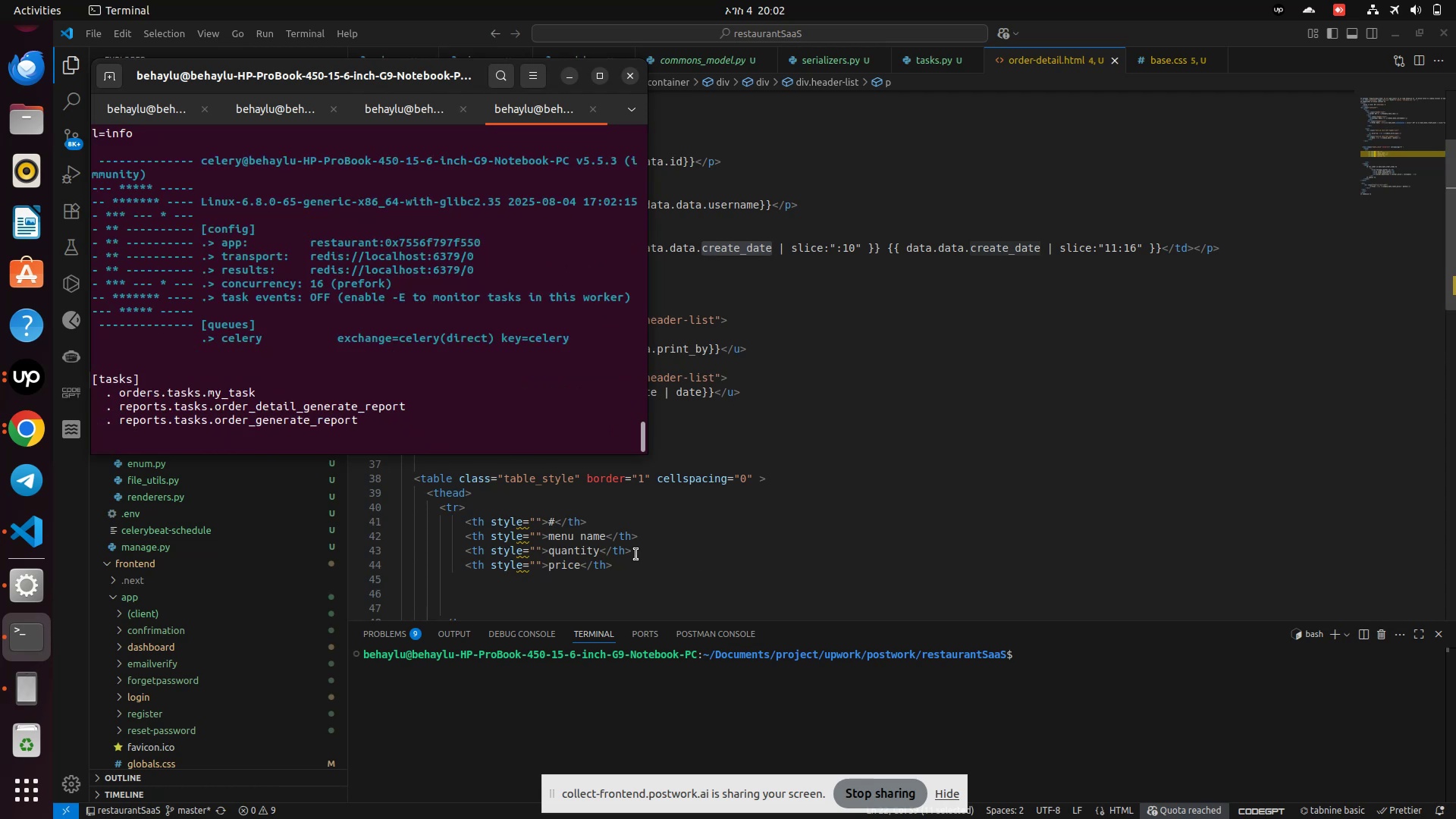 
left_click([548, 539])
 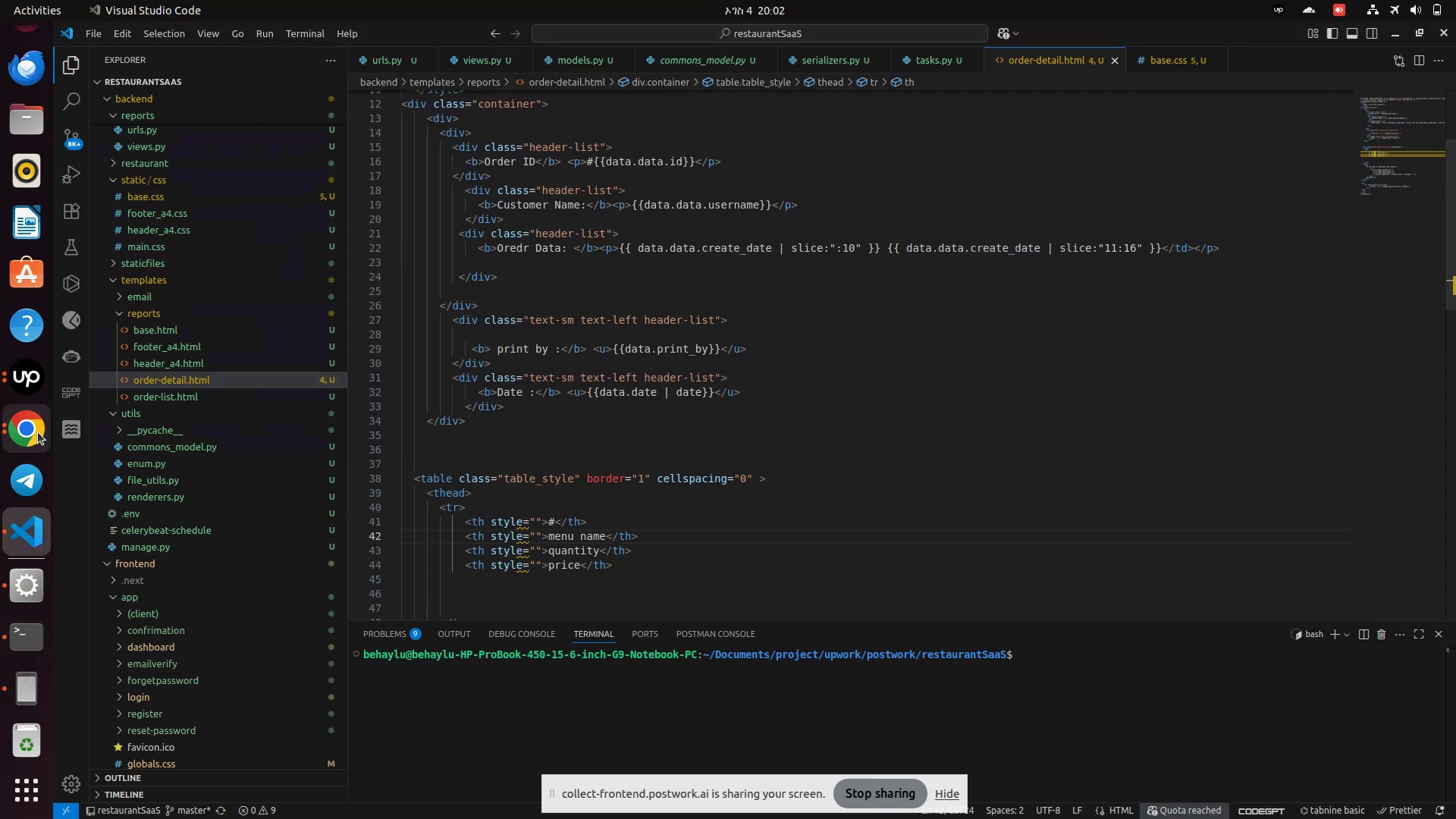 
left_click([36, 429])
 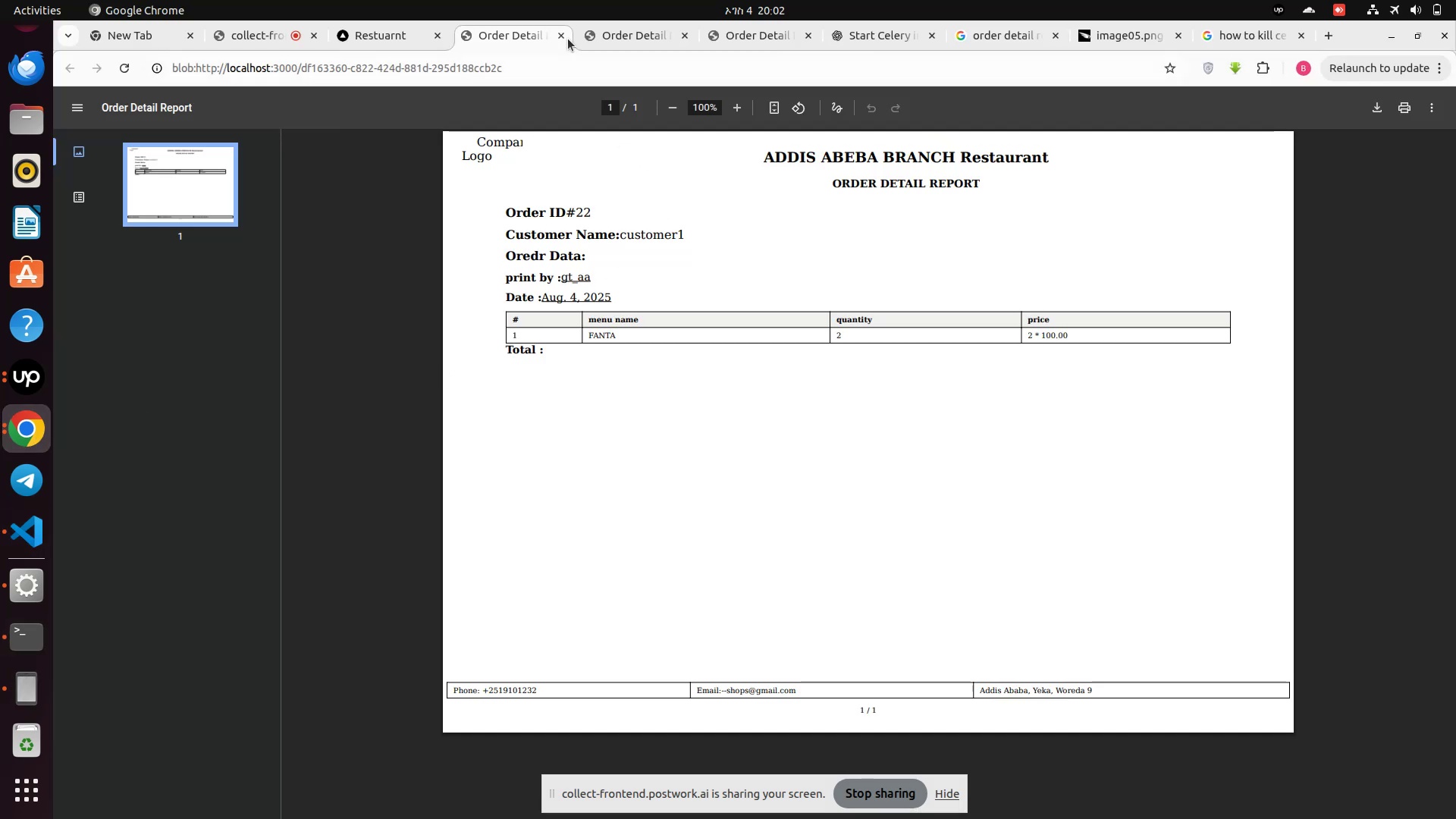 
left_click([563, 38])
 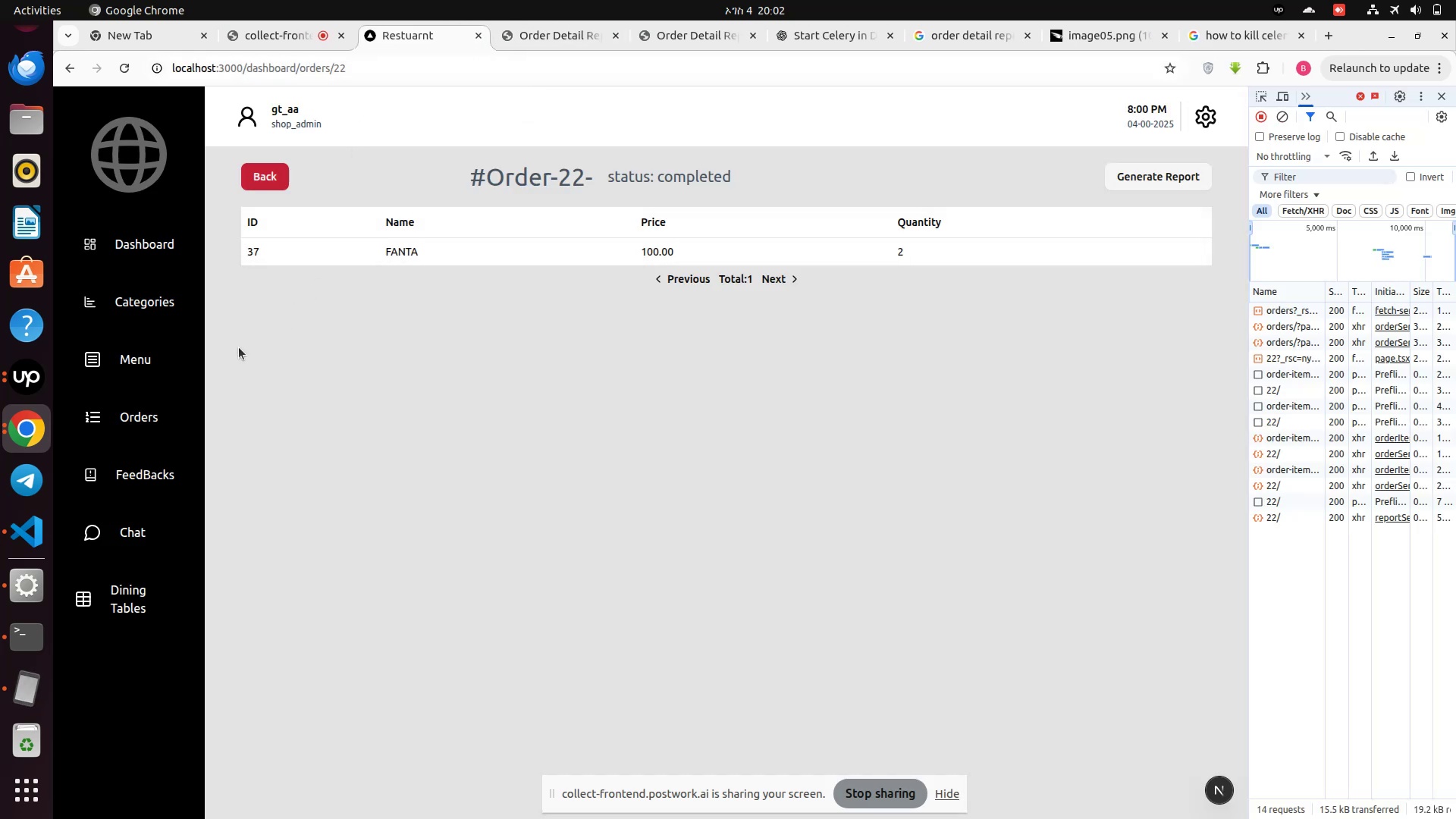 
scroll: coordinate [174, 371], scroll_direction: up, amount: 2.0
 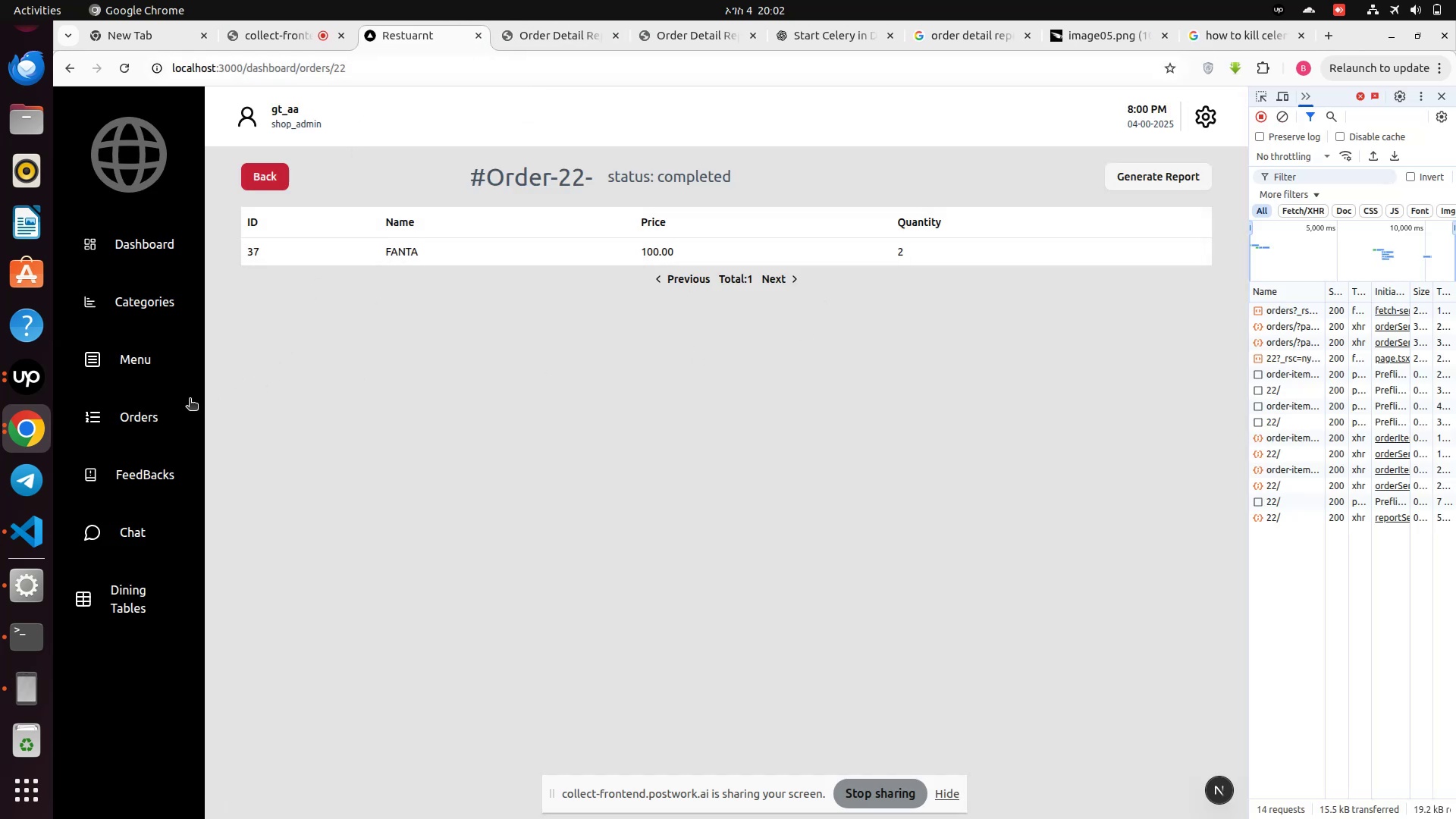 
left_click([146, 406])
 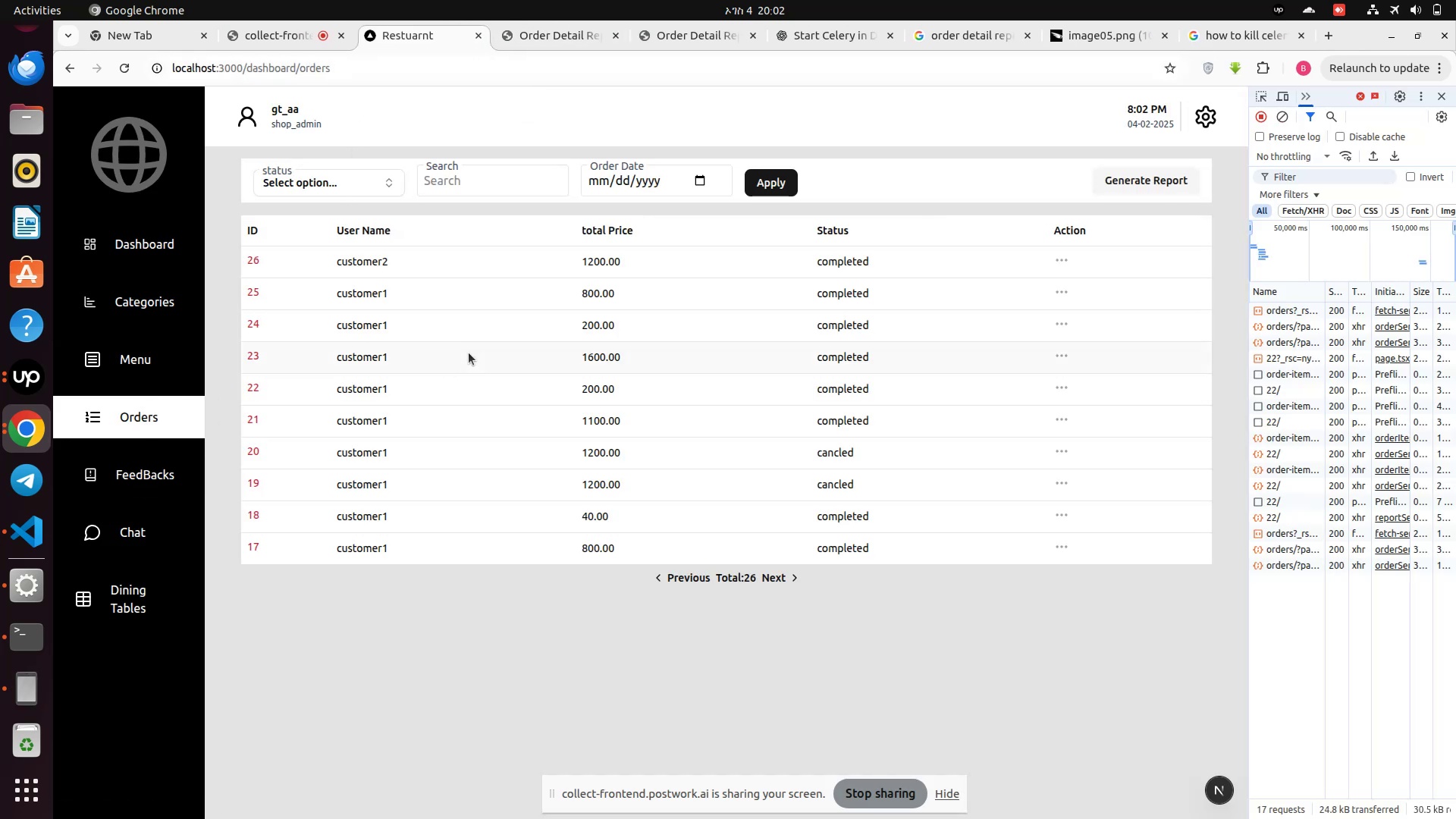 
wait(8.89)
 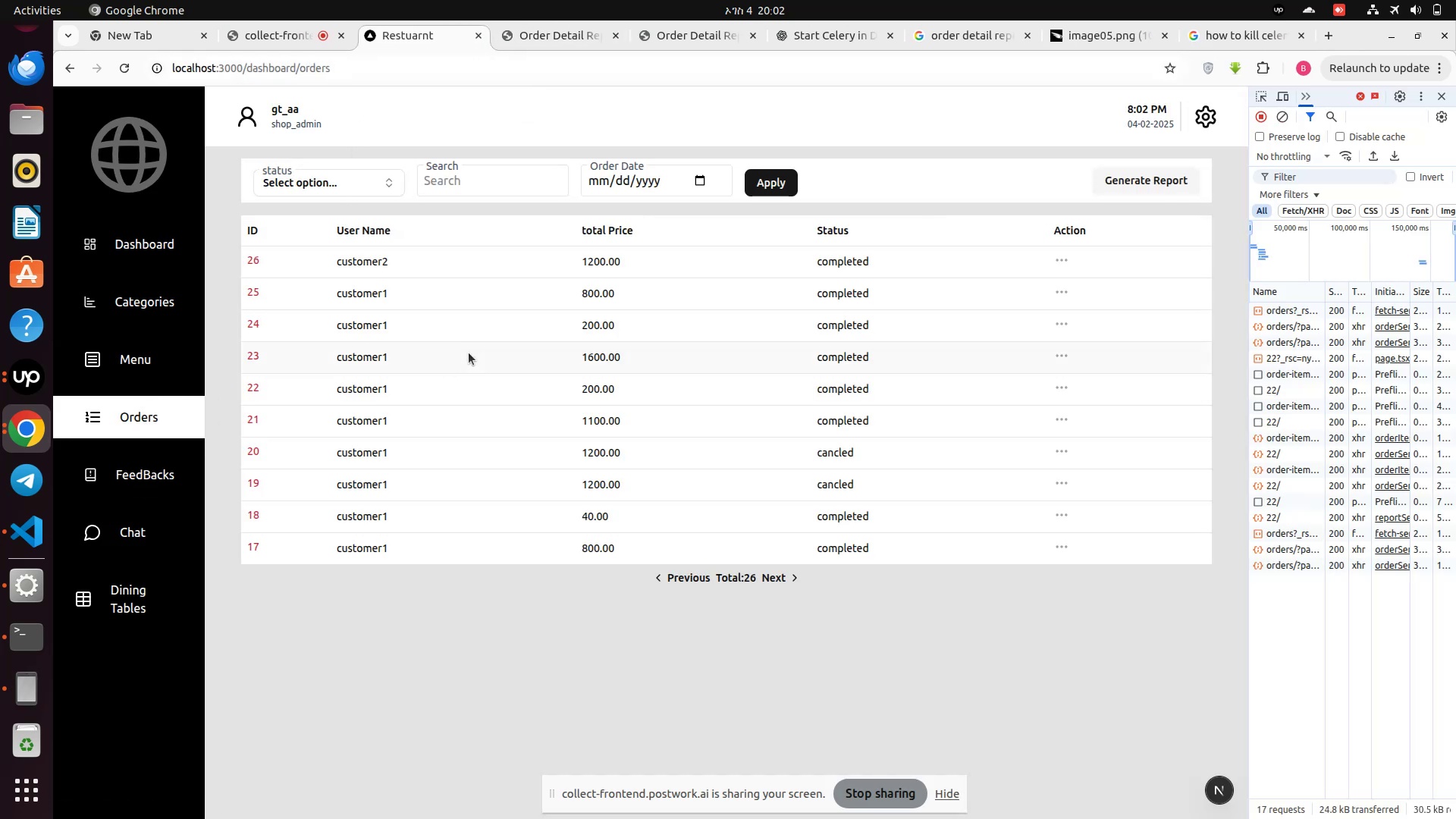 
left_click([252, 453])
 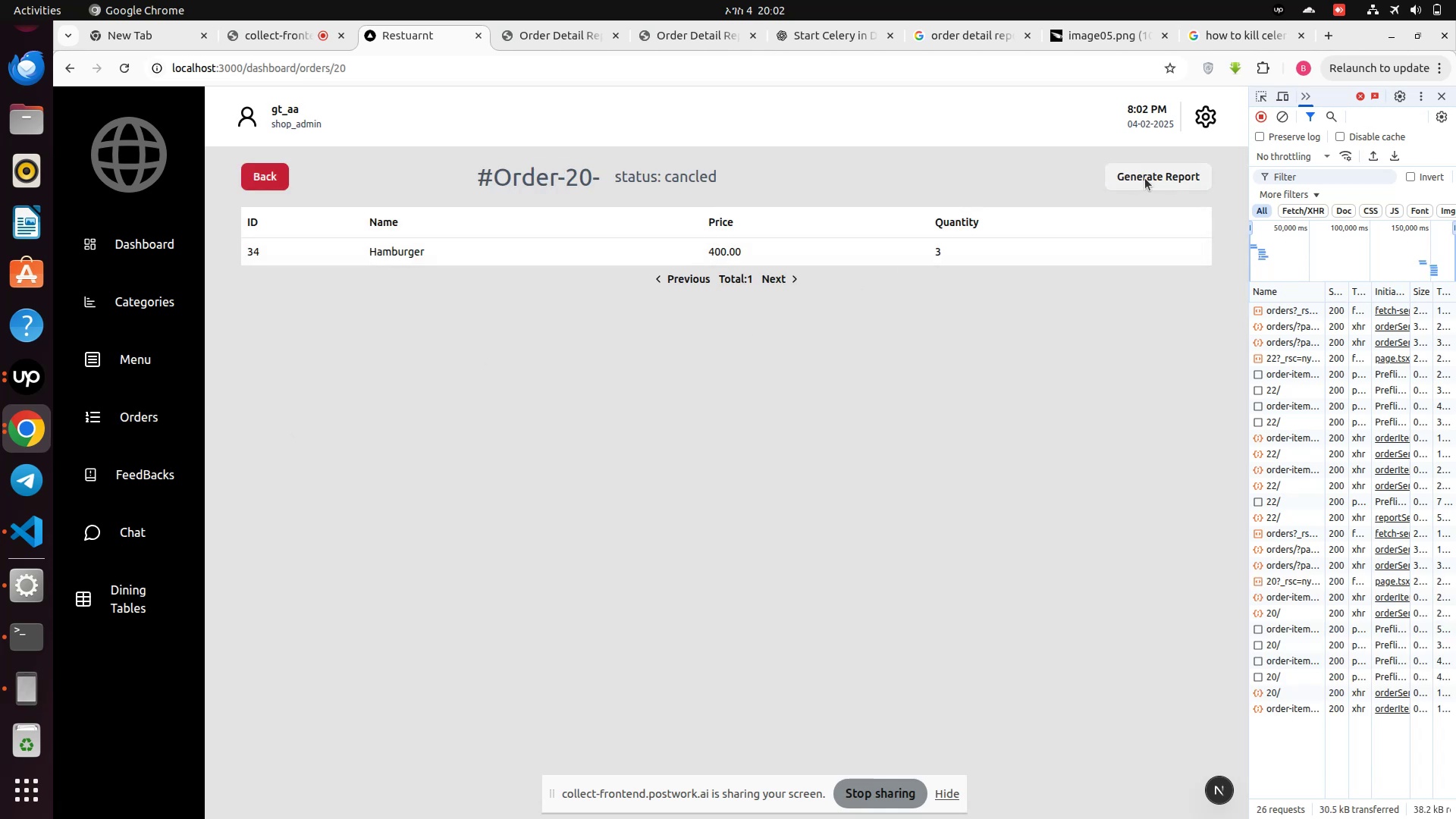 
left_click([1145, 178])
 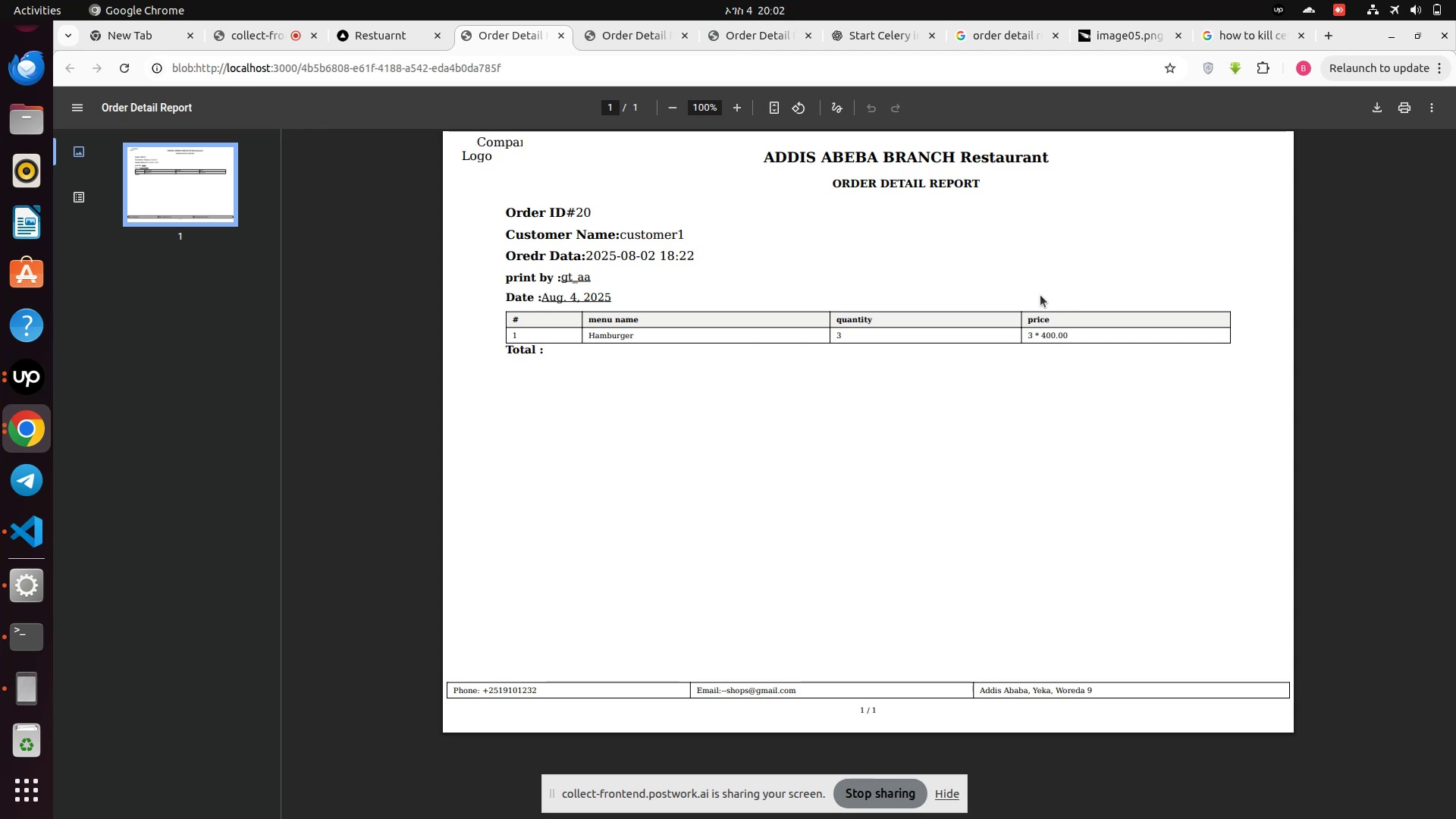 
wait(7.69)
 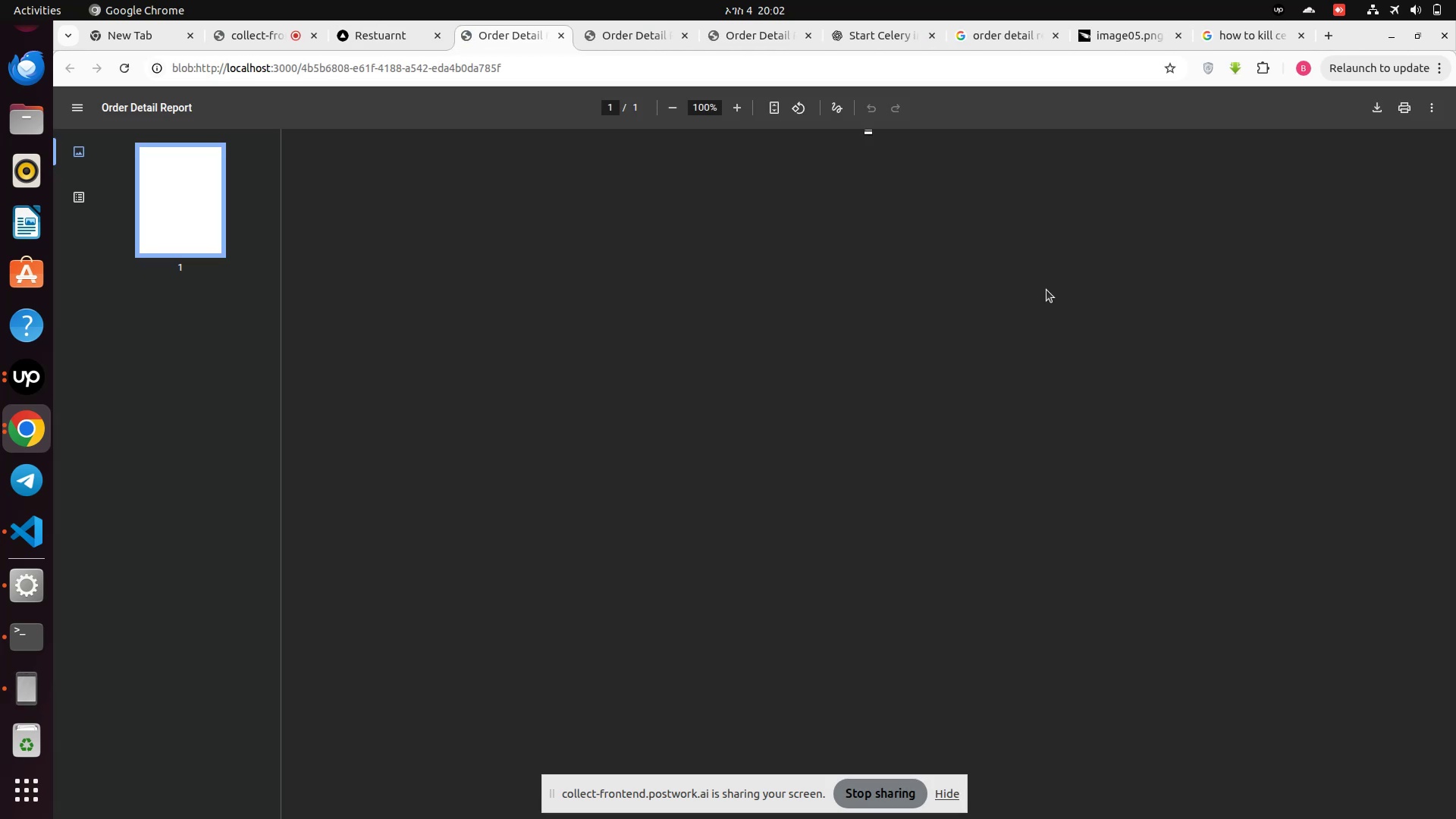 
scroll: coordinate [1004, 289], scroll_direction: down, amount: 3.0
 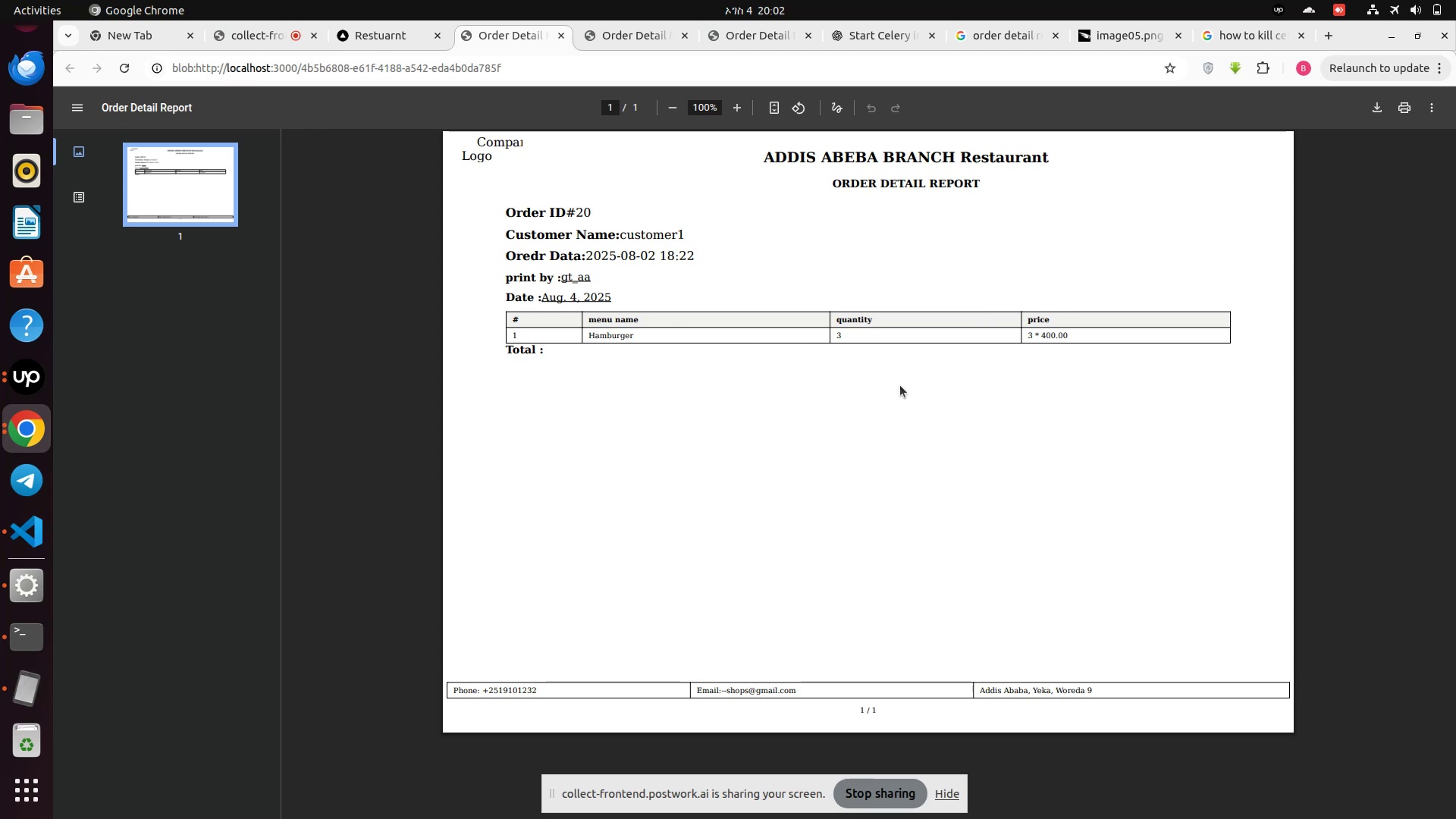 
wait(9.34)
 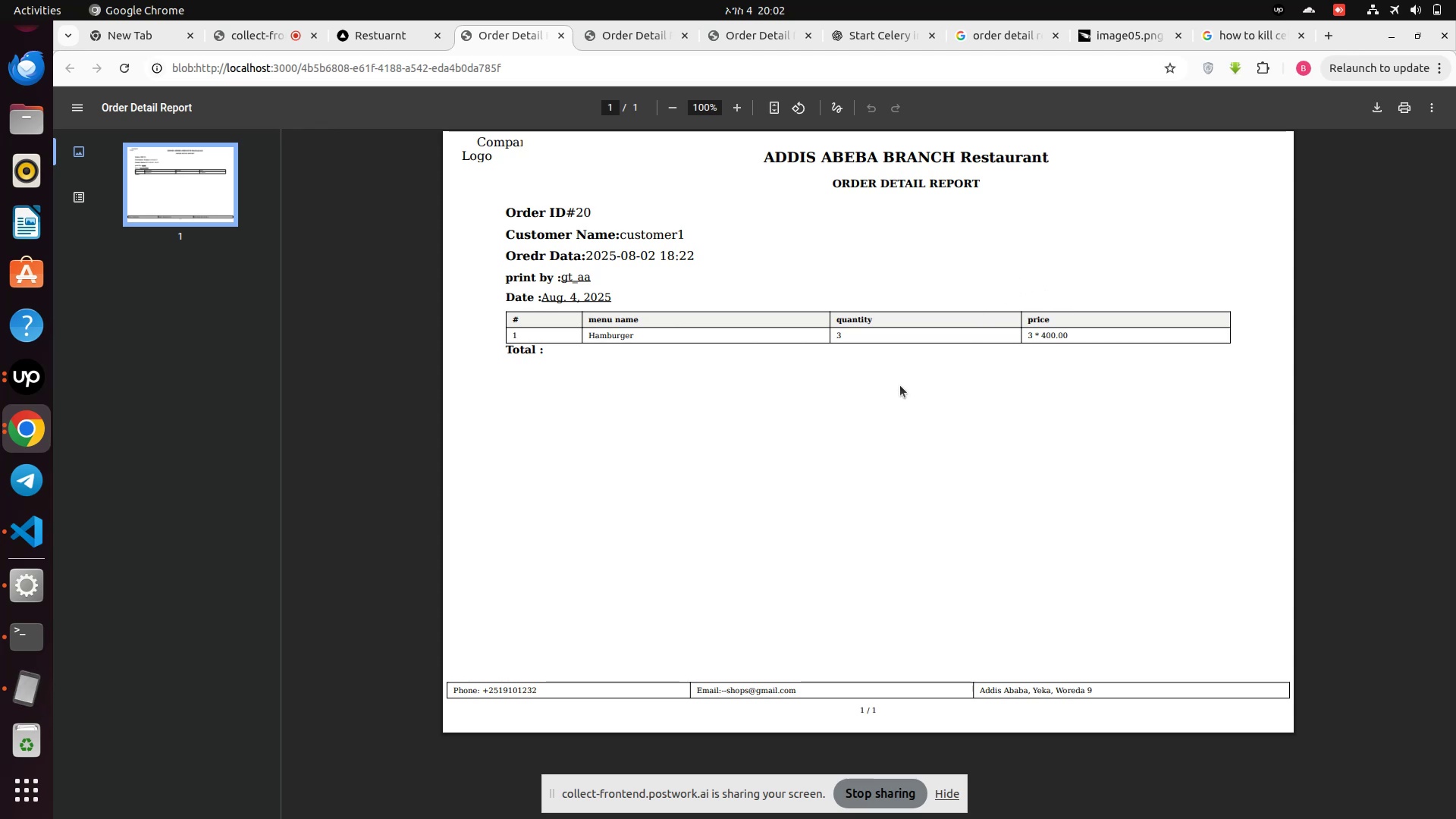 
left_click([718, 36])
 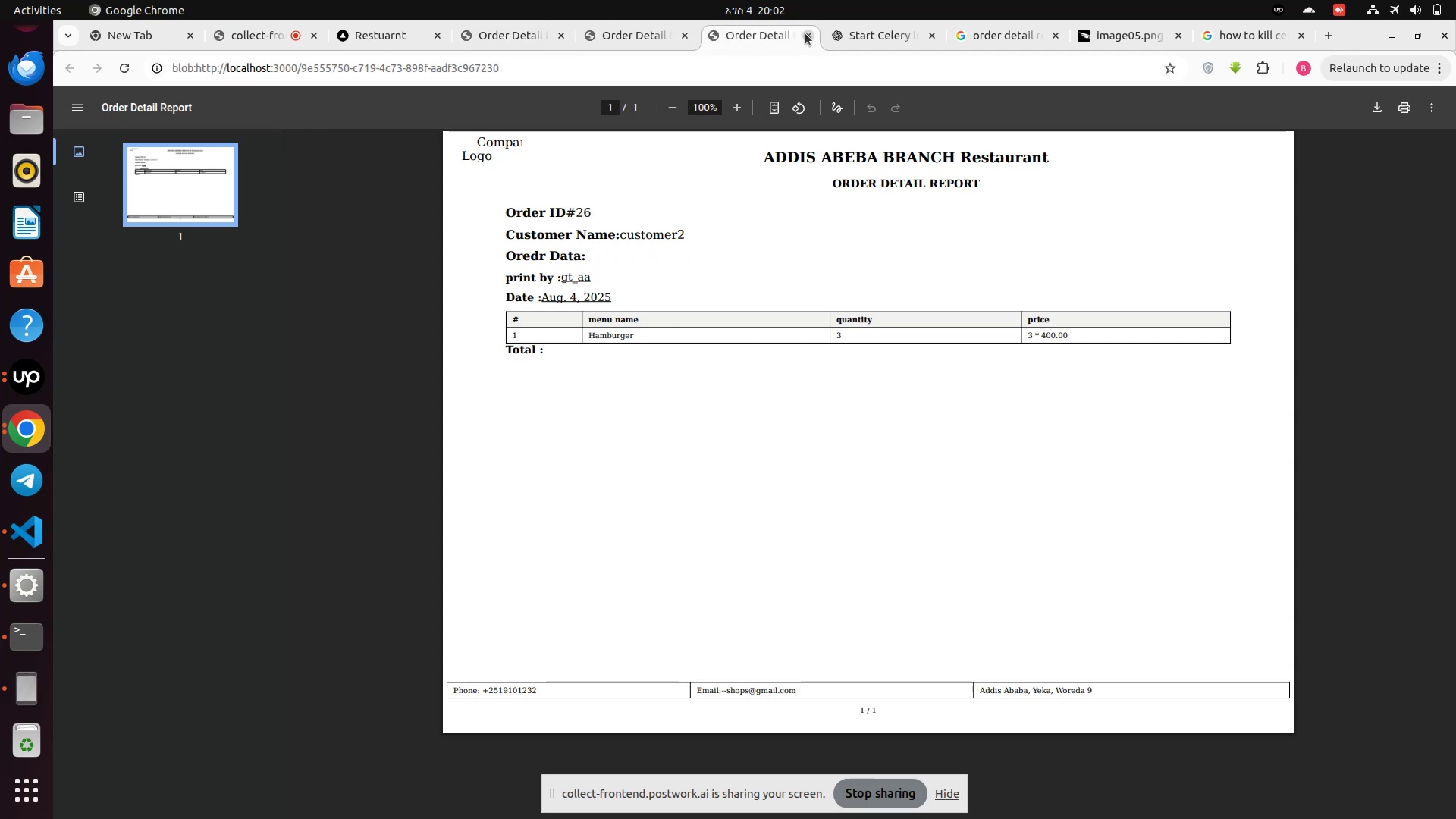 
left_click_drag(start_coordinate=[805, 33], to_coordinate=[803, 42])
 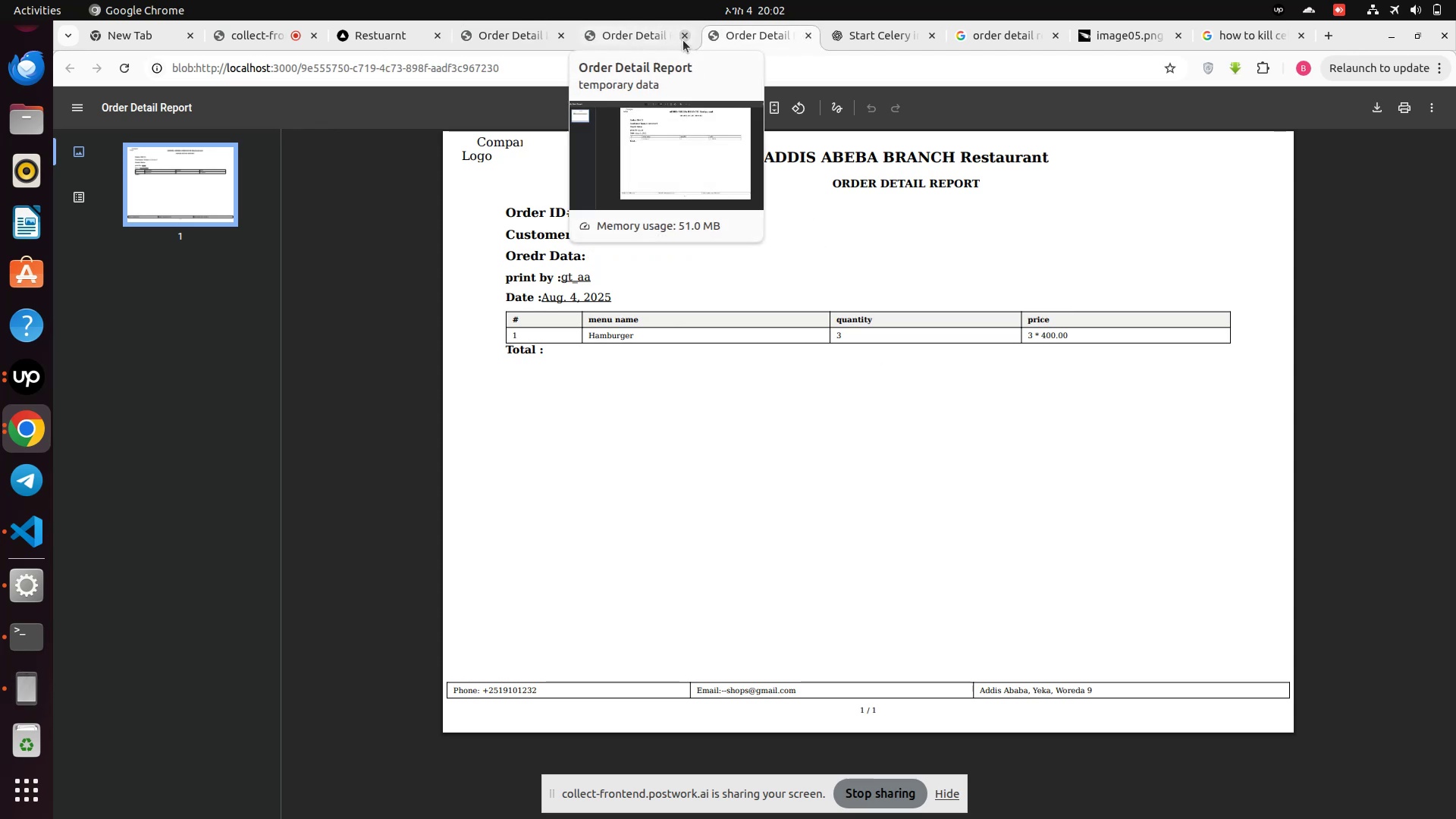 
left_click([682, 39])
 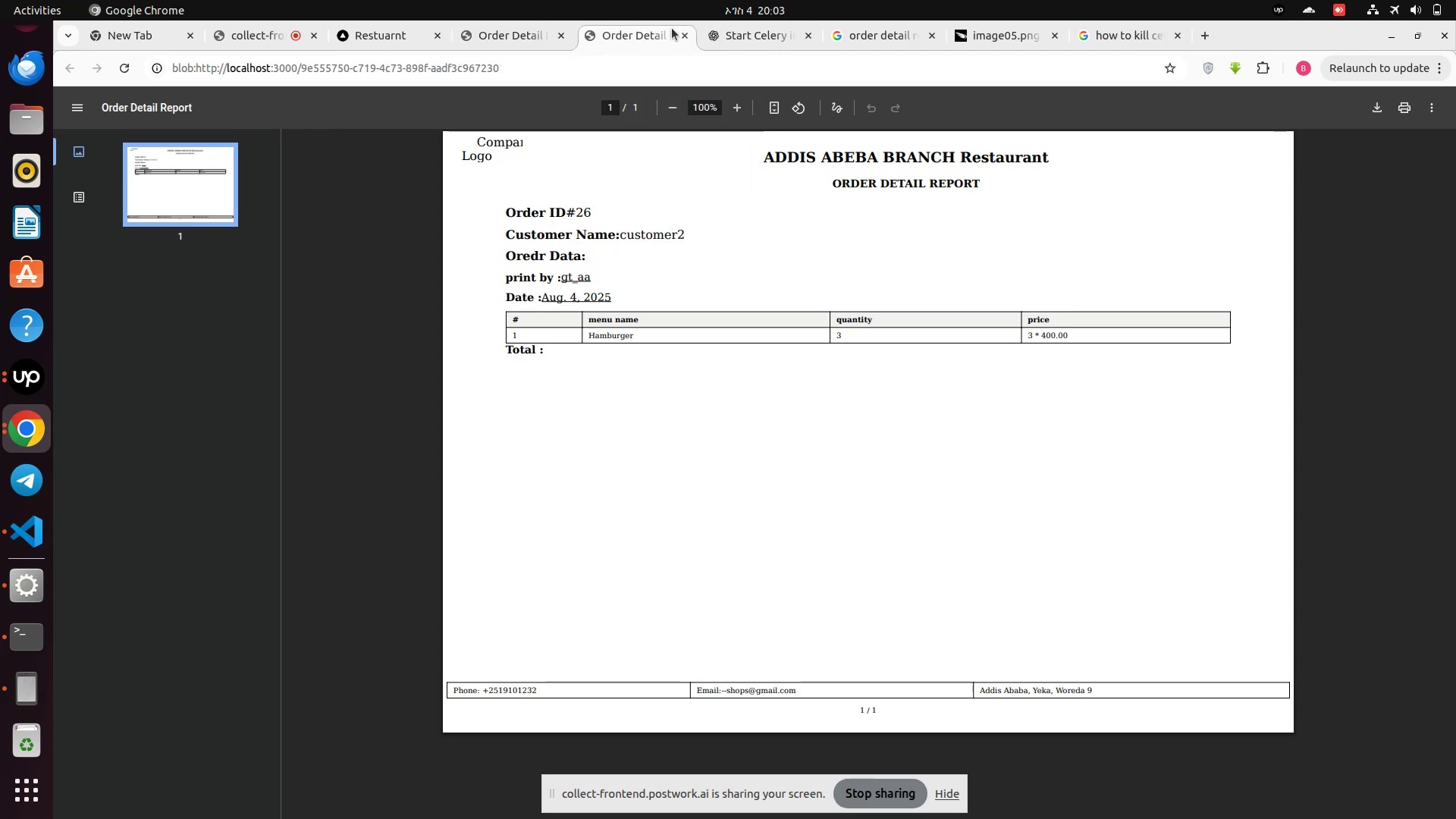 
left_click([686, 36])
 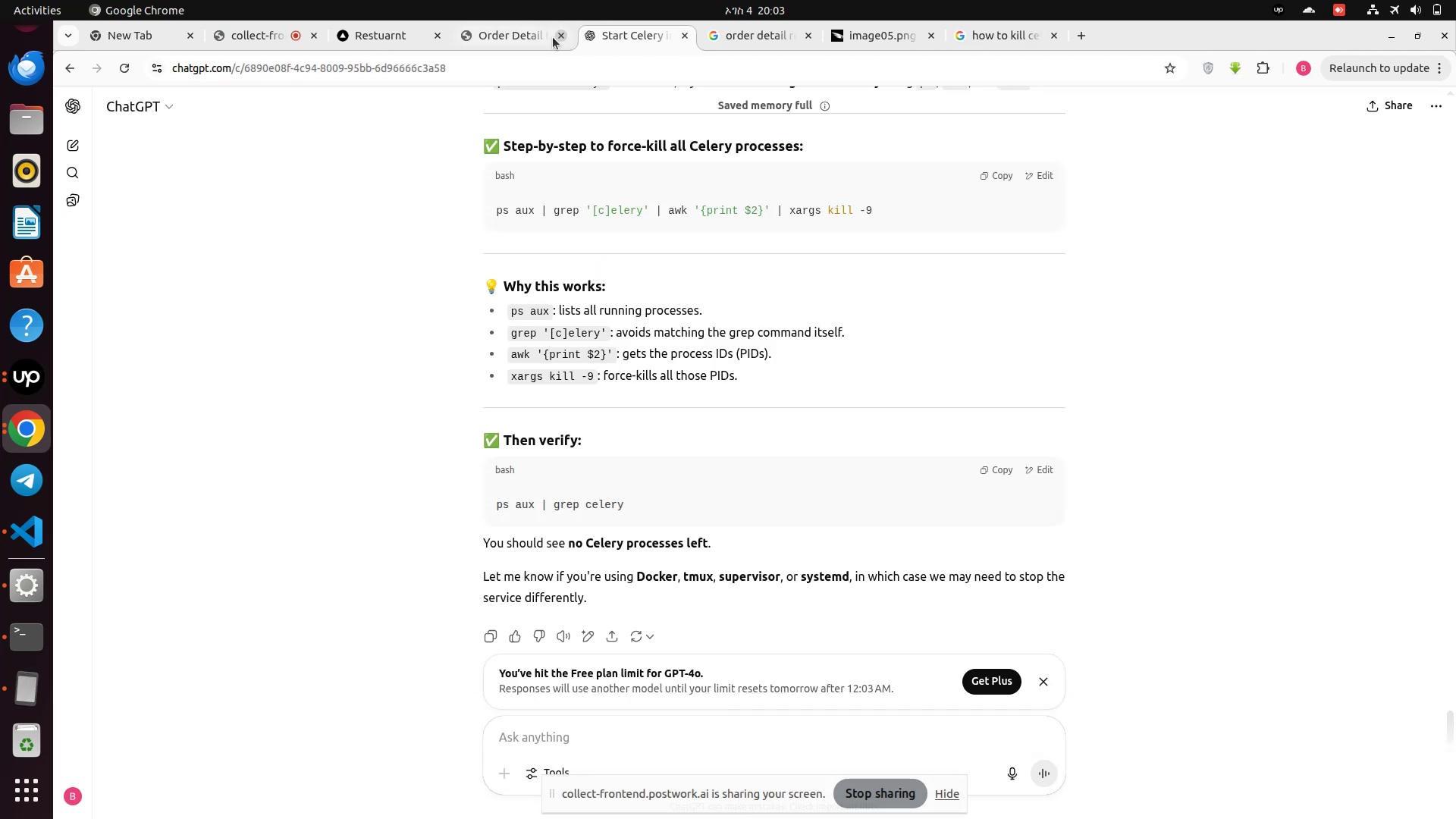 
left_click([516, 31])
 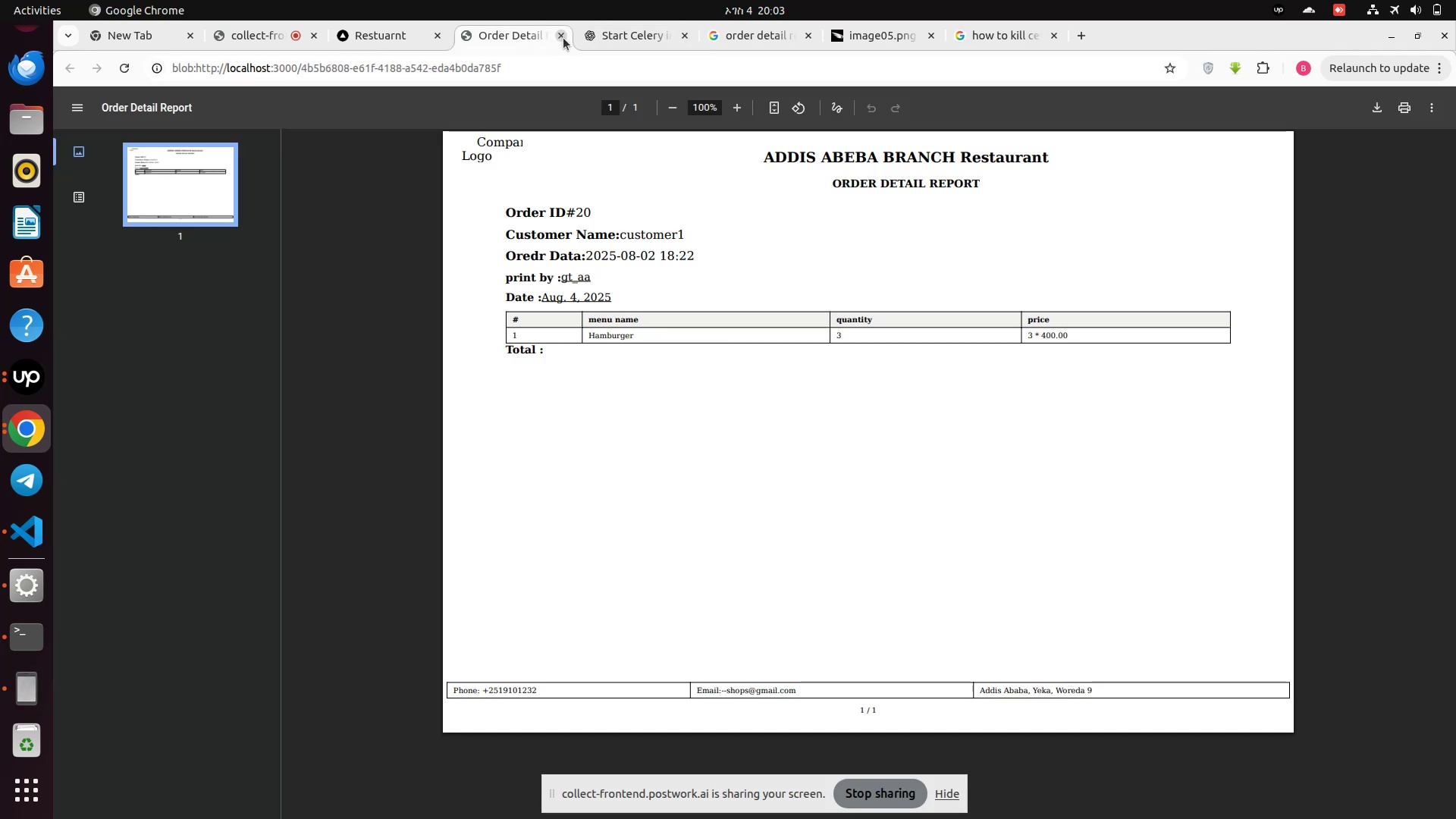 
left_click([563, 39])
 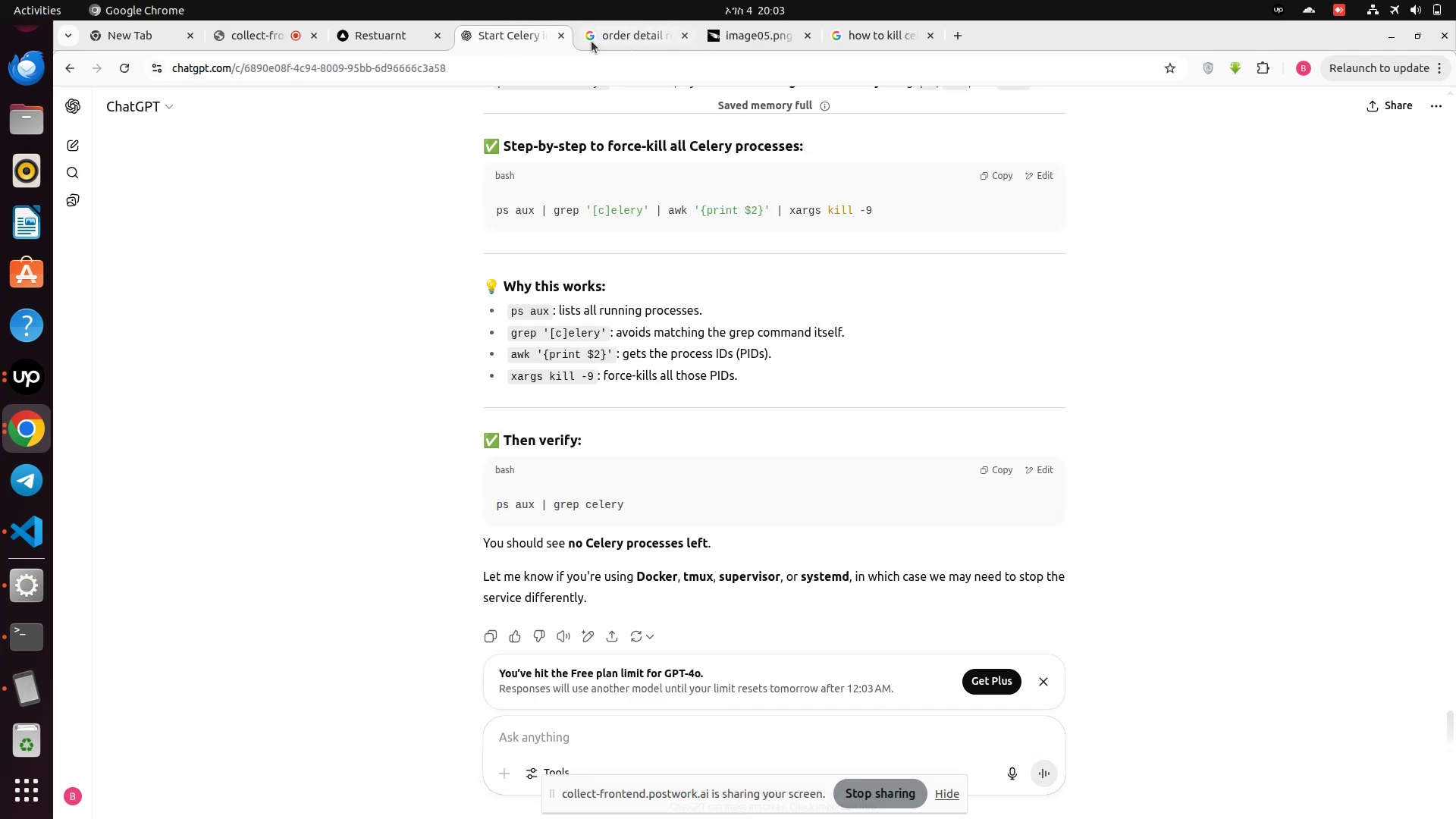 
left_click([610, 41])
 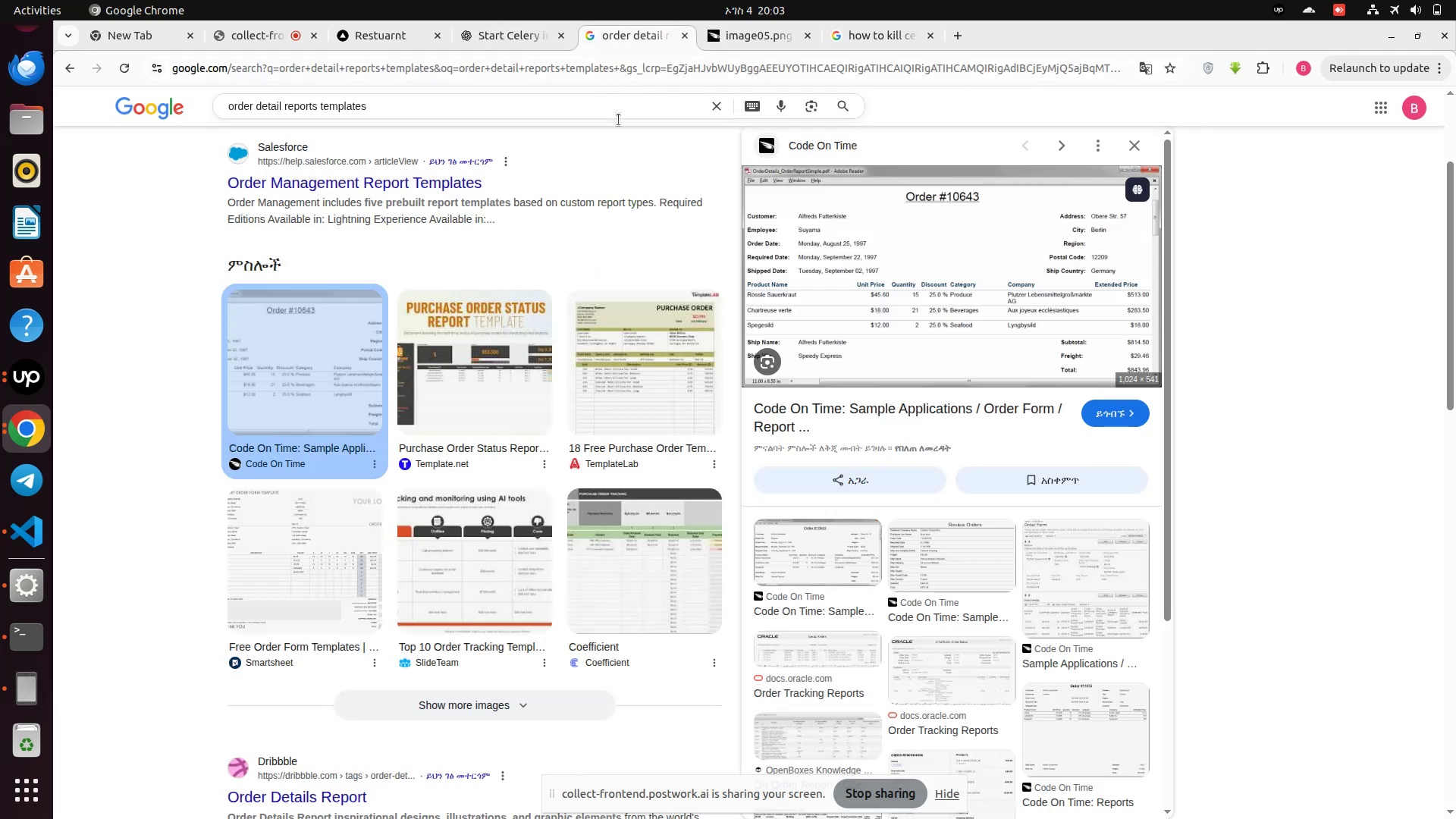 
scroll: coordinate [779, 303], scroll_direction: down, amount: 3.0
 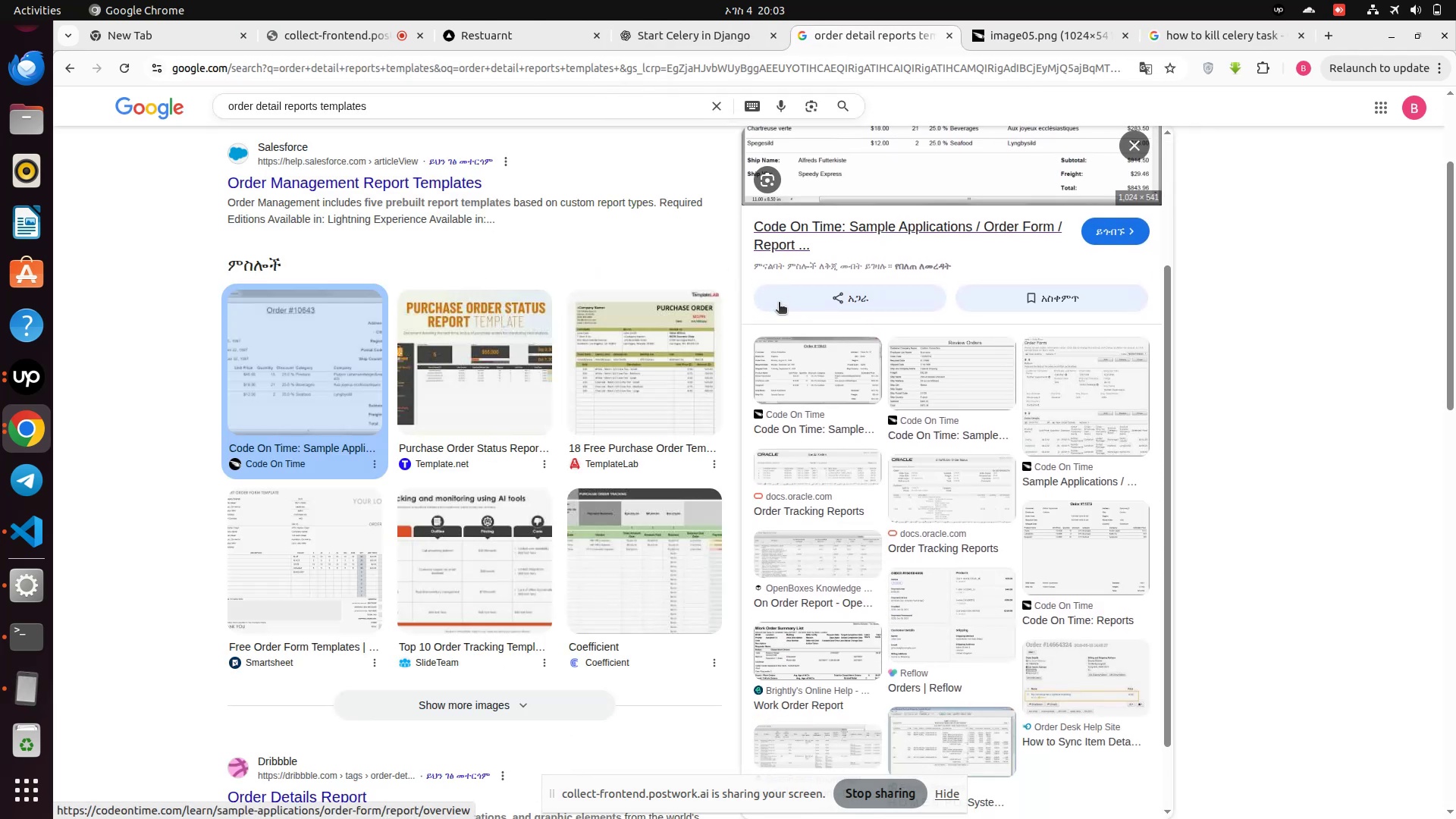 
scroll: coordinate [779, 303], scroll_direction: up, amount: 1.0
 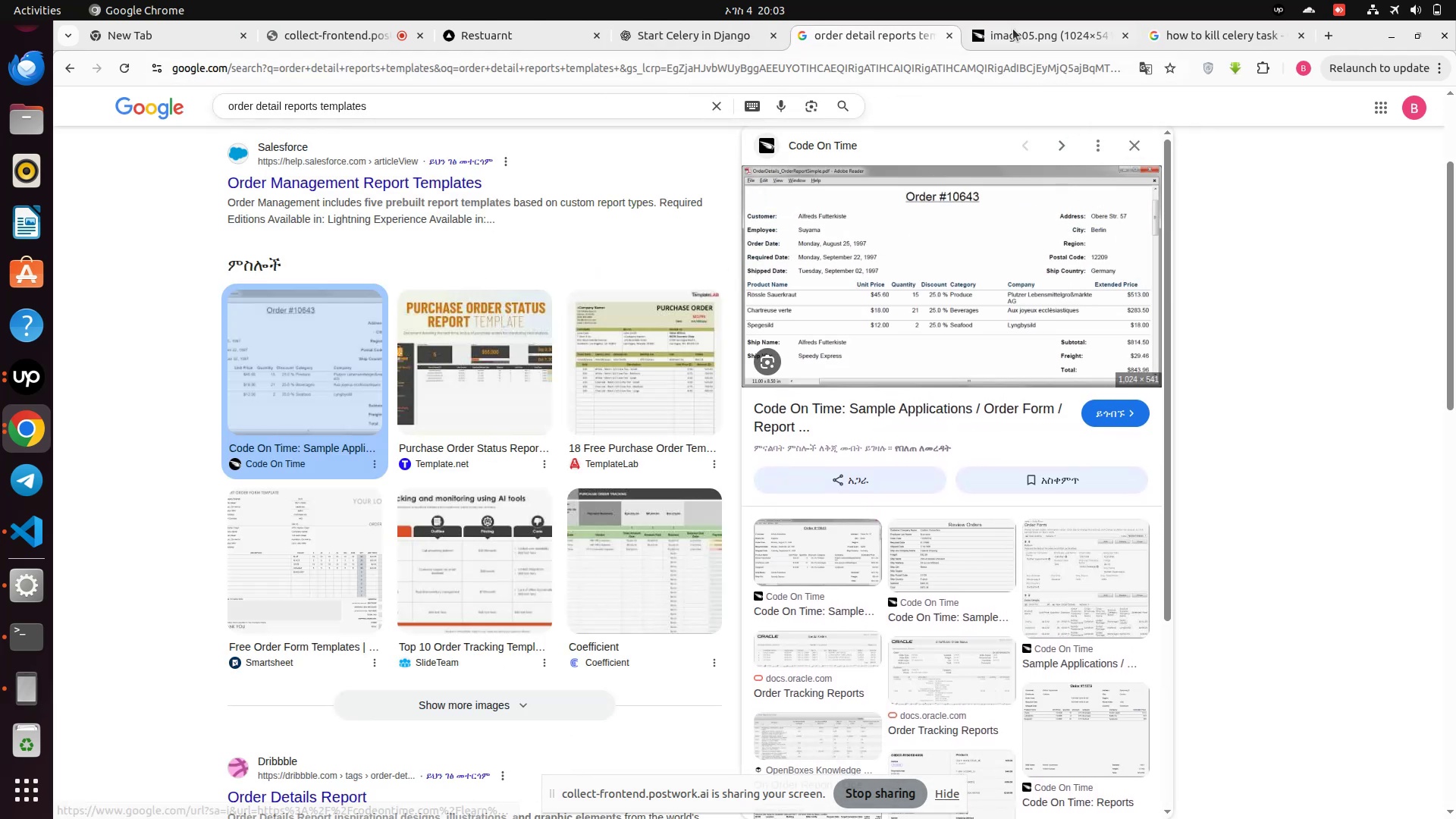 
left_click([1013, 29])
 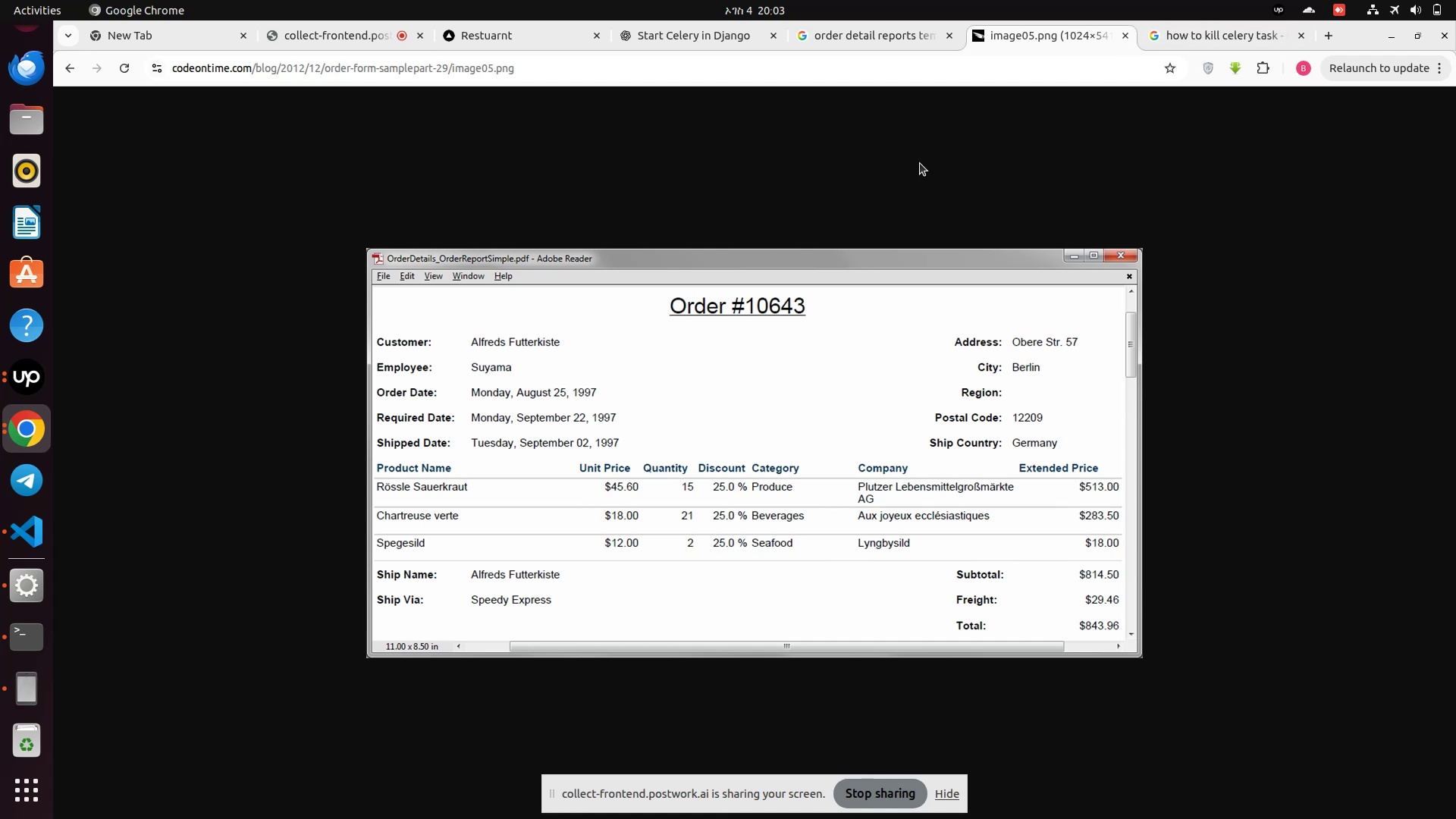 
left_click([1165, 176])
 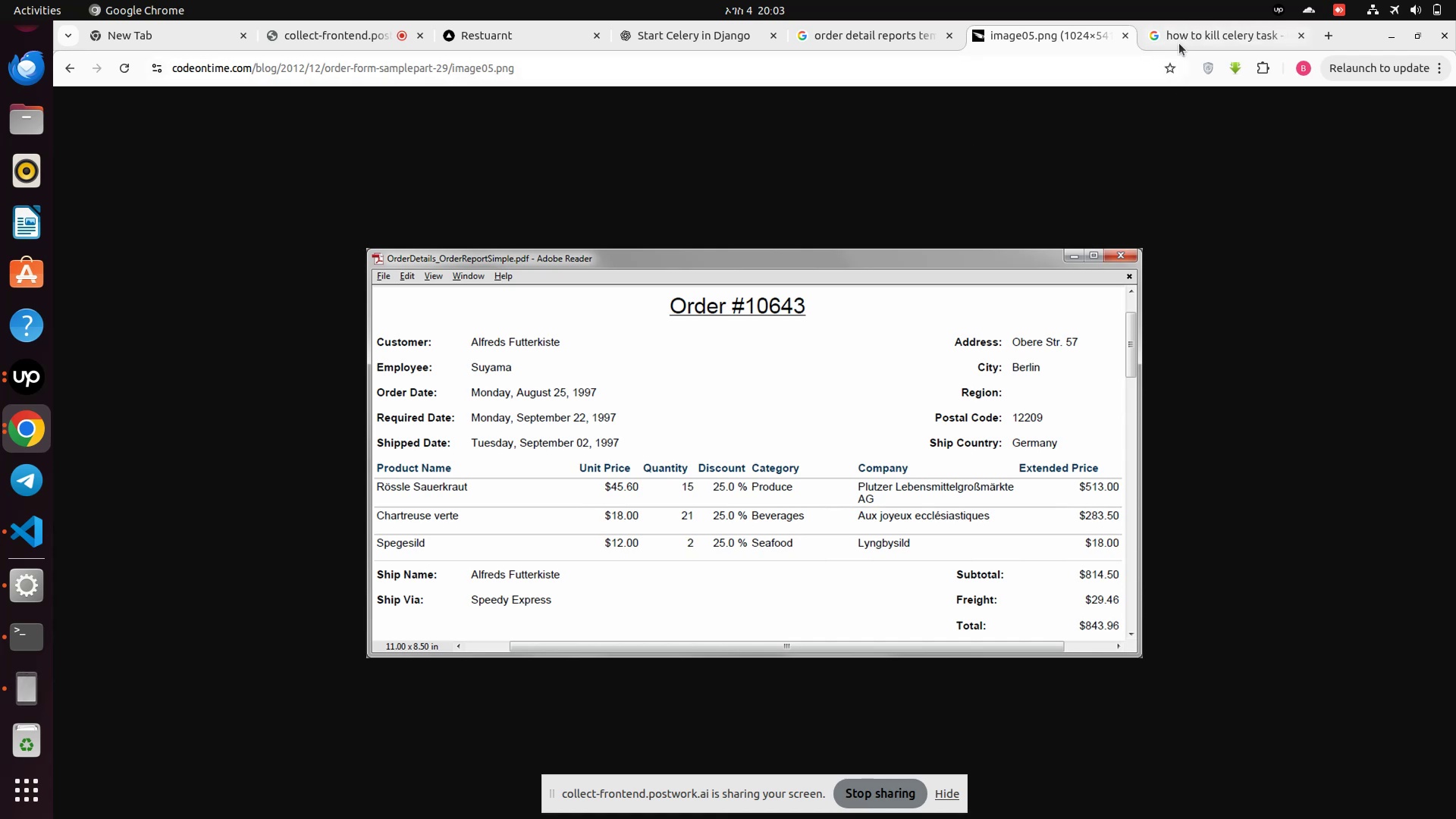 
left_click([1179, 43])
 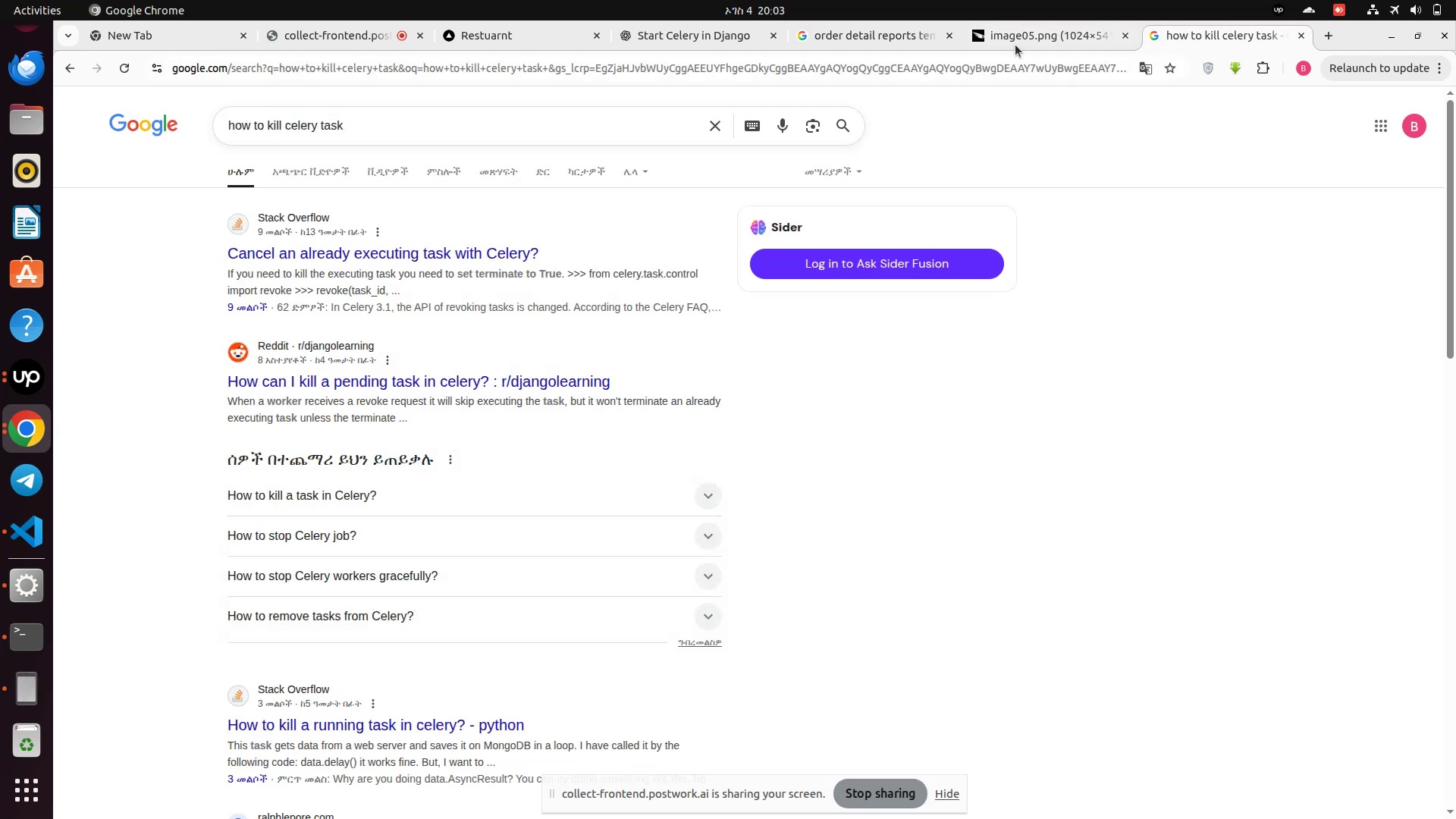 
left_click([1015, 45])
 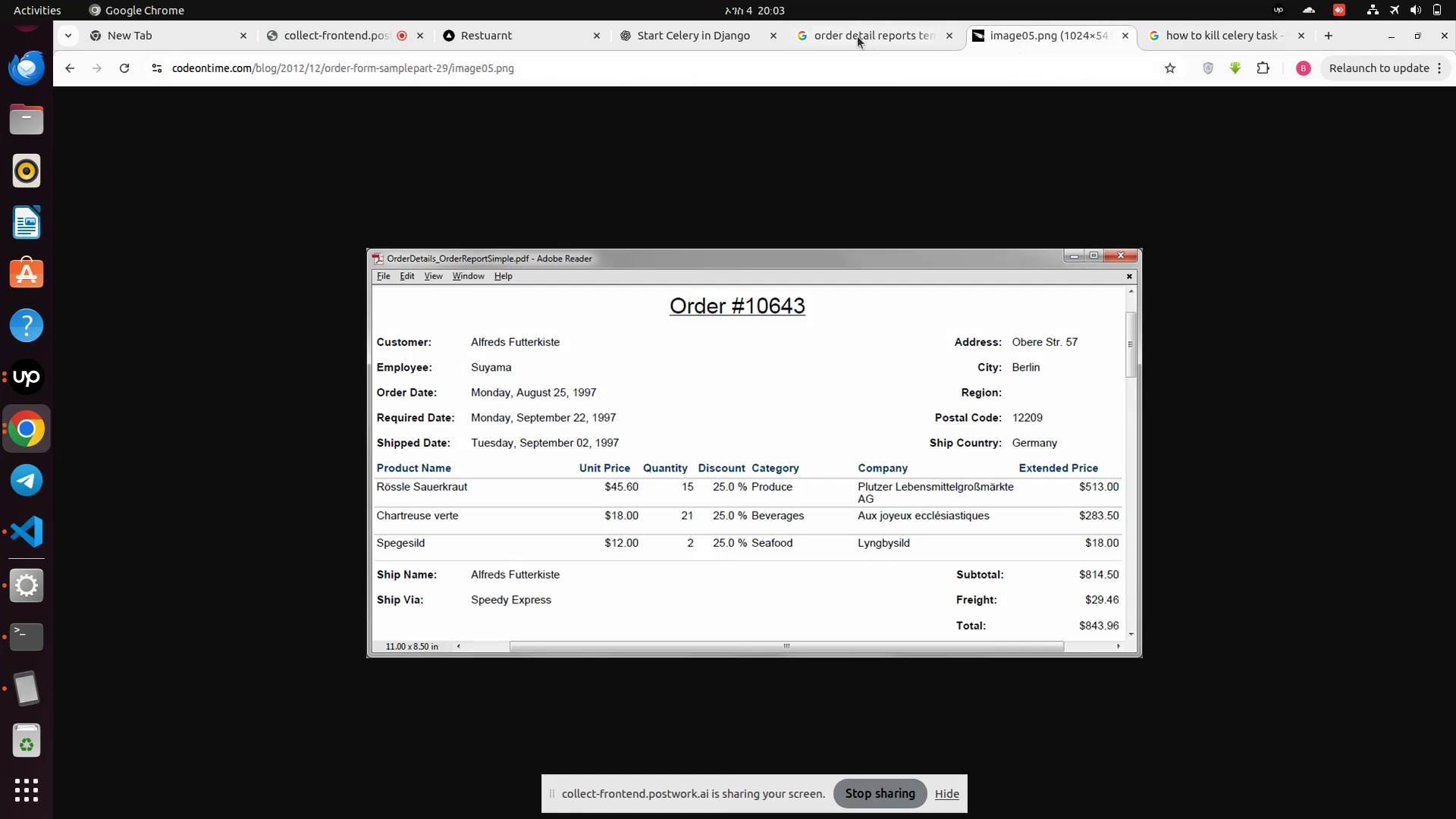 
left_click([858, 36])
 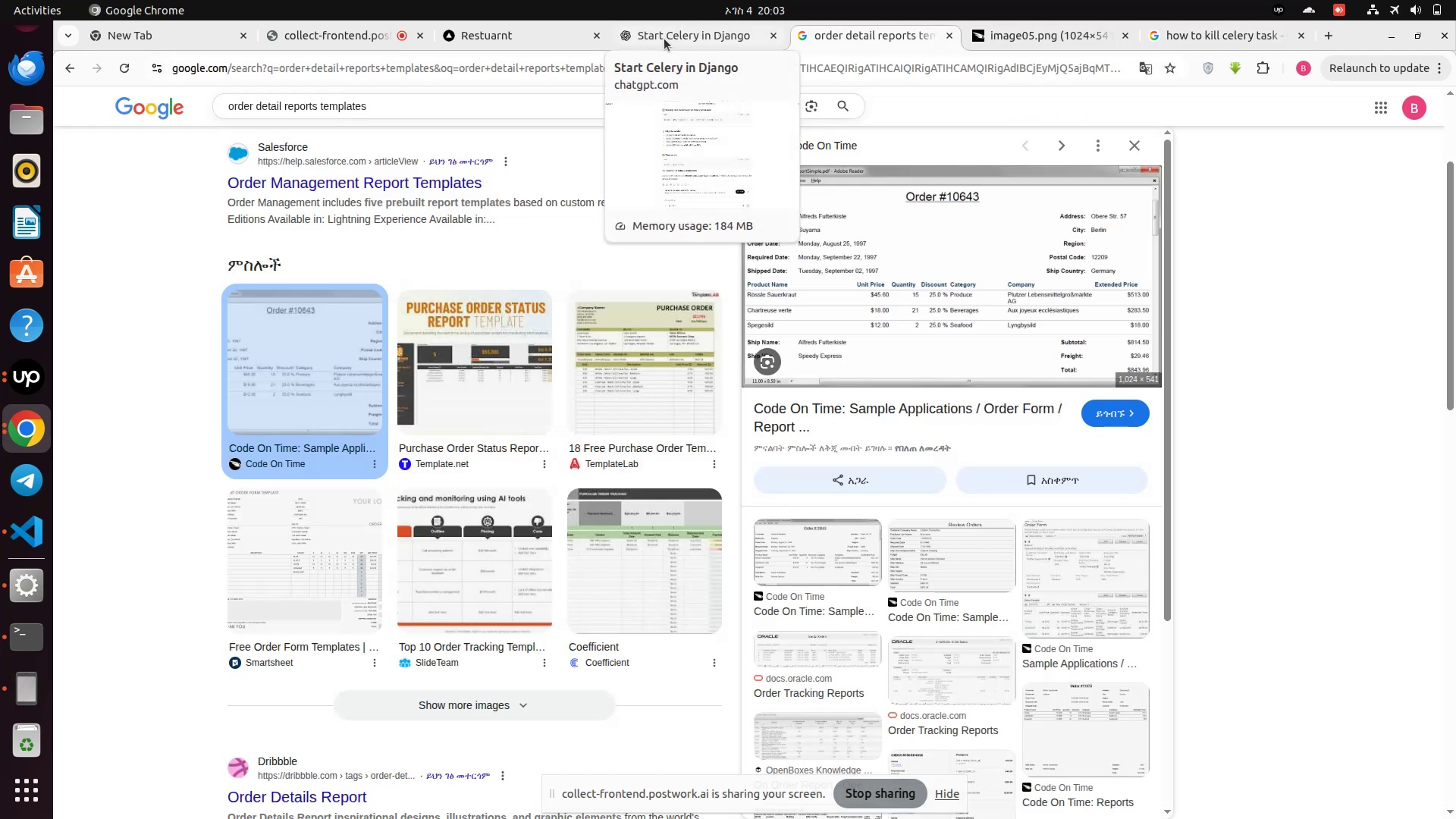 
left_click([664, 39])
 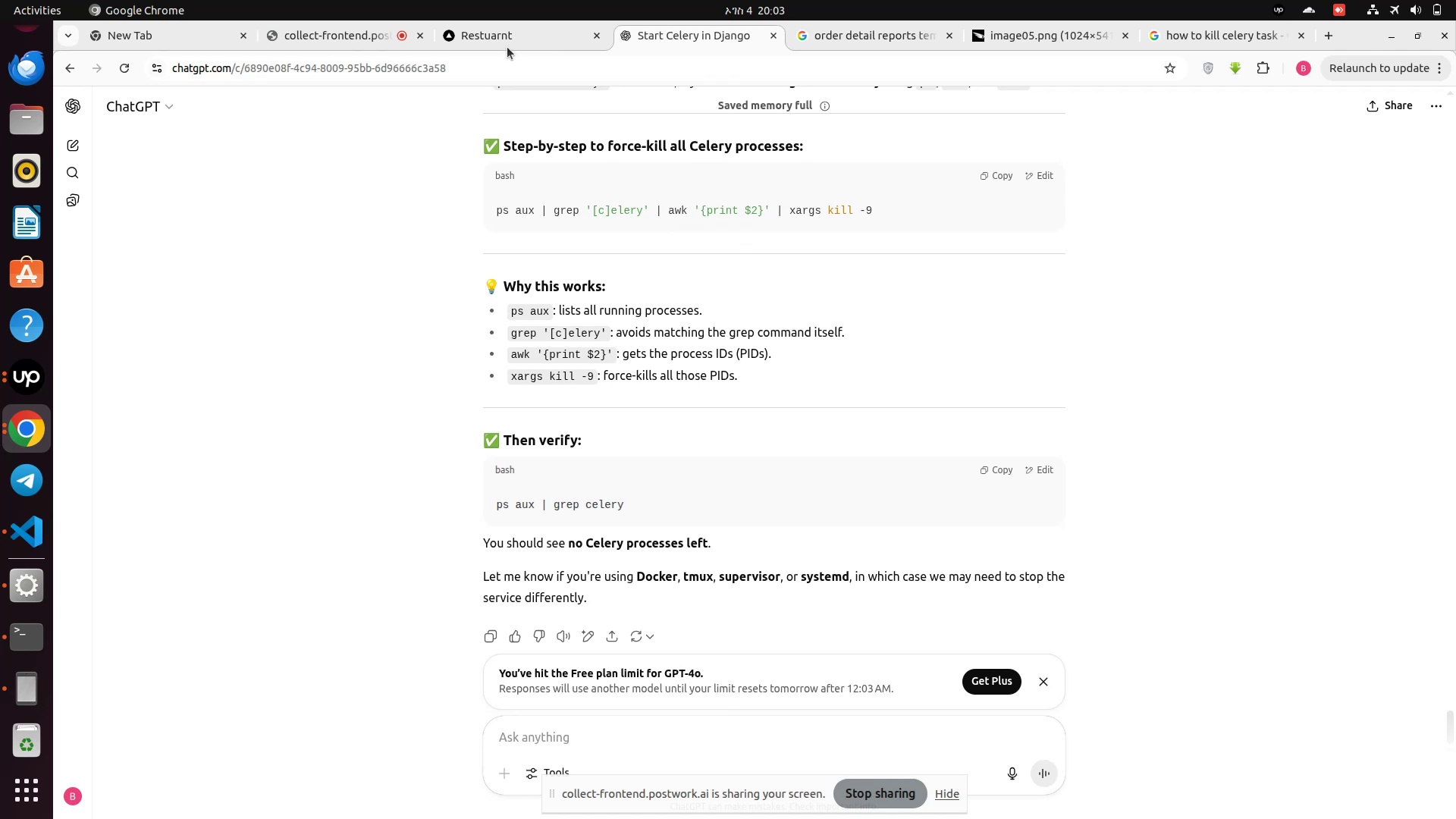 
left_click([507, 44])
 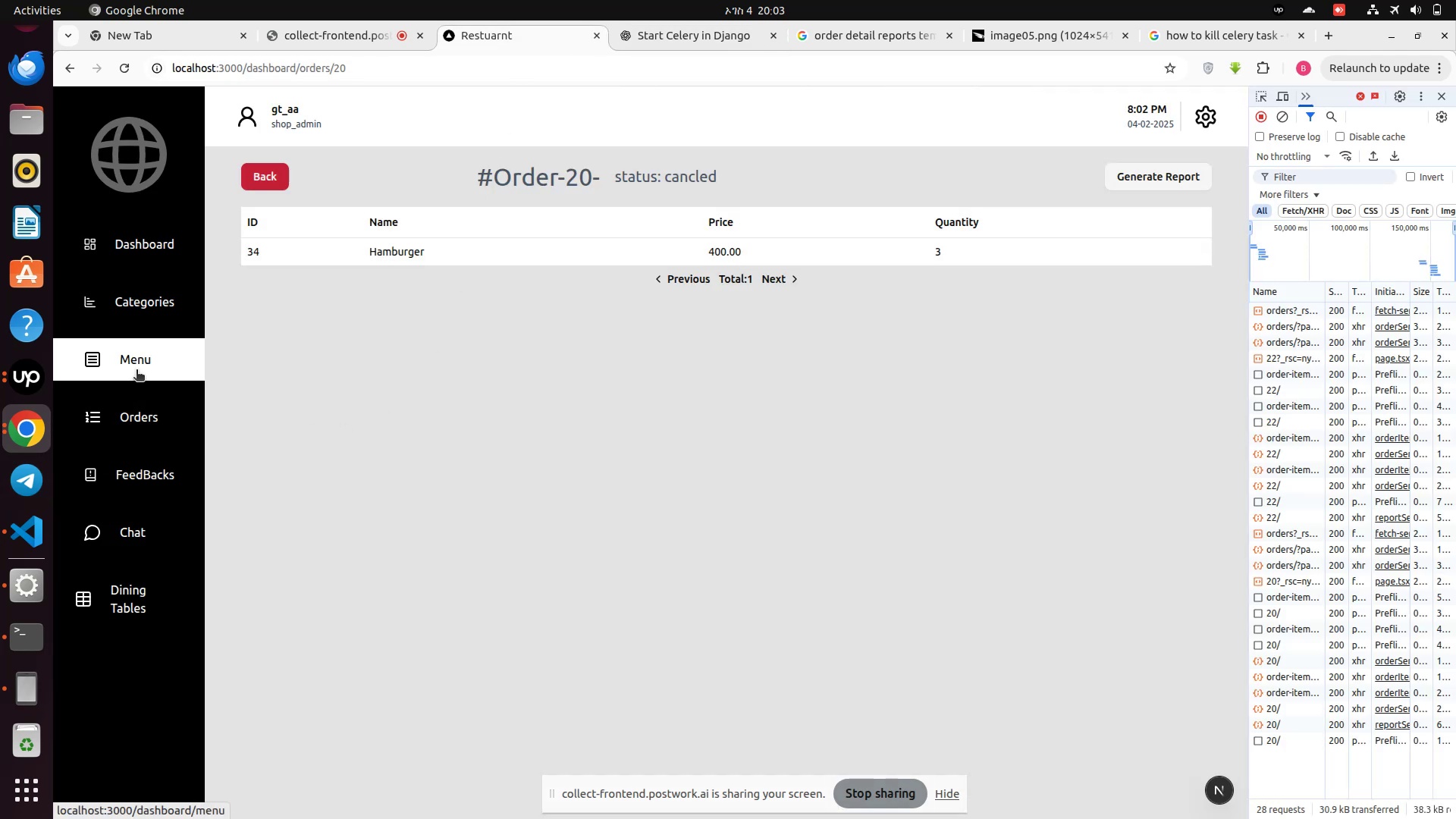 
wait(5.31)
 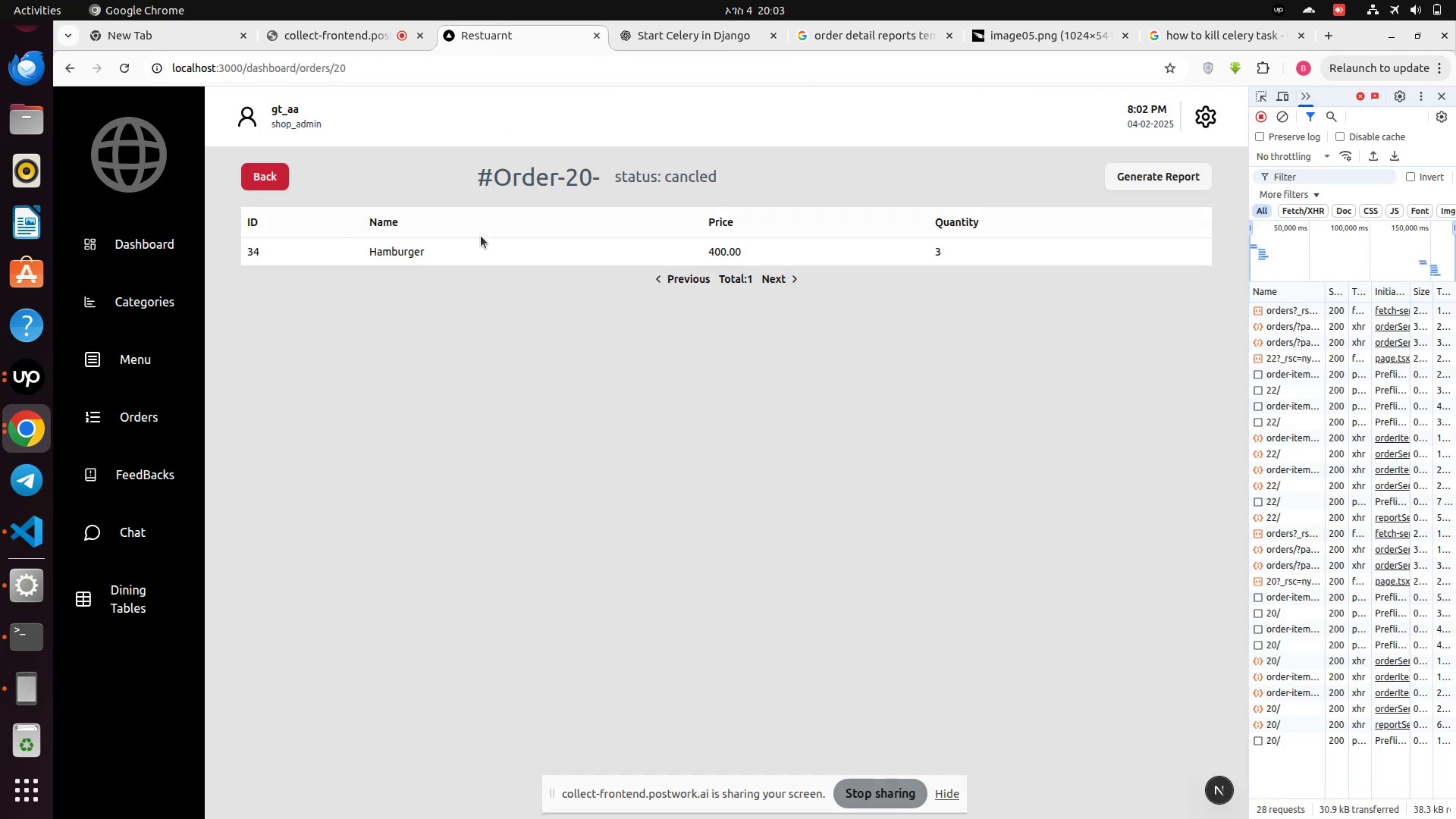 
left_click([112, 419])
 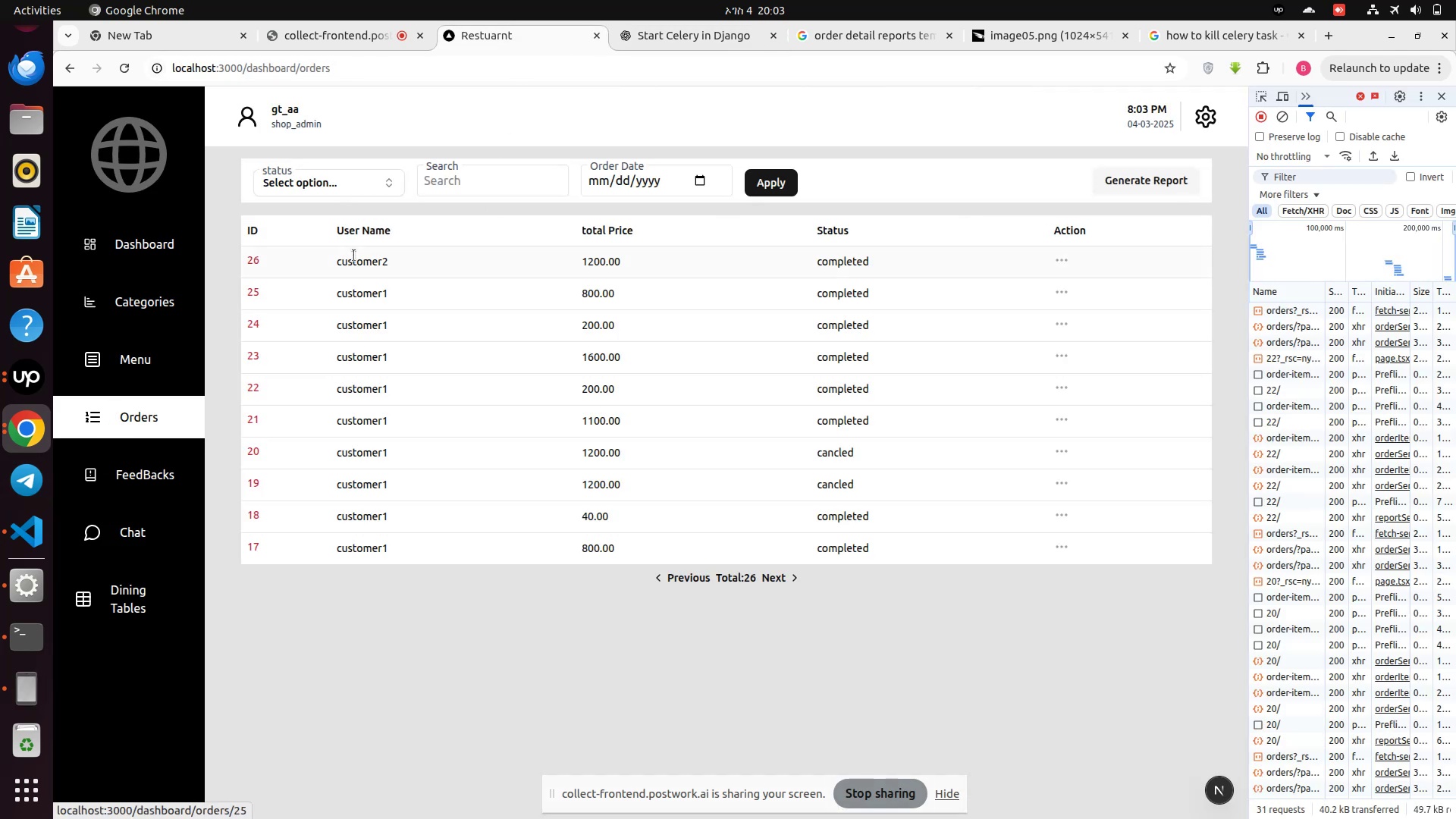 
left_click([457, 178])
 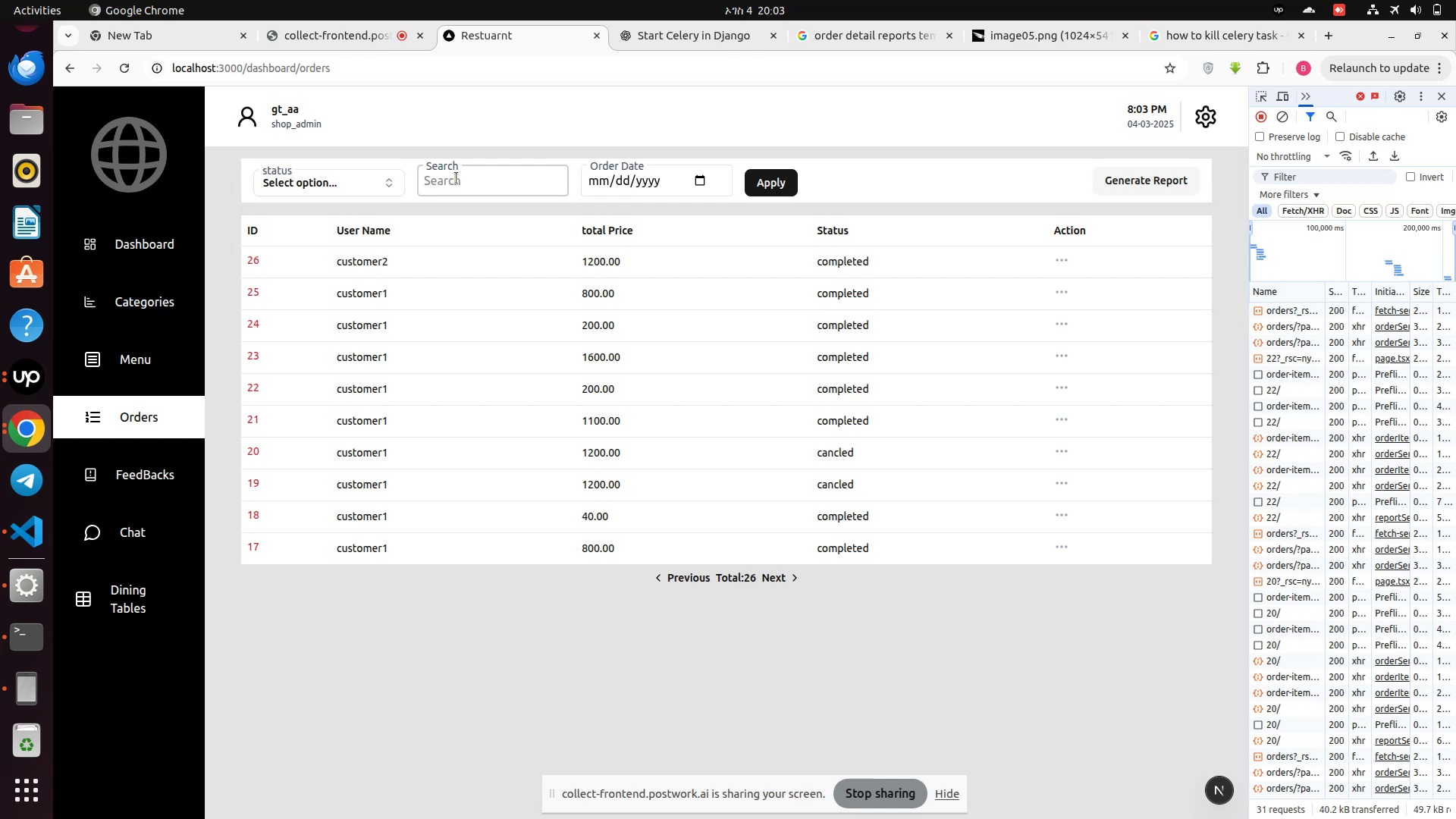 
type(dd)
 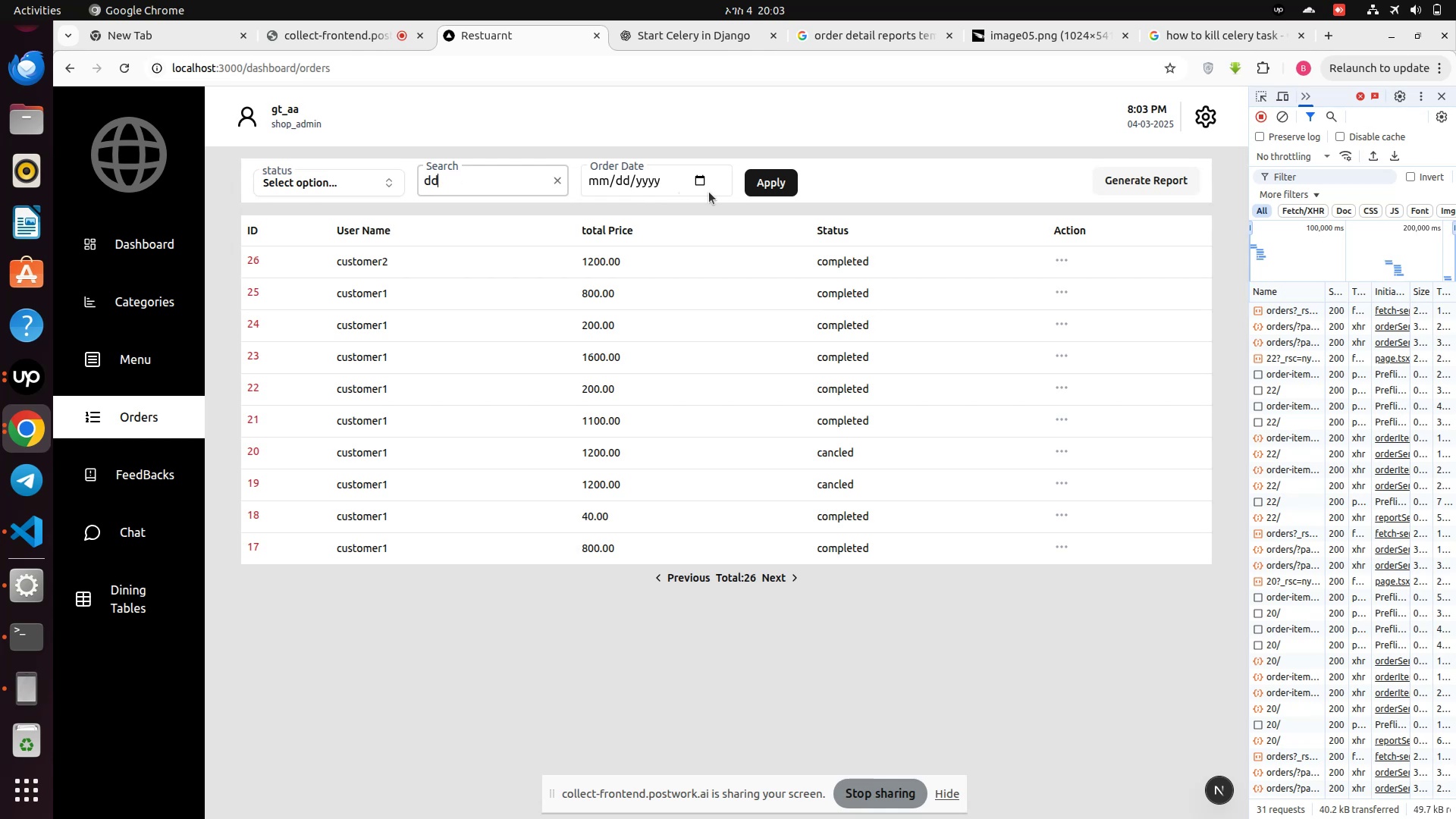 
left_click([776, 182])
 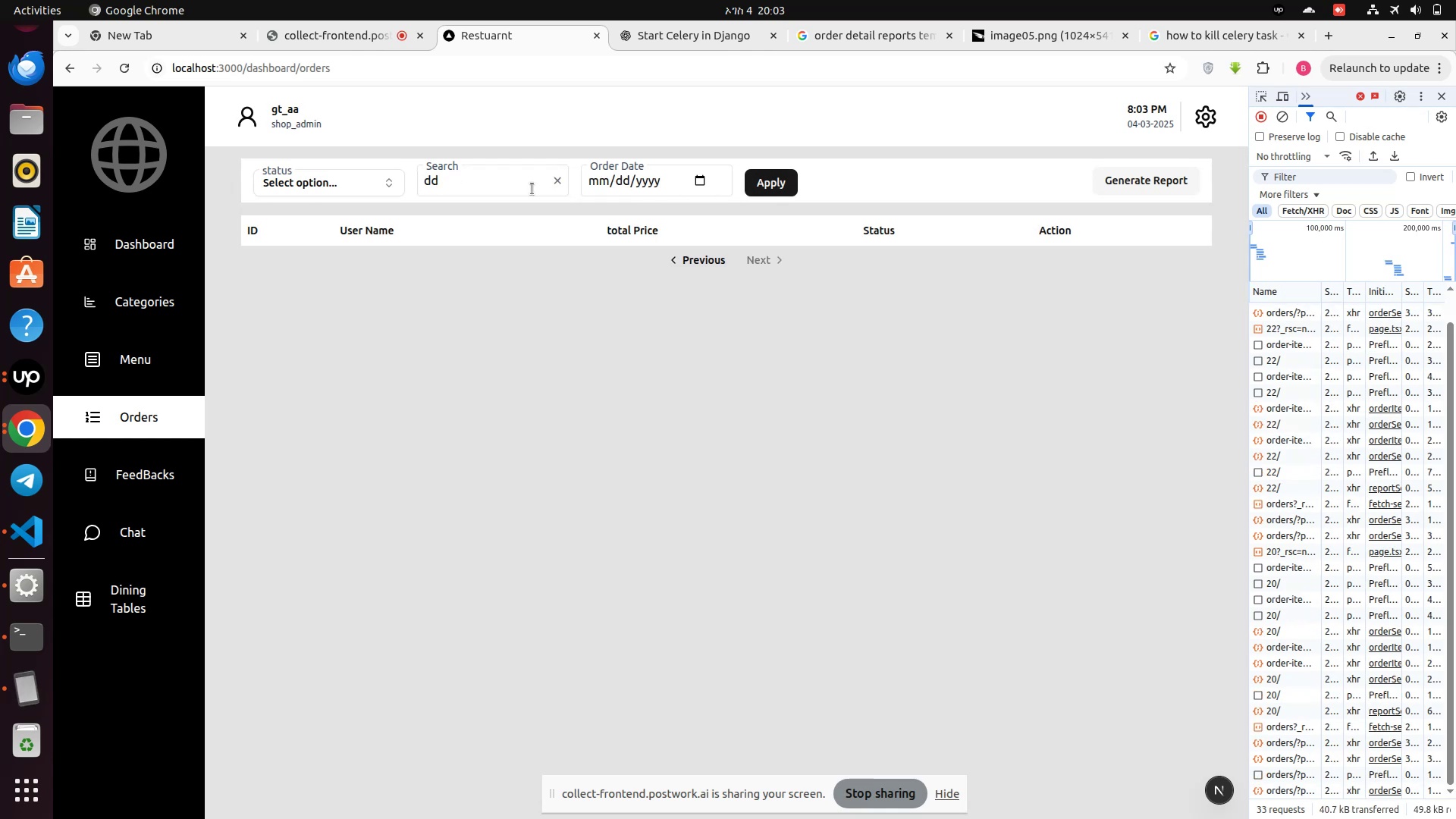 
left_click([498, 184])
 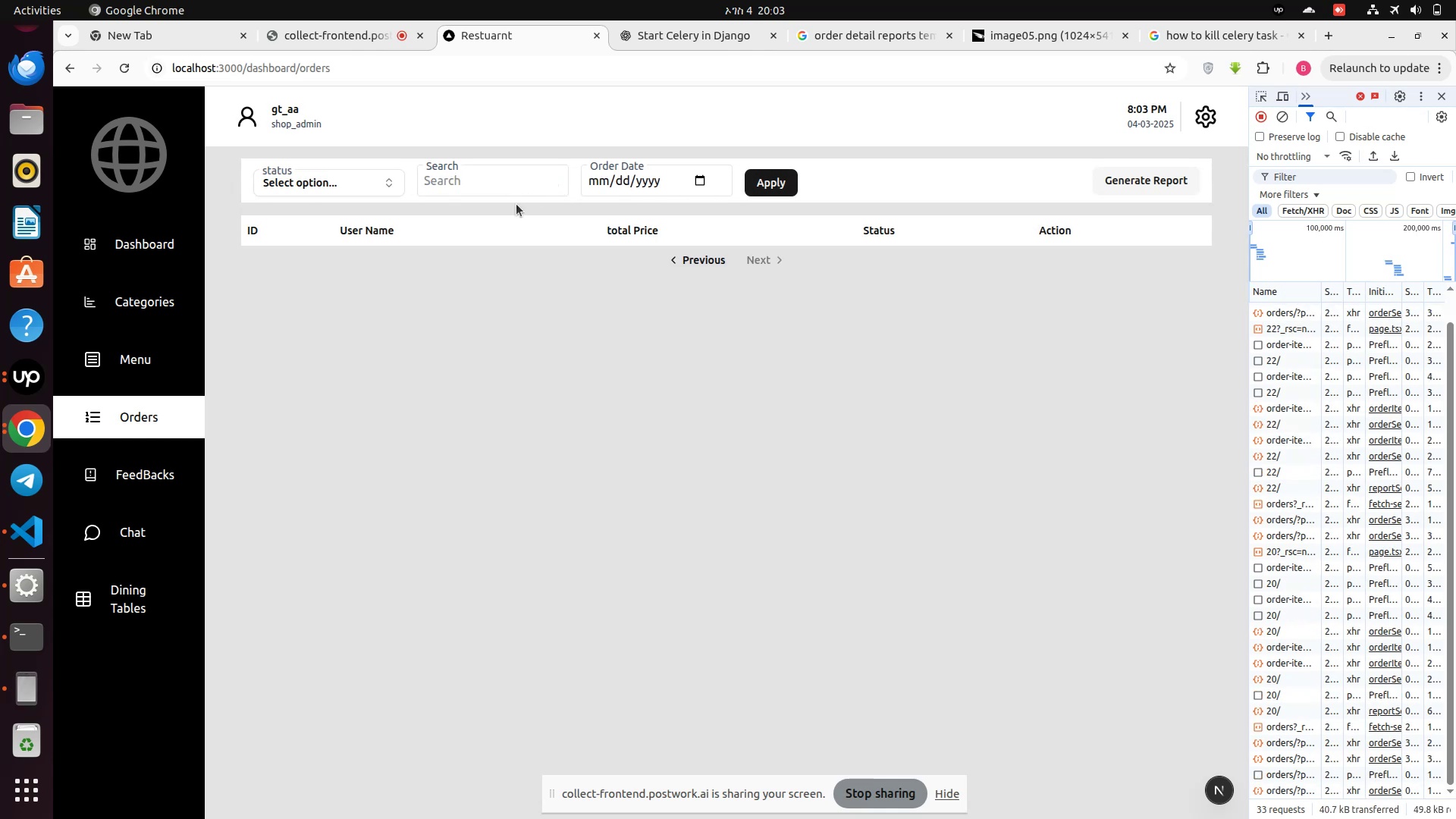 
left_click([325, 186])
 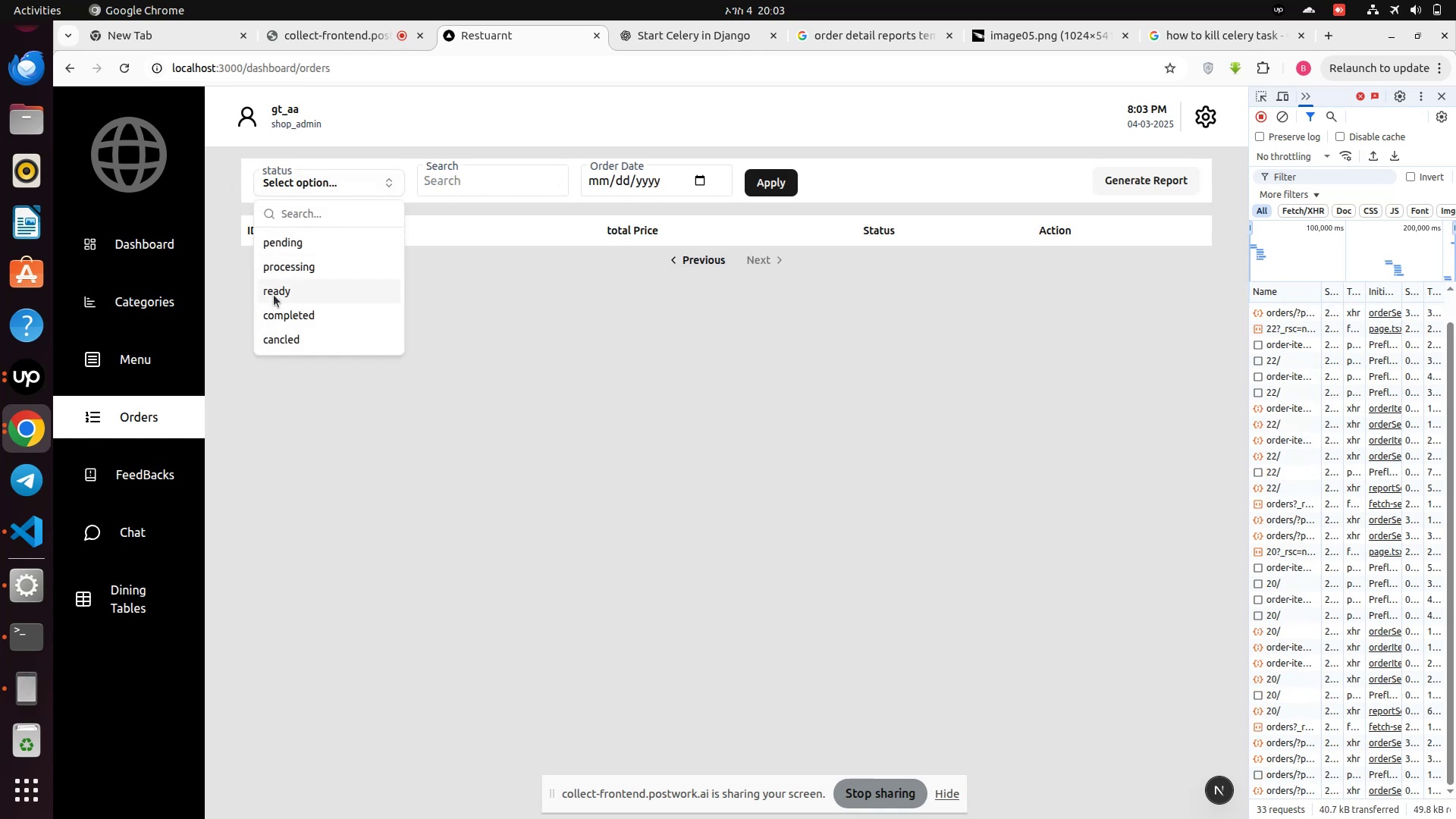 
left_click([278, 293])
 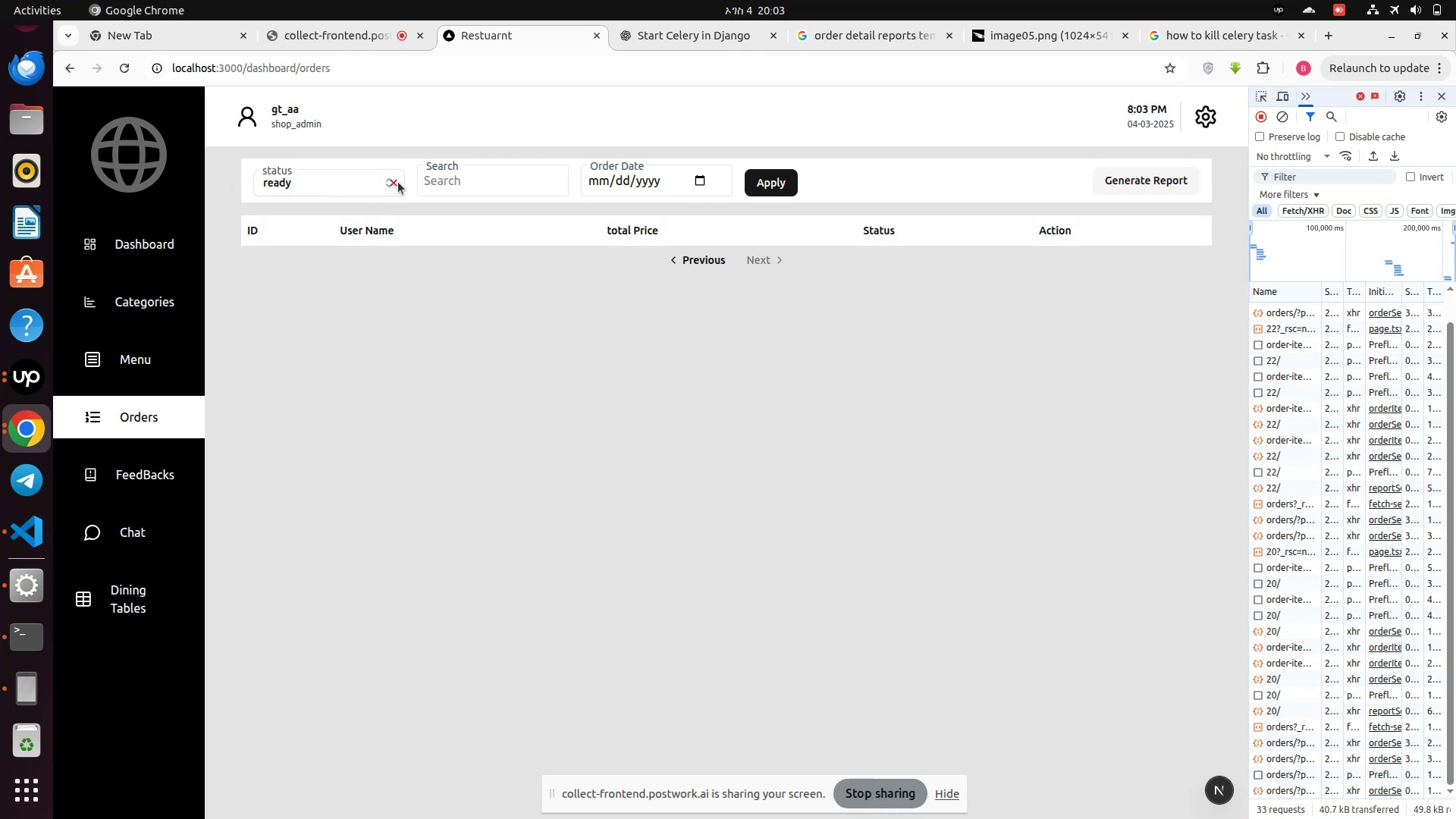 
left_click([397, 184])
 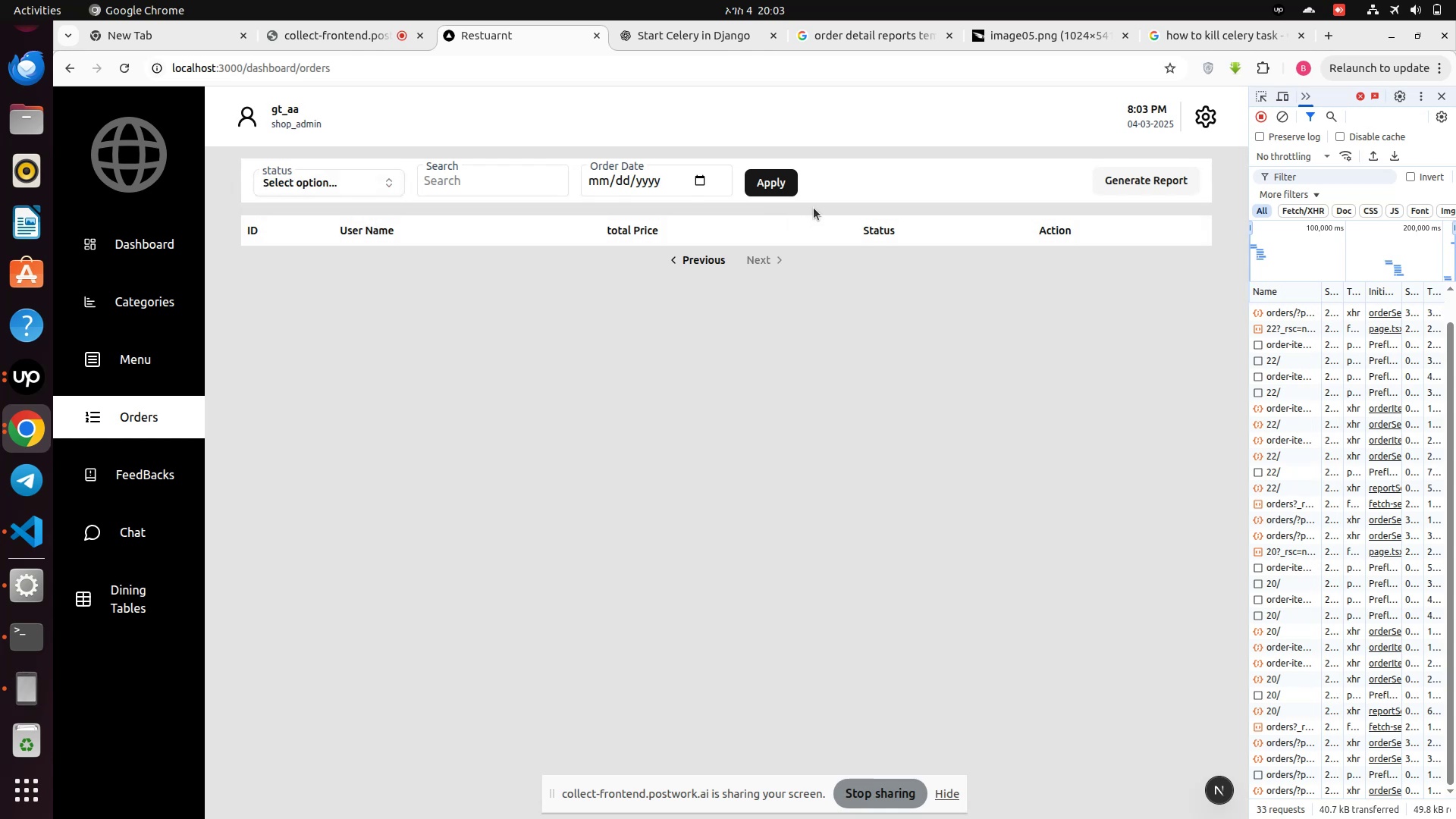 
left_click([766, 182])
 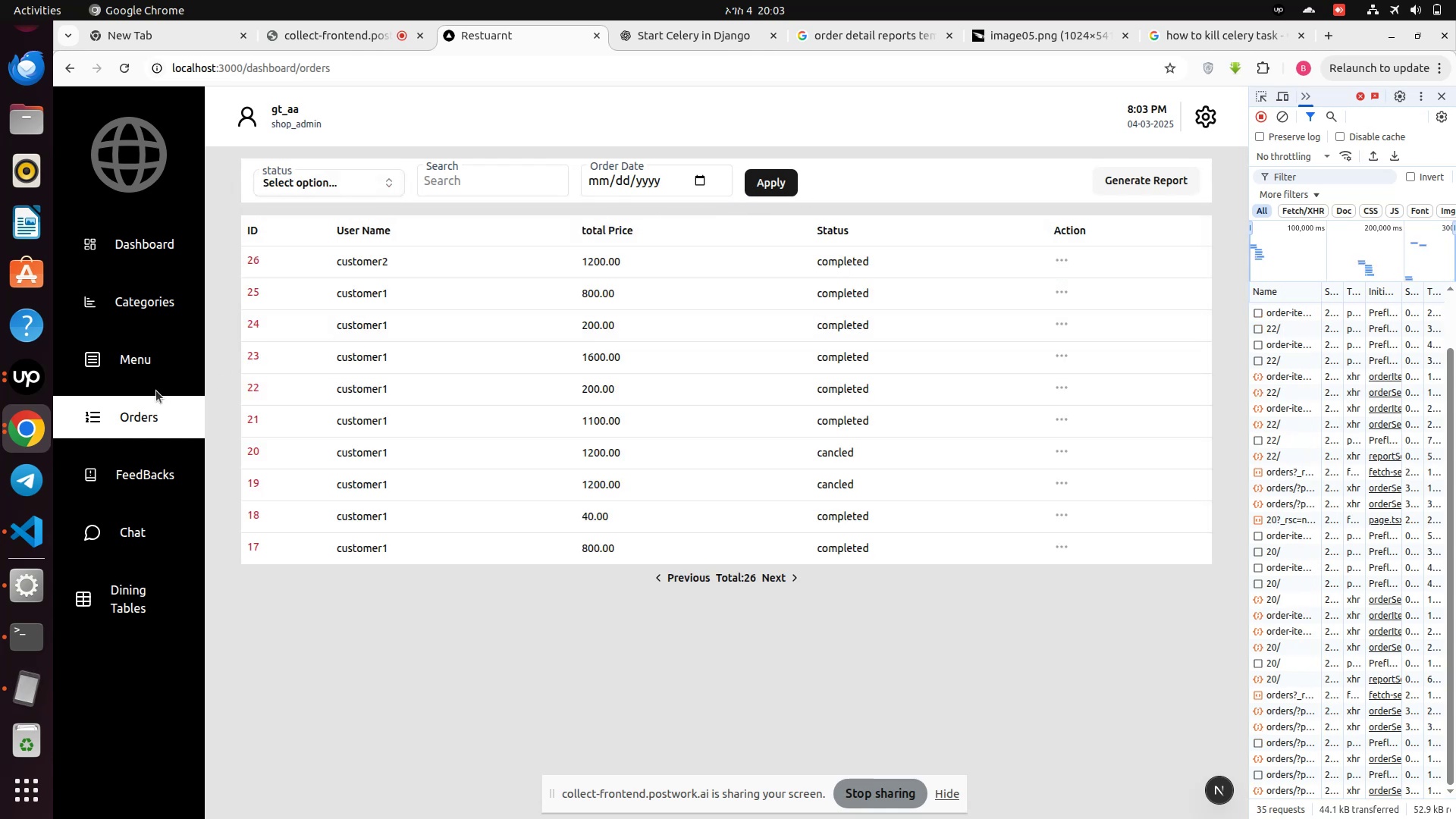 
left_click([147, 379])
 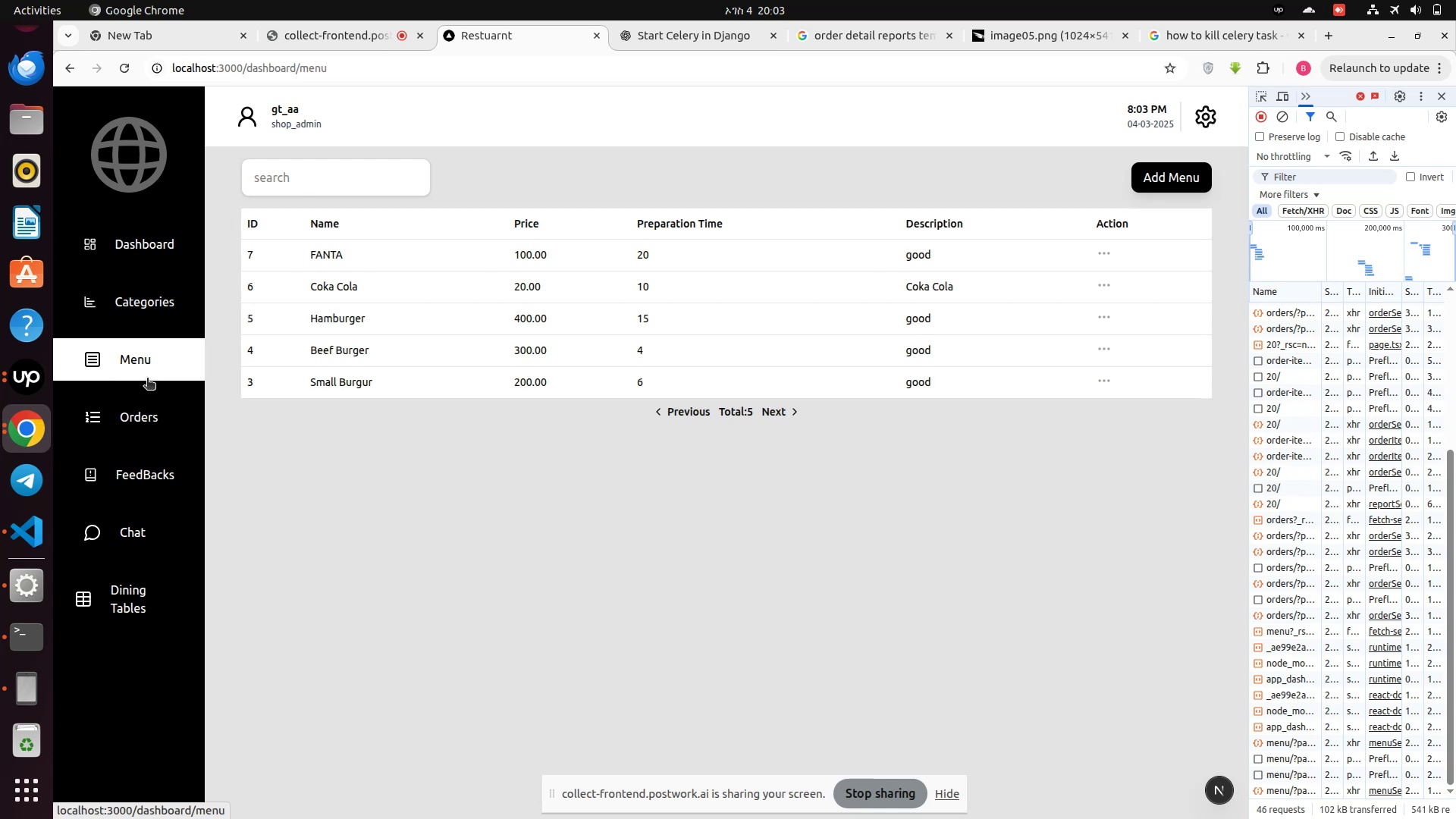 
wait(5.32)
 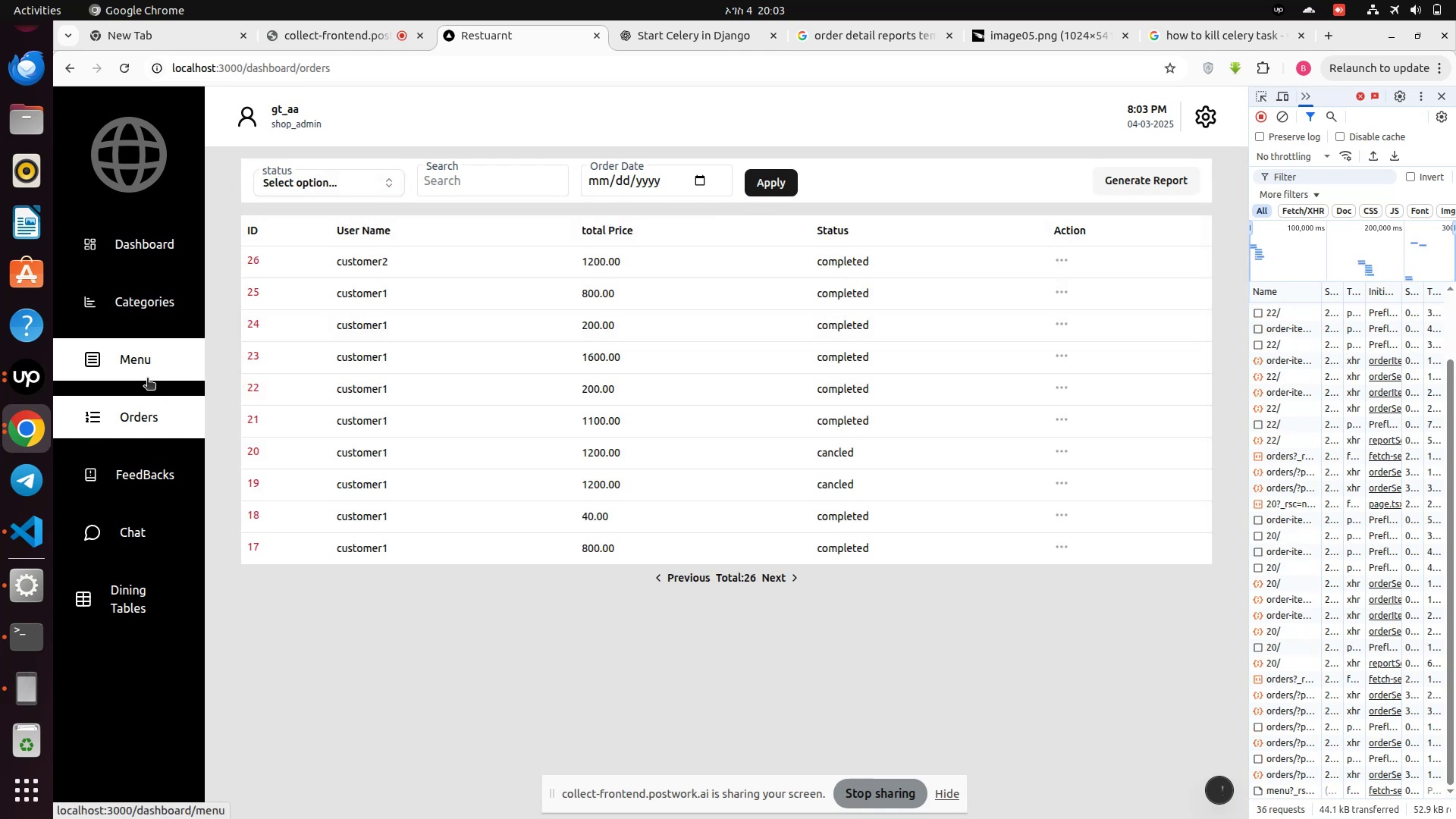 
scroll: coordinate [136, 442], scroll_direction: down, amount: 3.0
 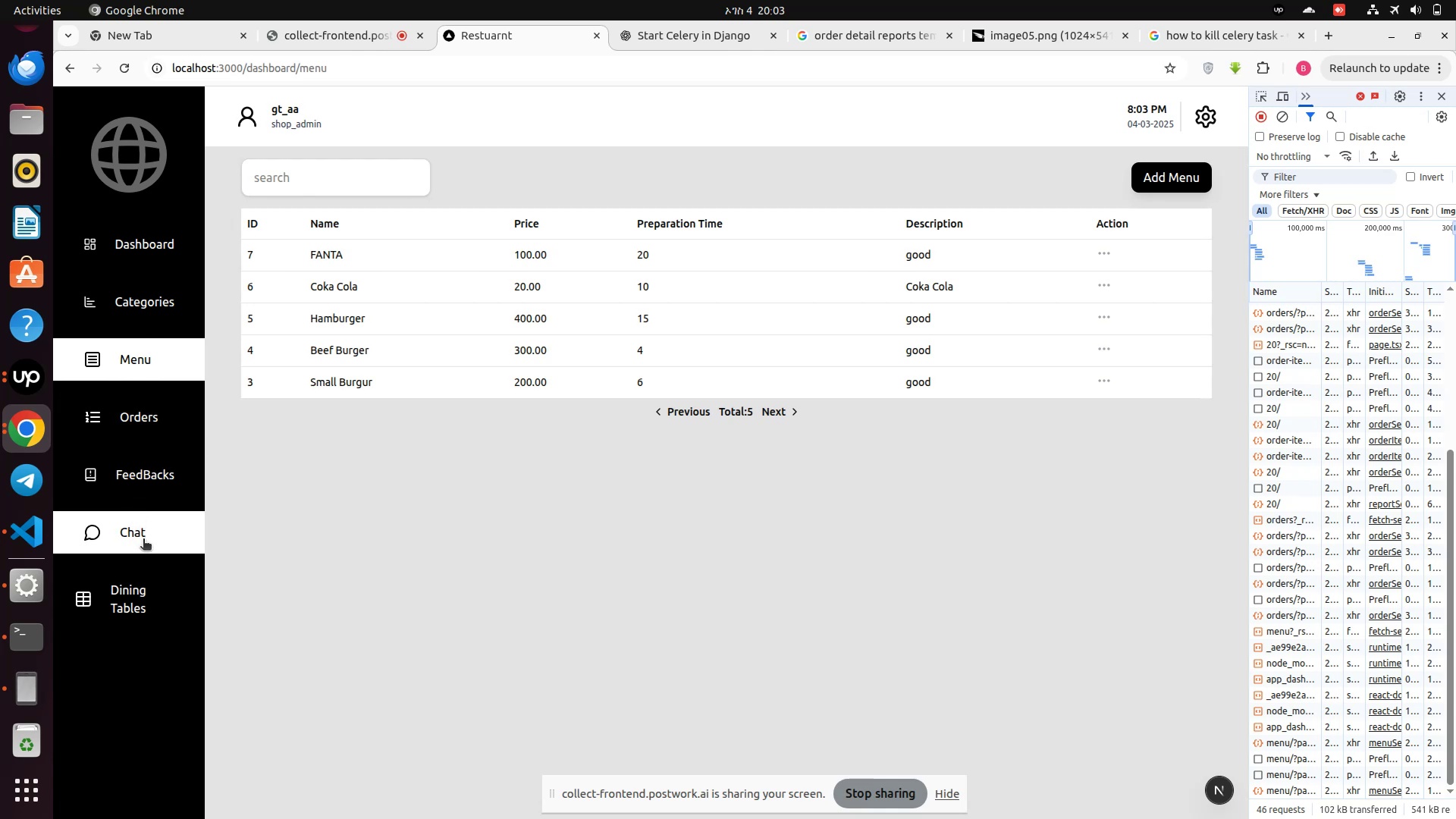 
mouse_move([149, 479])
 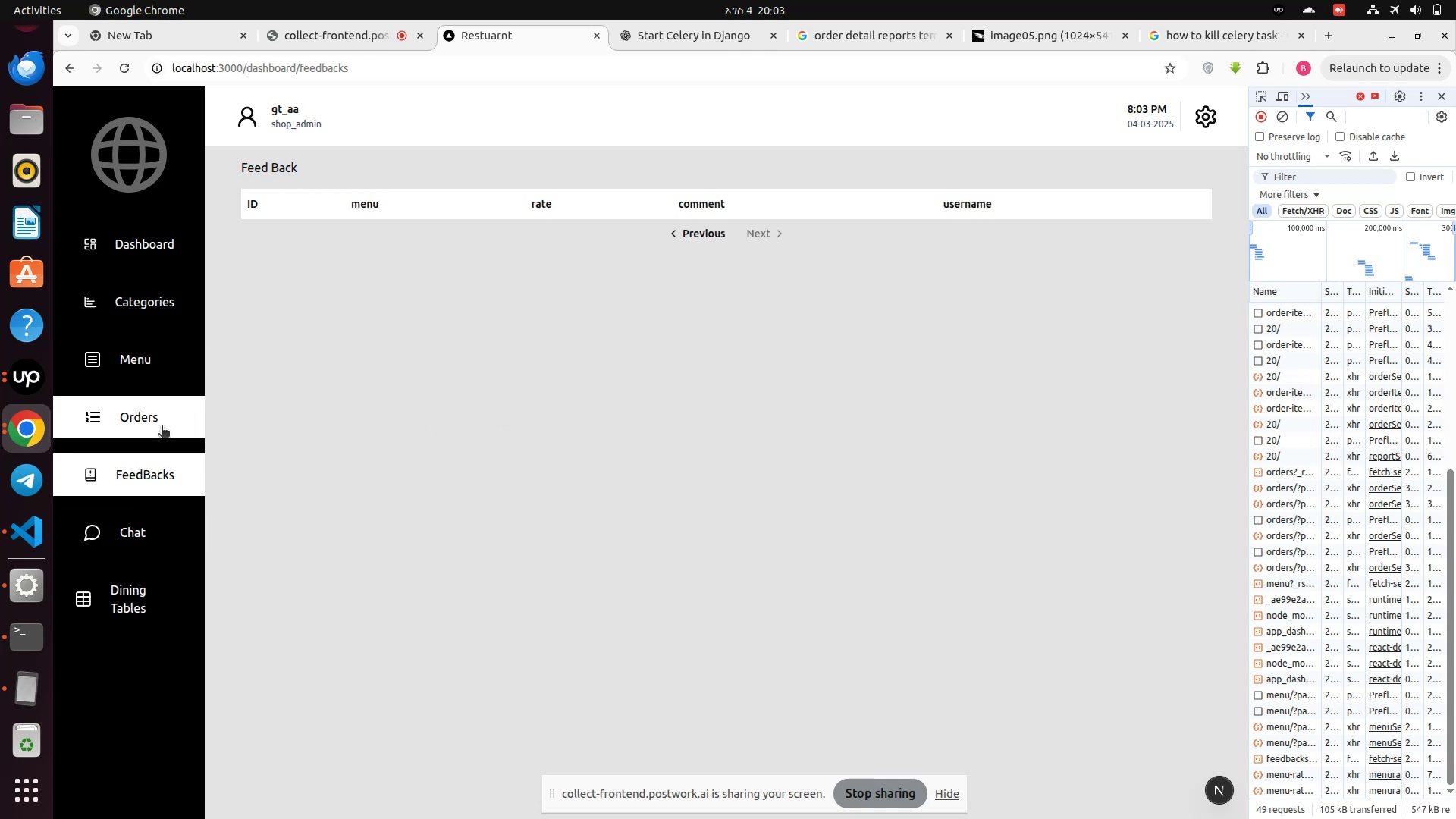 
left_click([146, 433])
 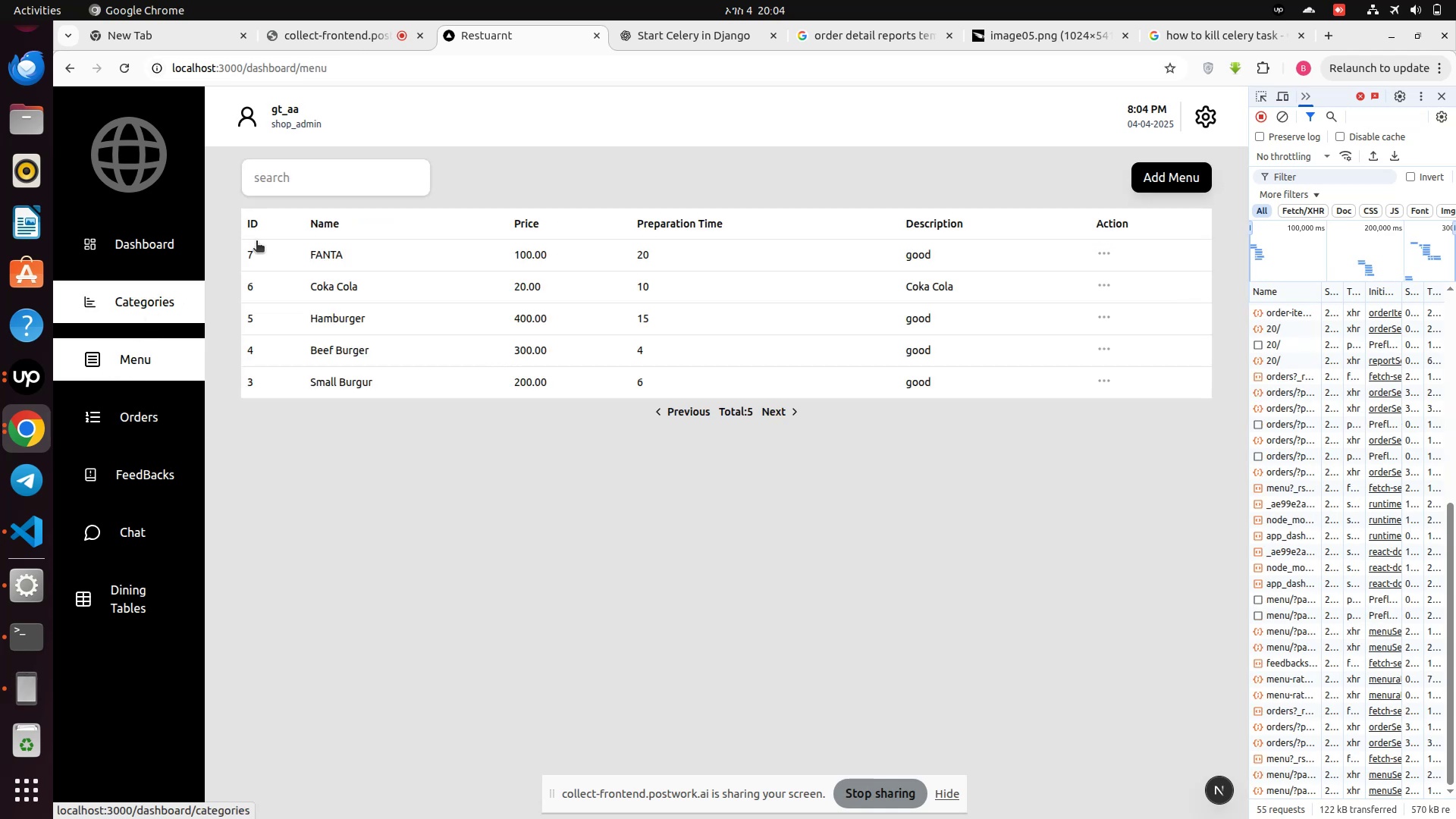 
wait(13.87)
 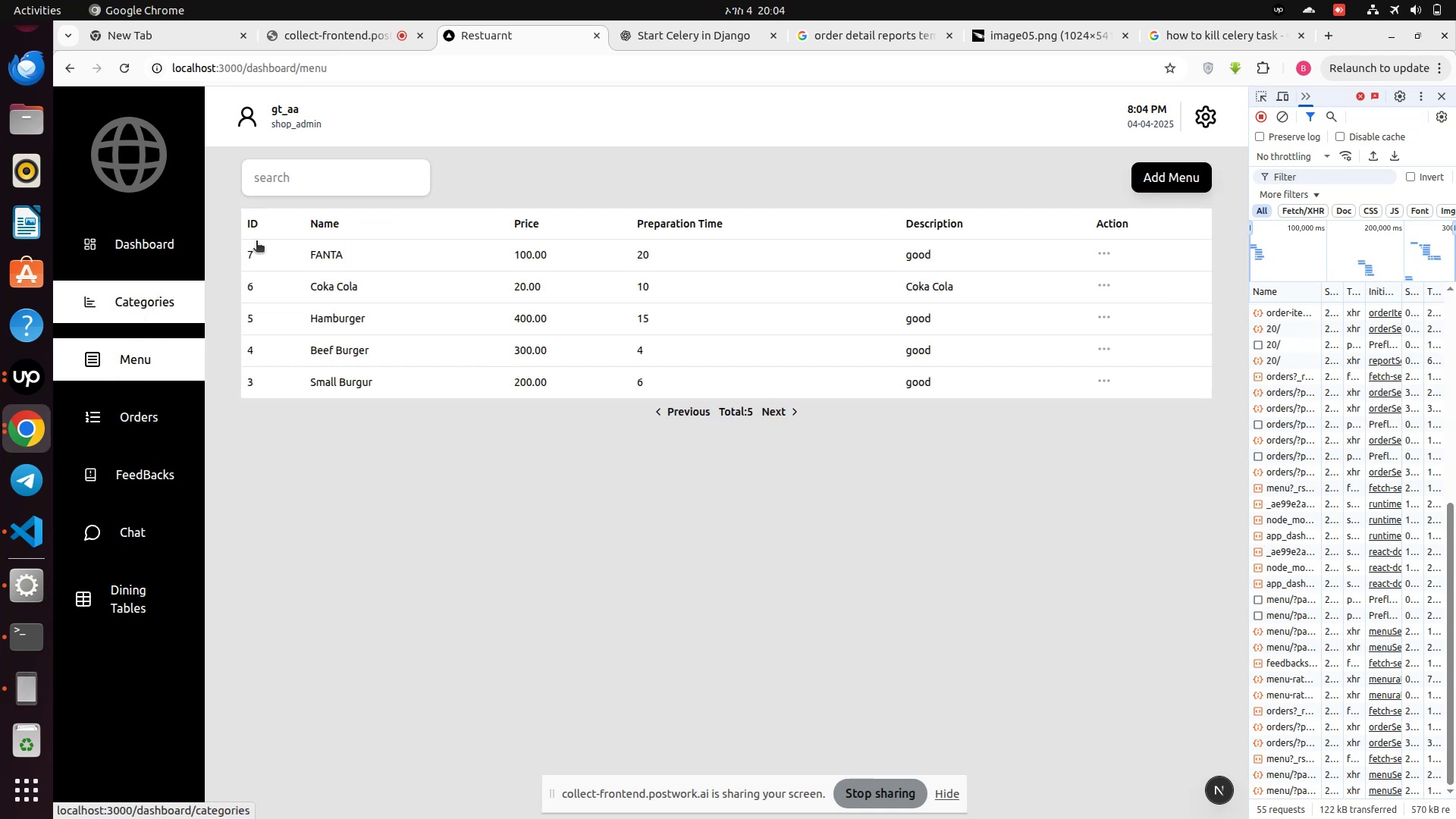 
left_click([27, 525])
 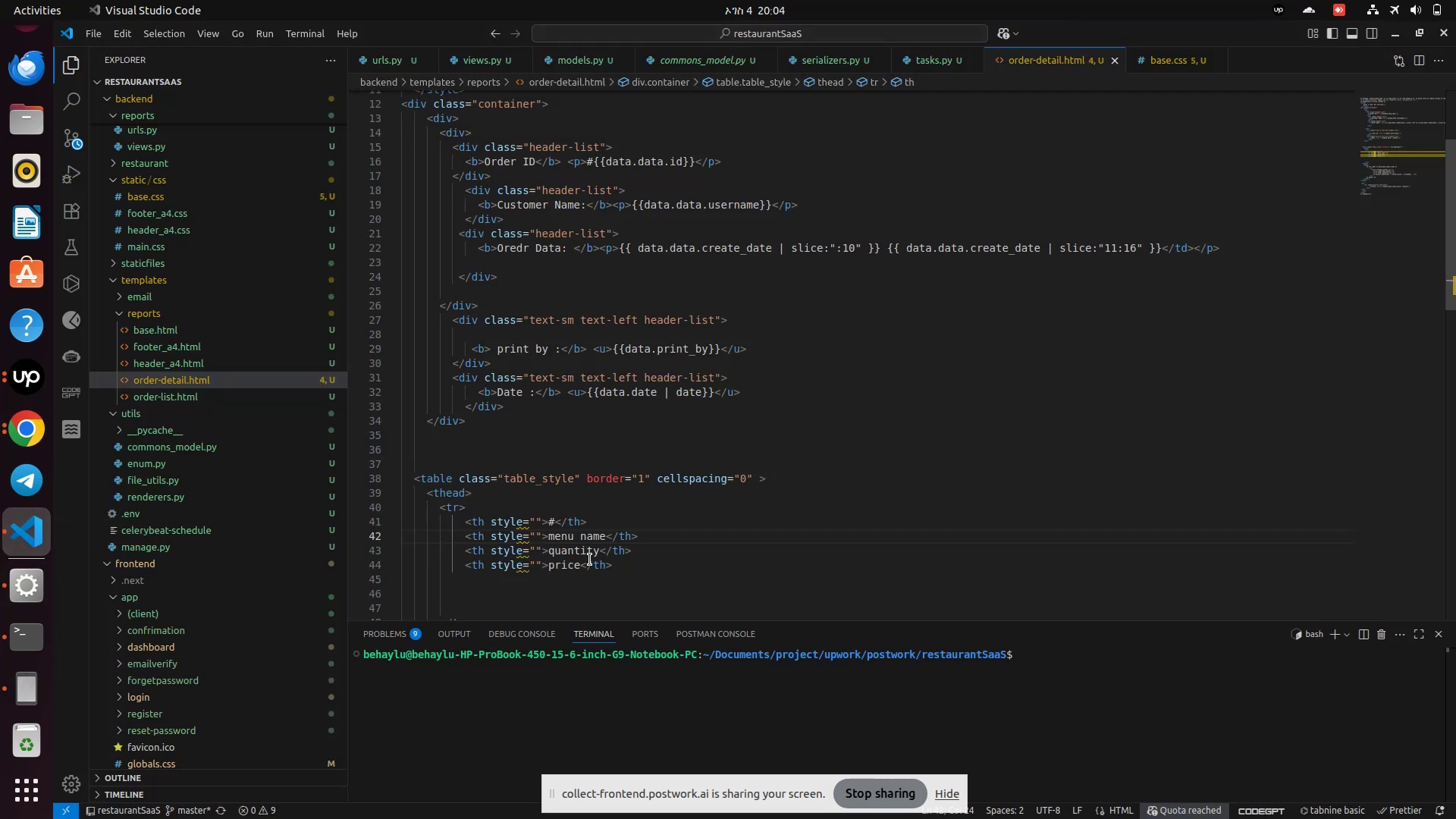 
scroll: coordinate [590, 560], scroll_direction: up, amount: 1.0
 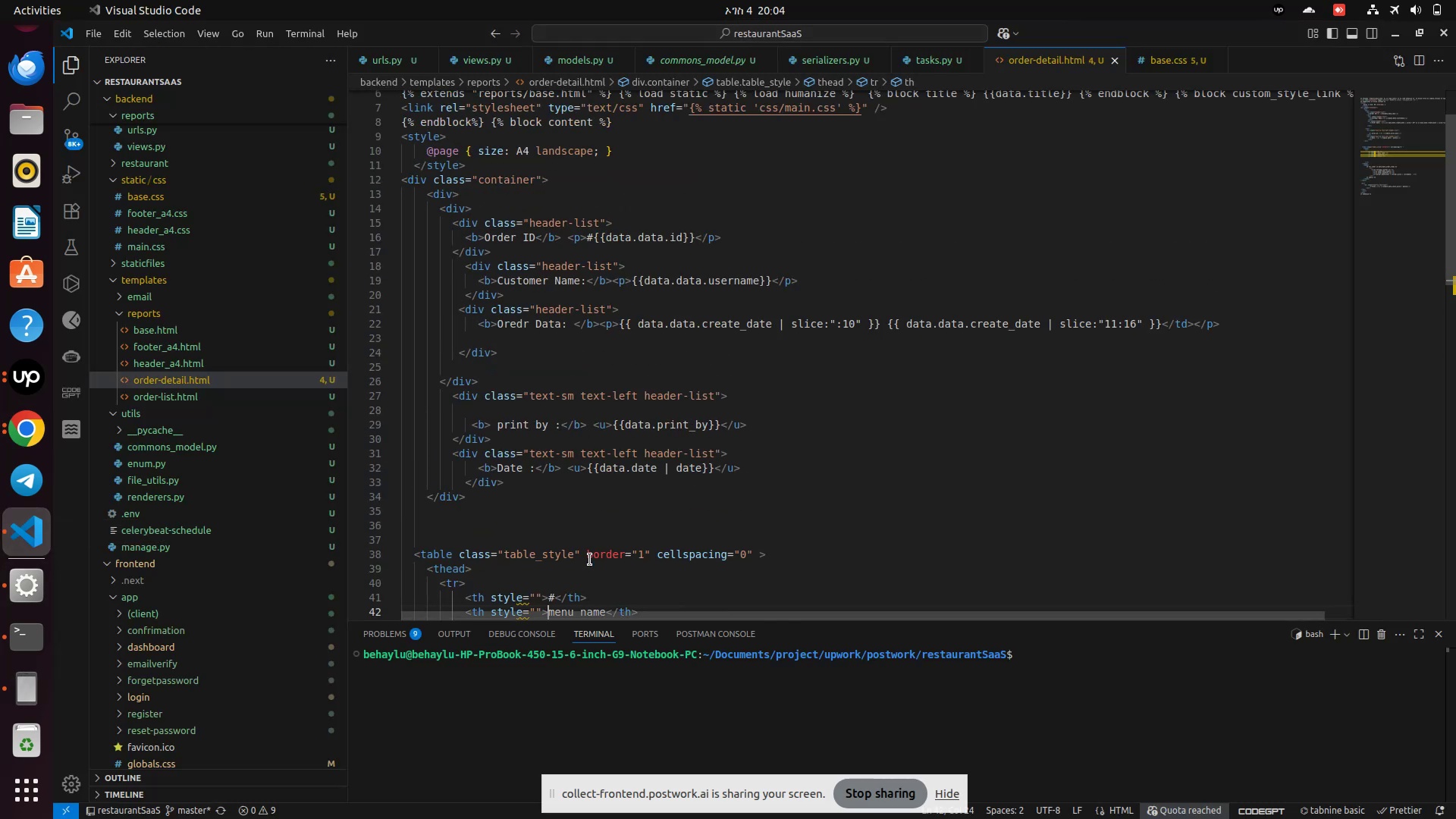 
scroll: coordinate [590, 560], scroll_direction: down, amount: 2.0
 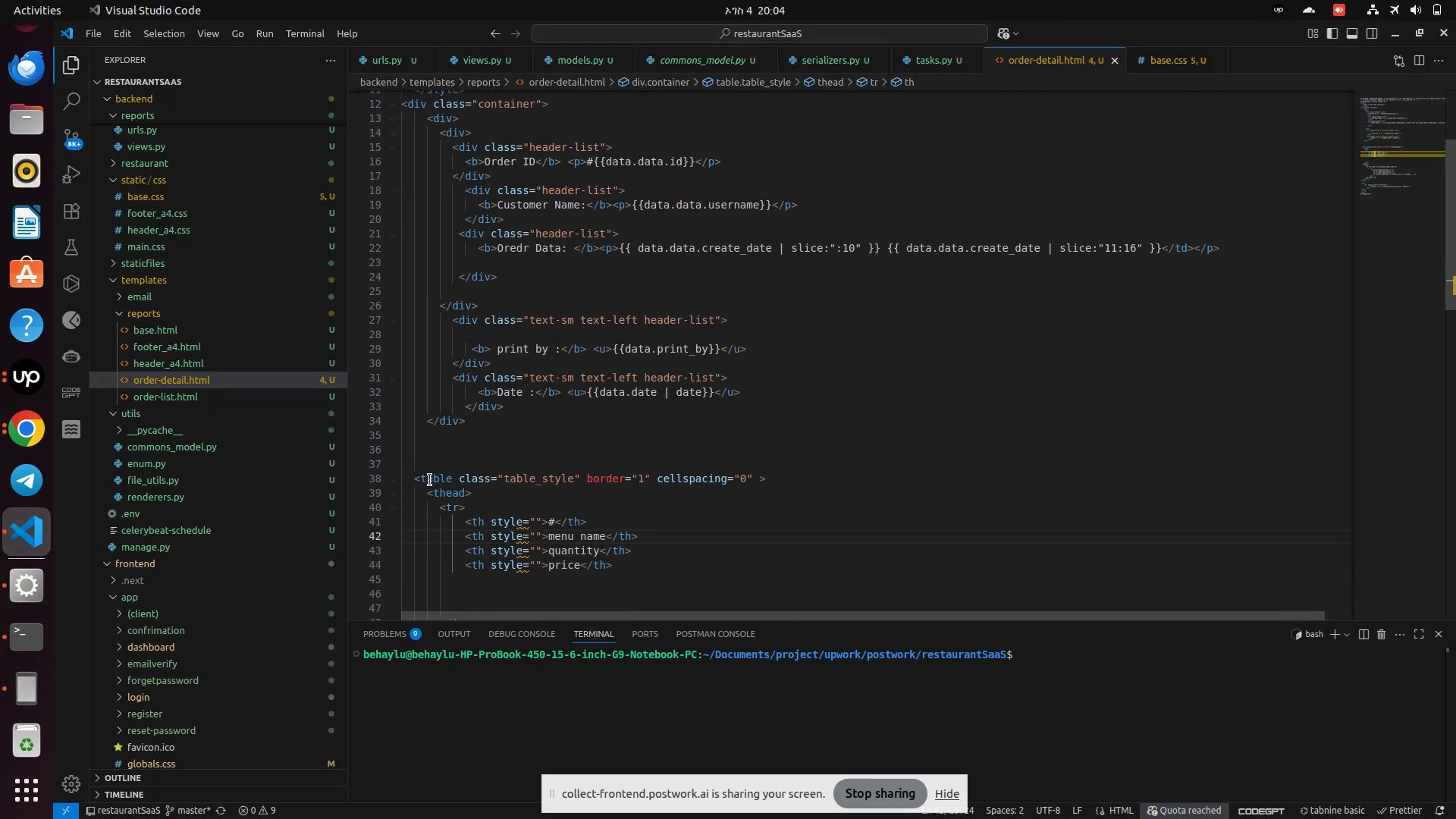 
left_click([485, 445])
 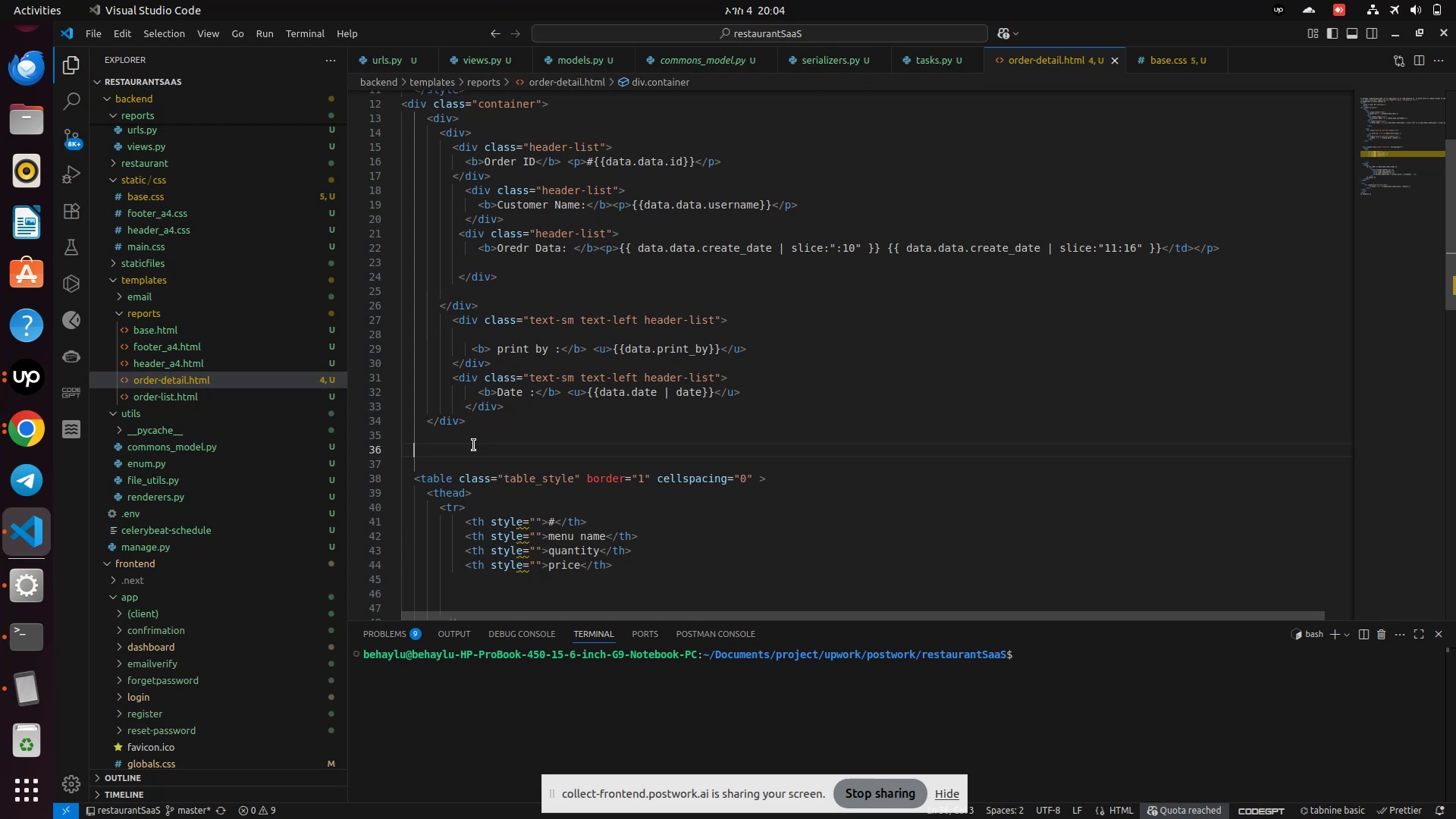 
scroll: coordinate [473, 446], scroll_direction: up, amount: 4.0
 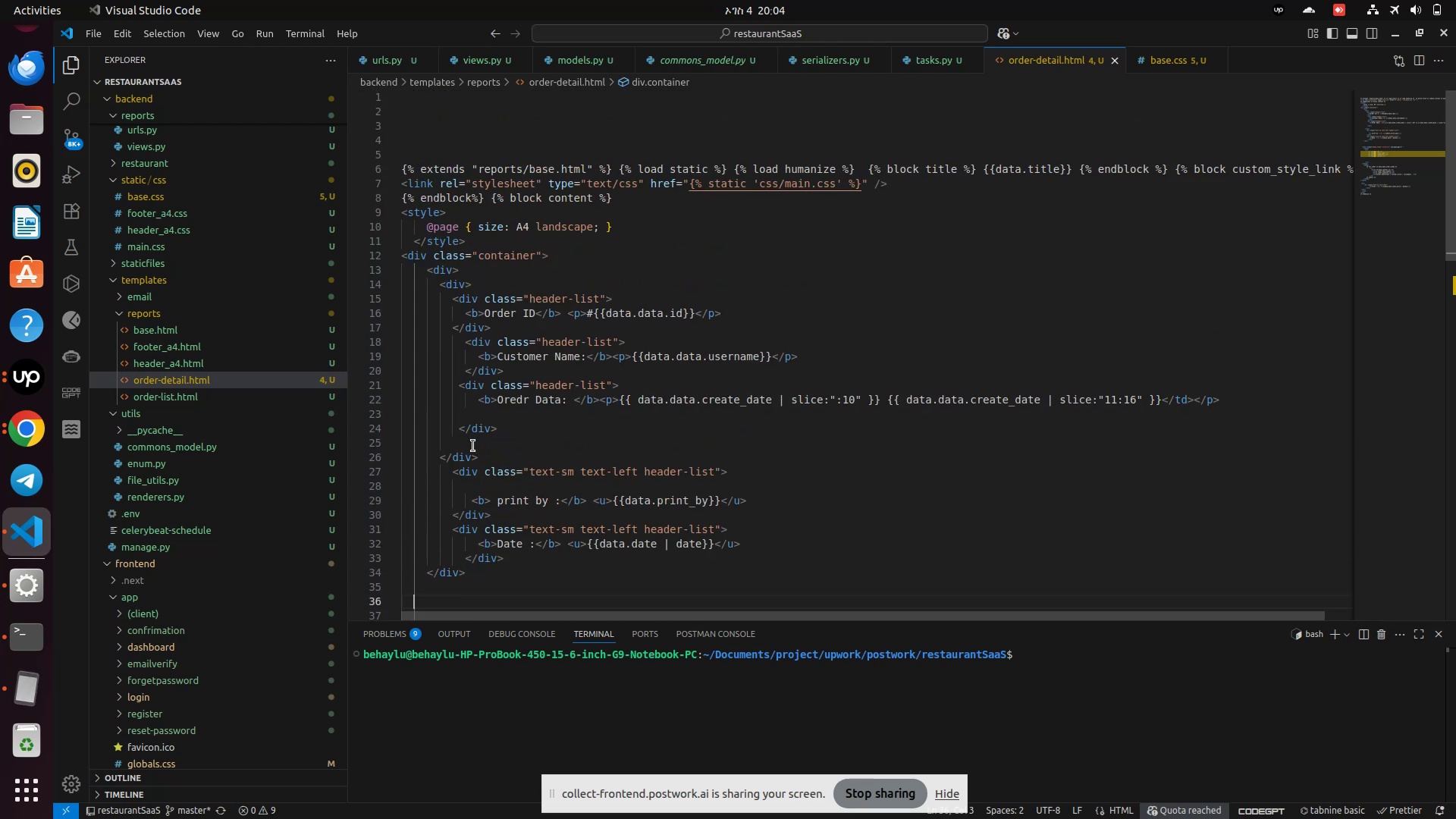 
scroll: coordinate [464, 448], scroll_direction: down, amount: 9.0
 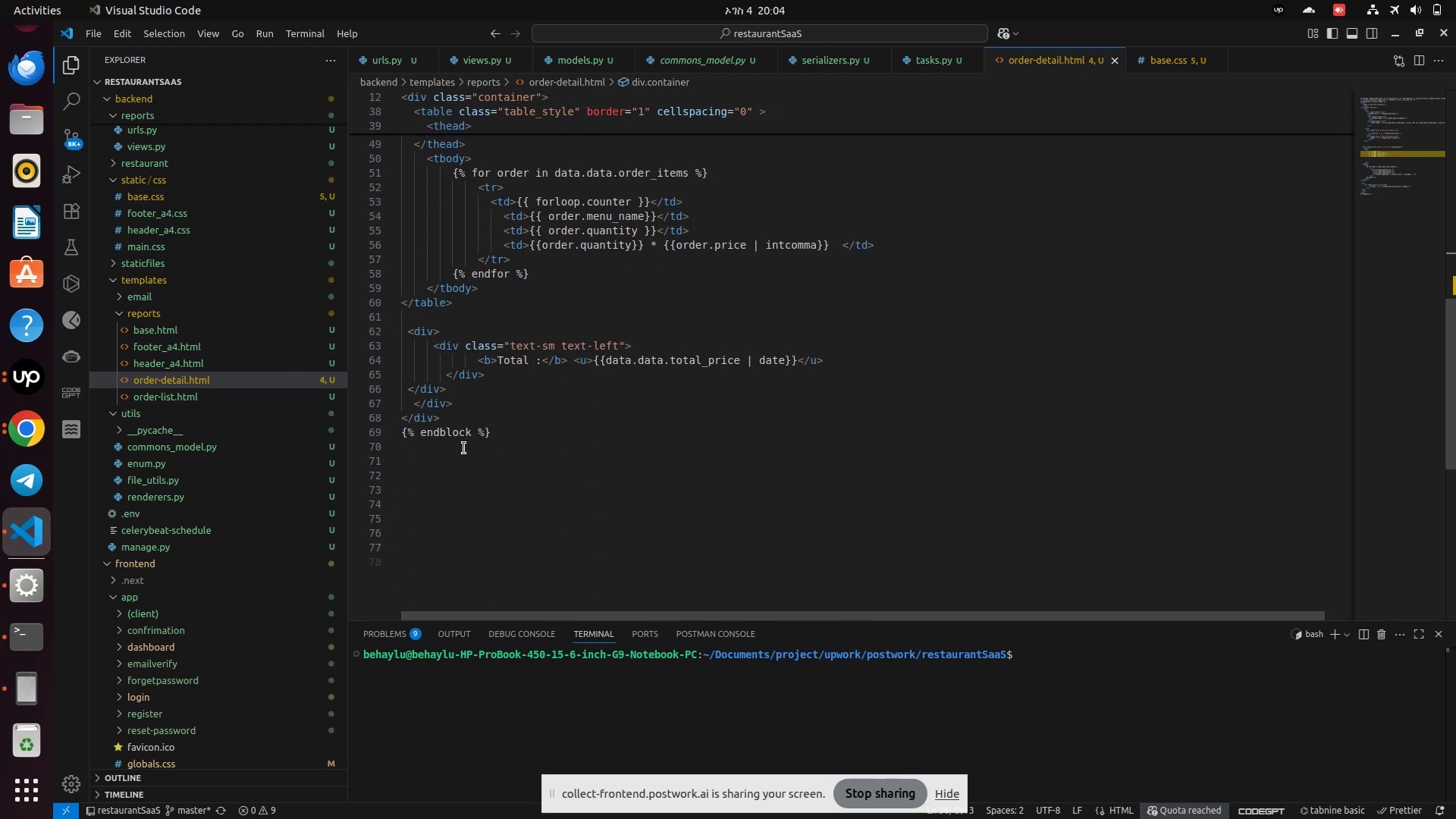 
scroll: coordinate [464, 448], scroll_direction: up, amount: 12.0
 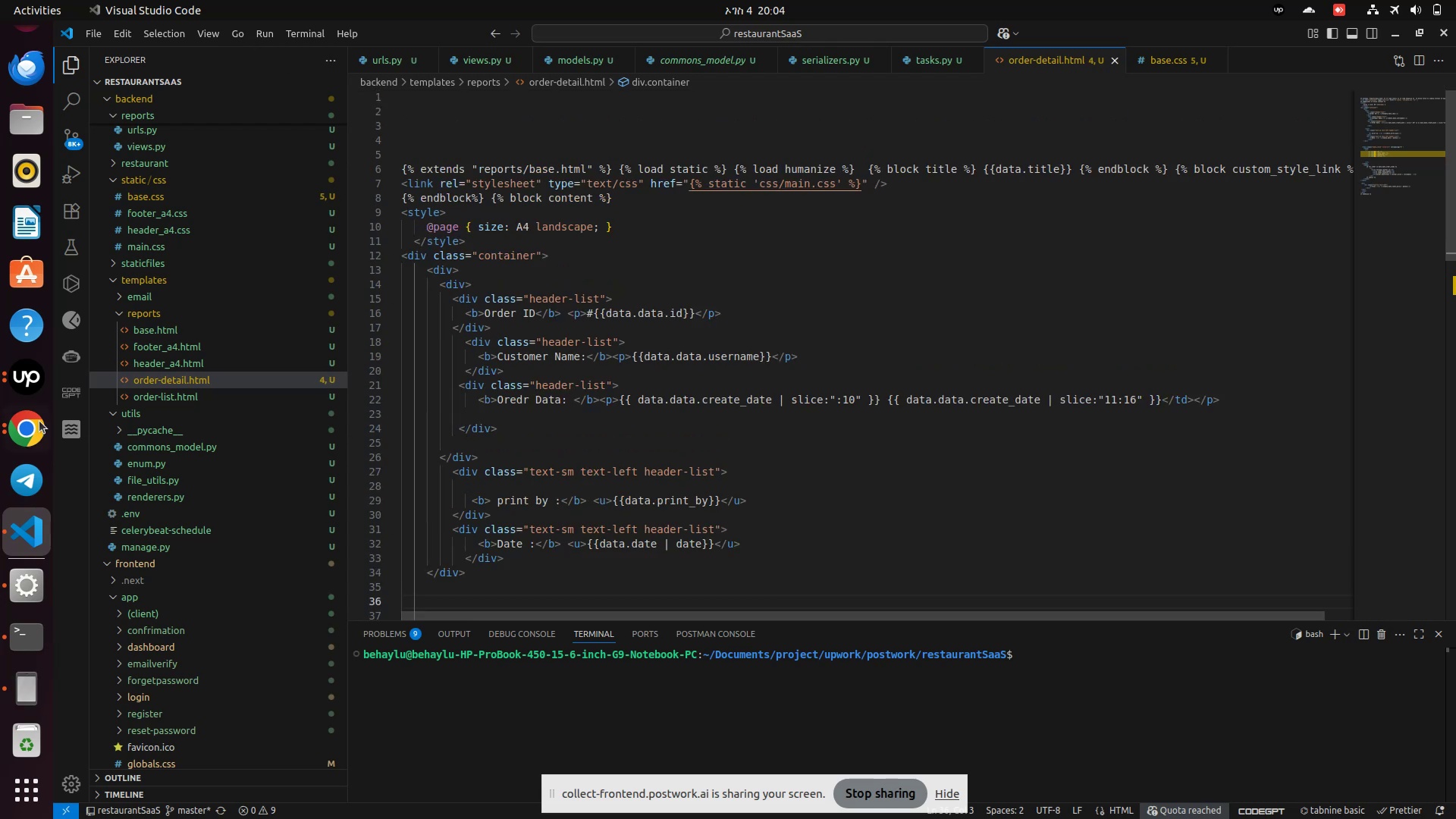 
left_click([28, 375])
 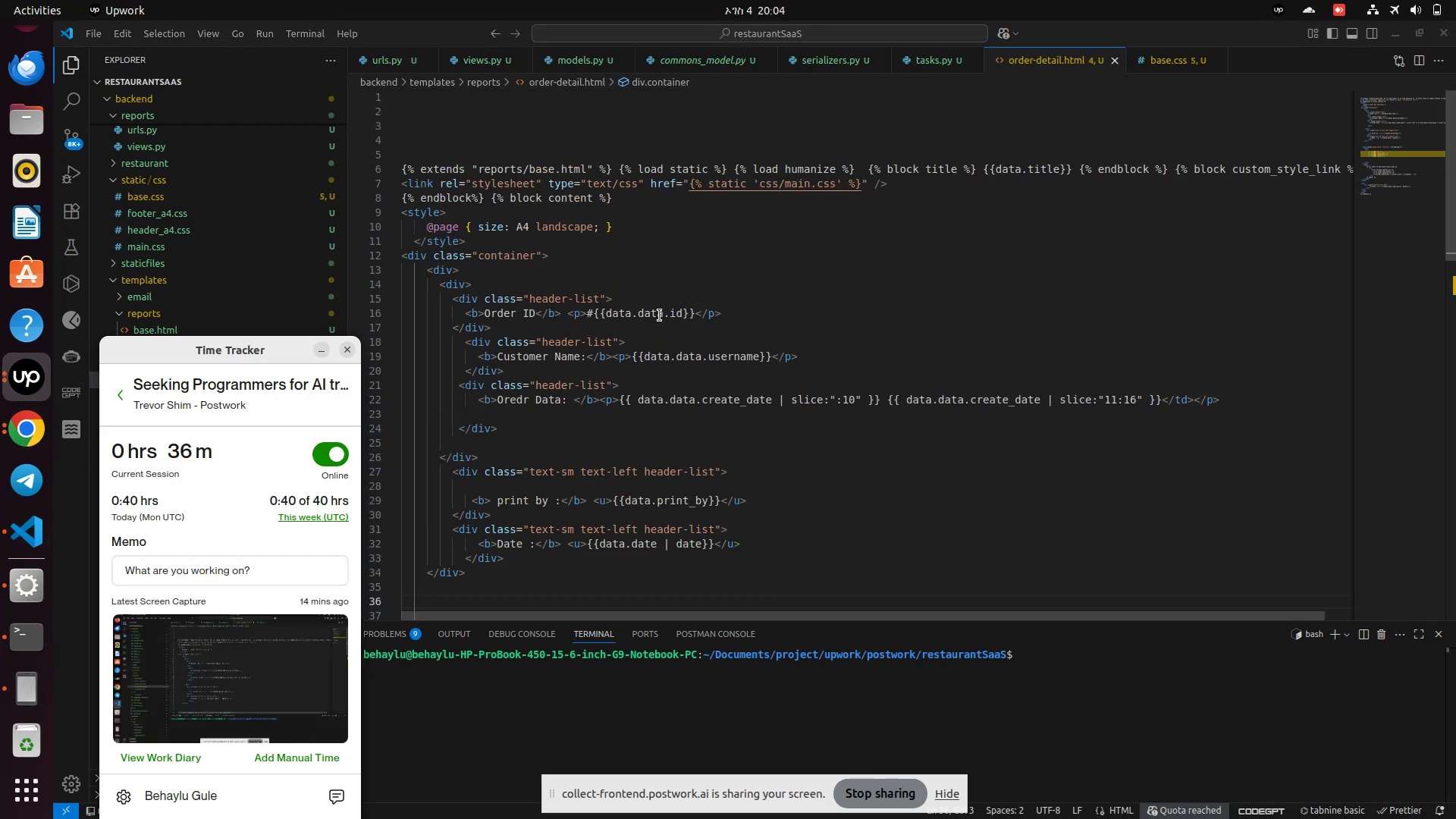 
left_click([661, 288])
 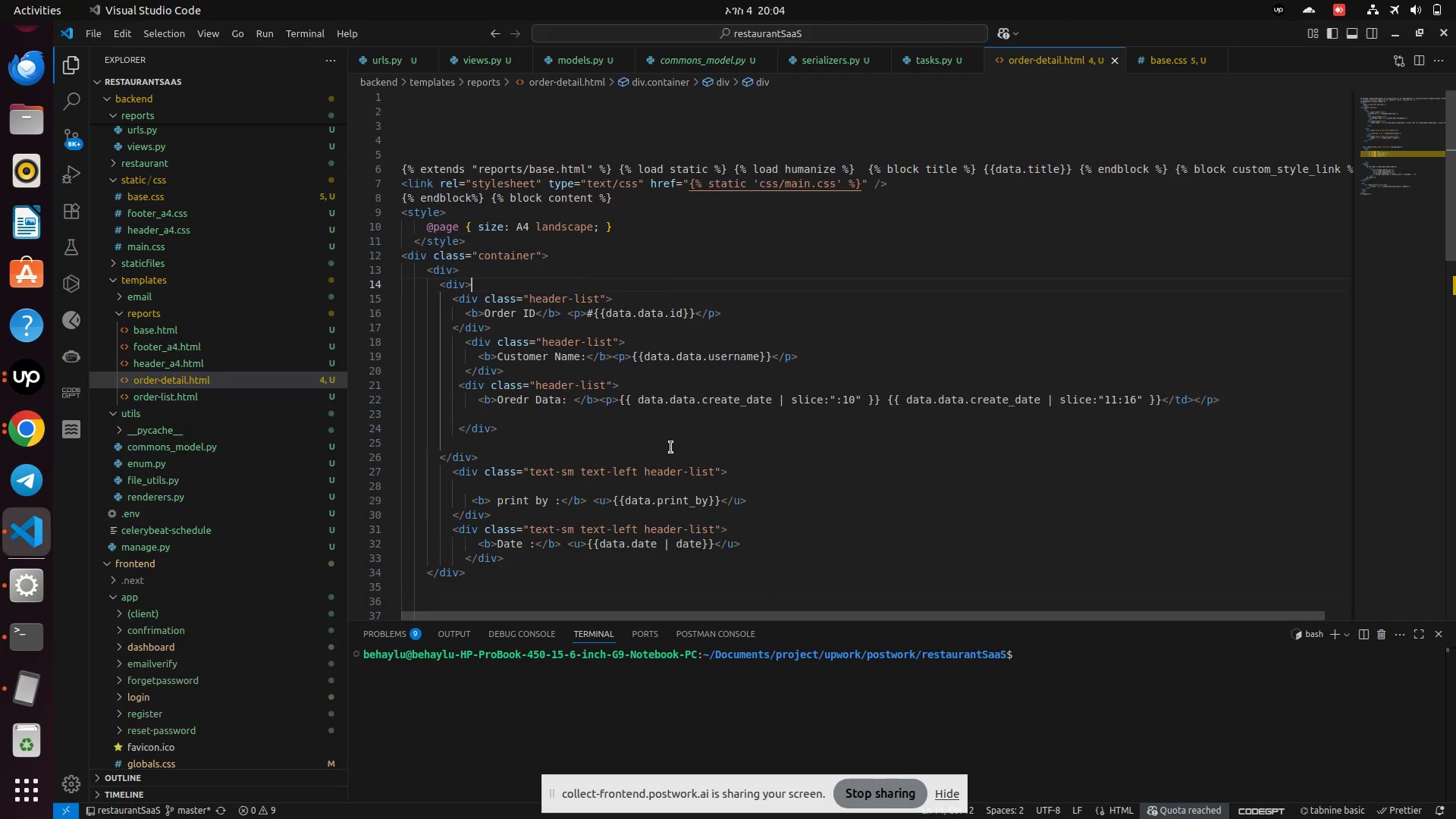 
scroll: coordinate [671, 447], scroll_direction: up, amount: 4.0
 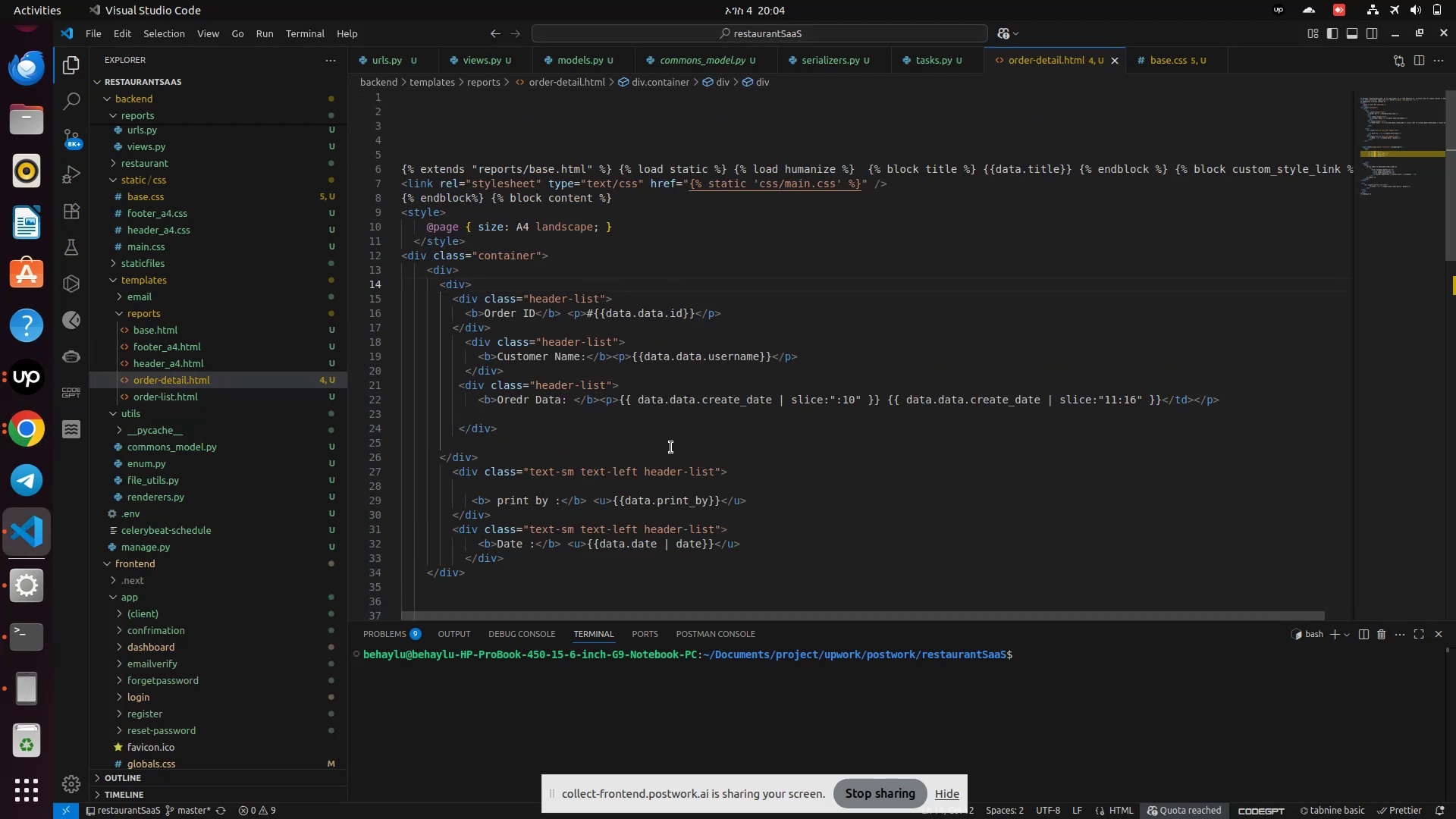 
scroll: coordinate [671, 447], scroll_direction: down, amount: 3.0
 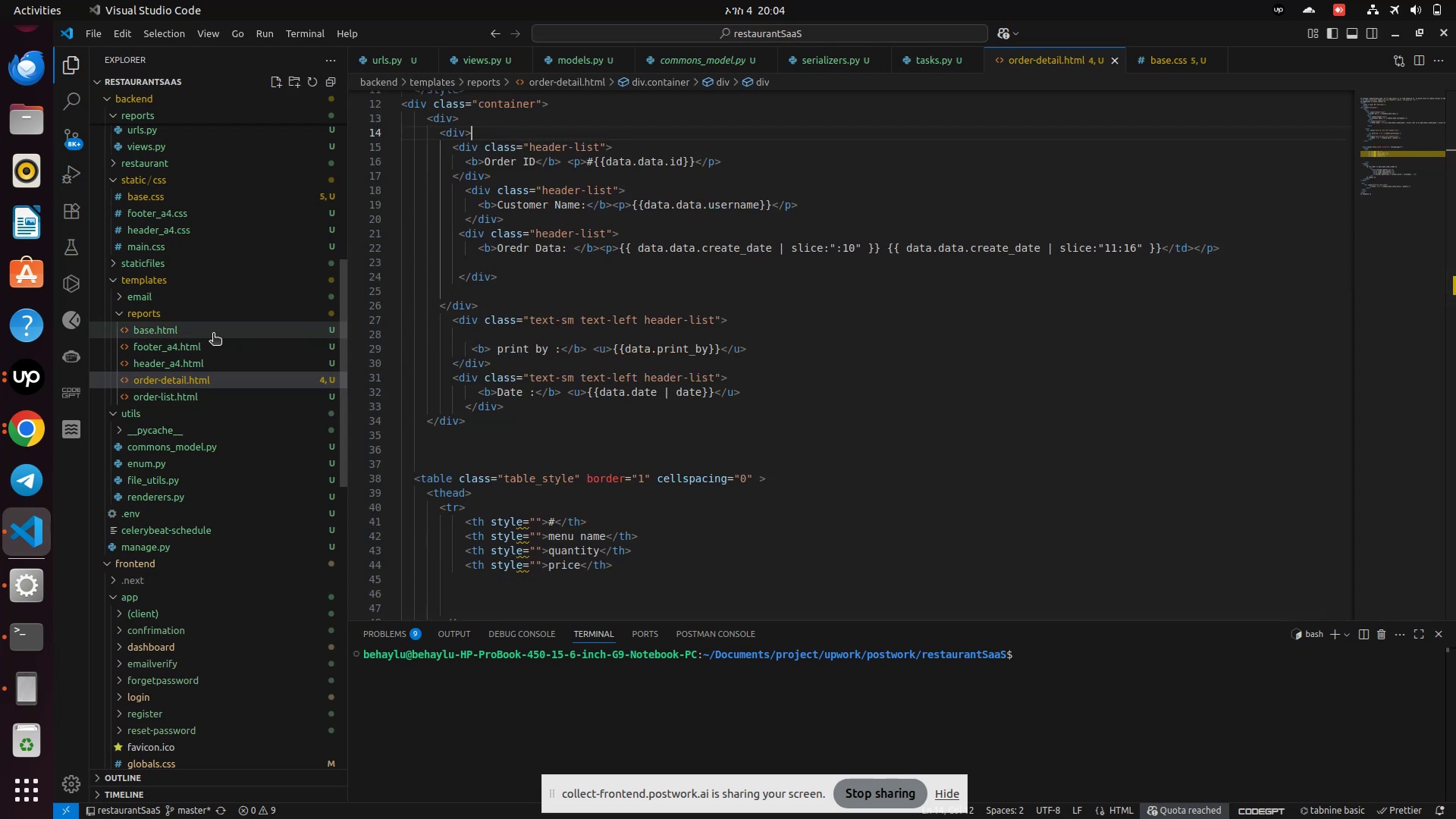 
left_click([191, 331])
 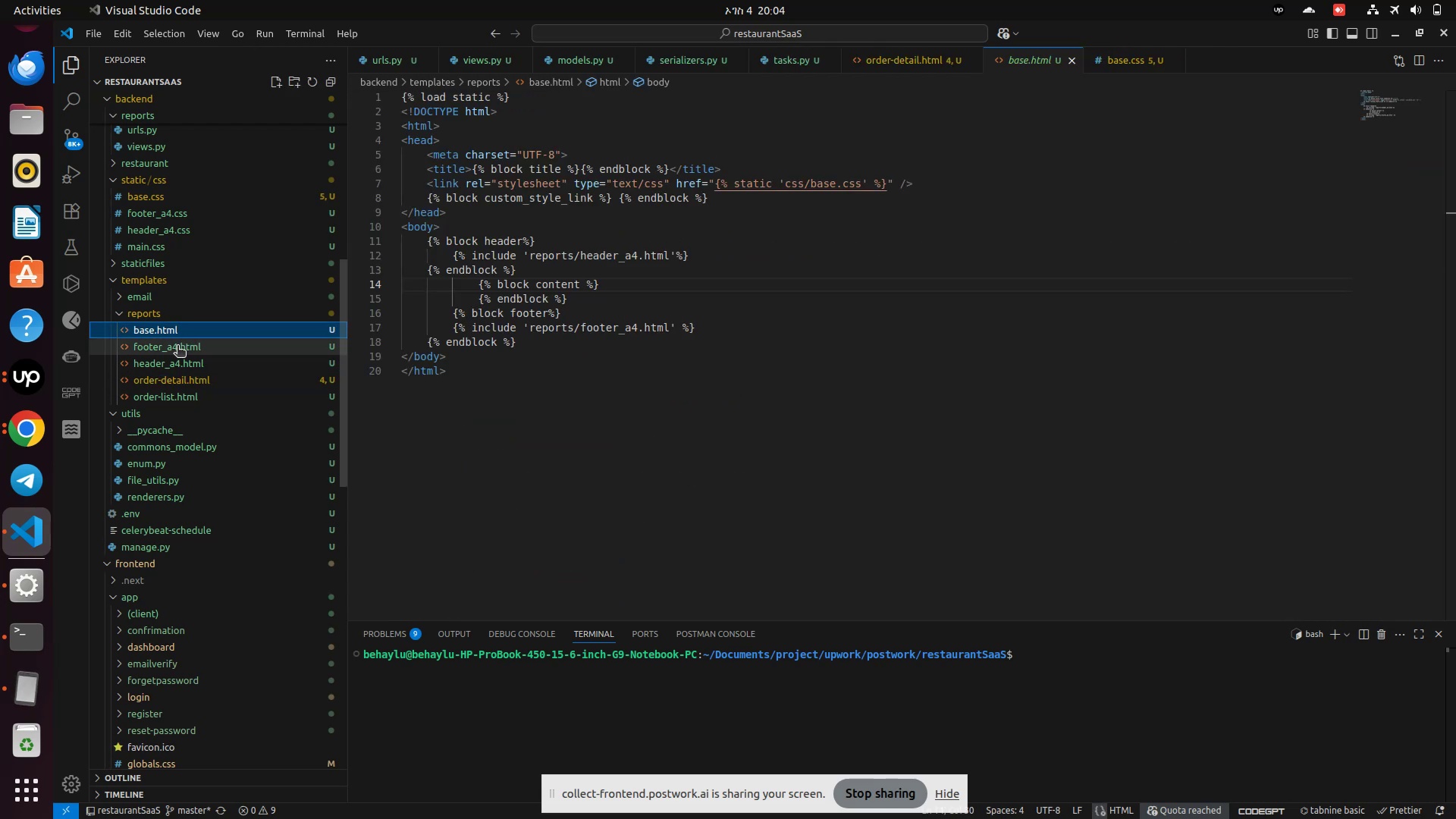 
left_click([177, 347])
 